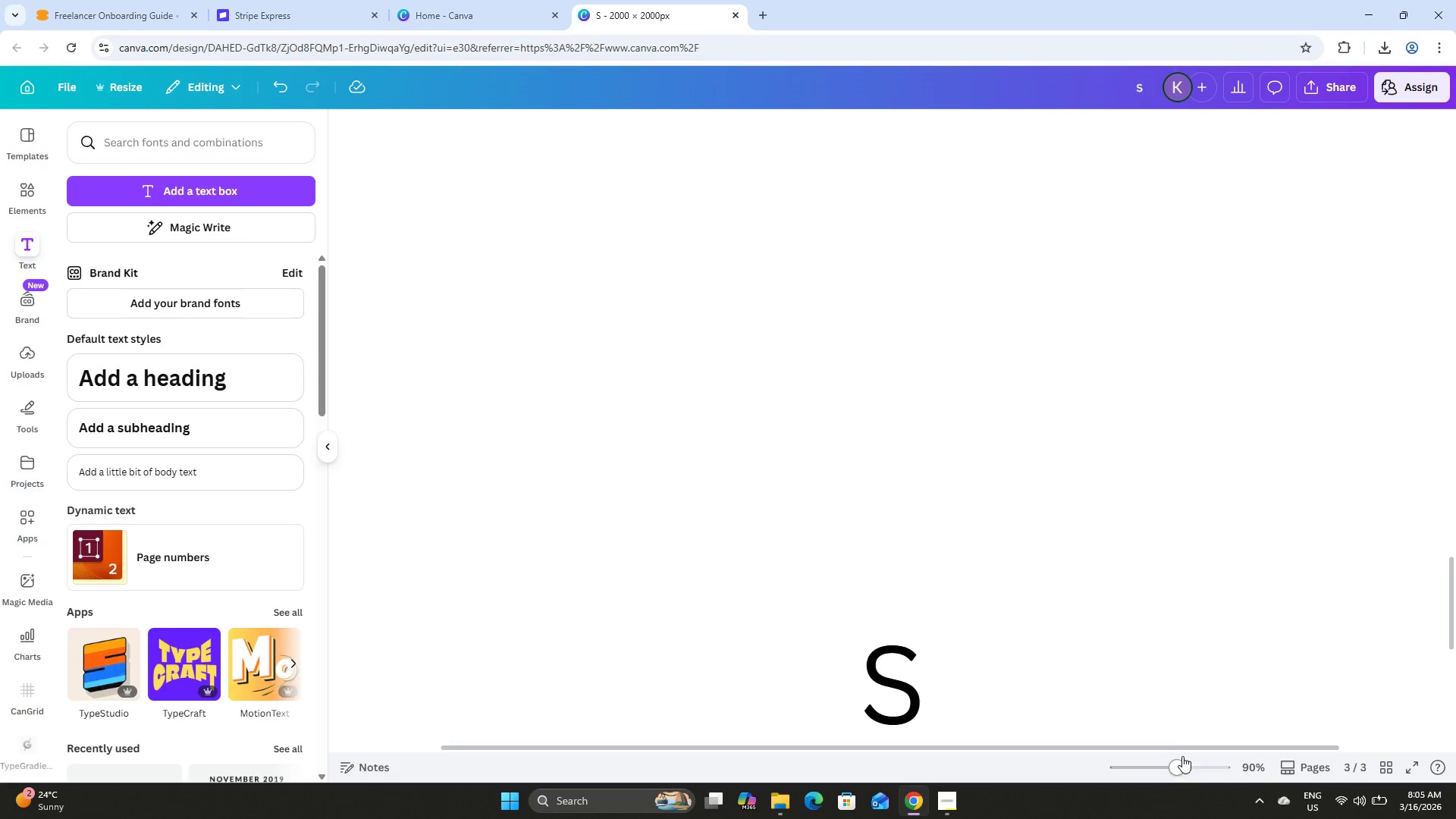 
left_click_drag(start_coordinate=[1182, 761], to_coordinate=[1155, 753])
 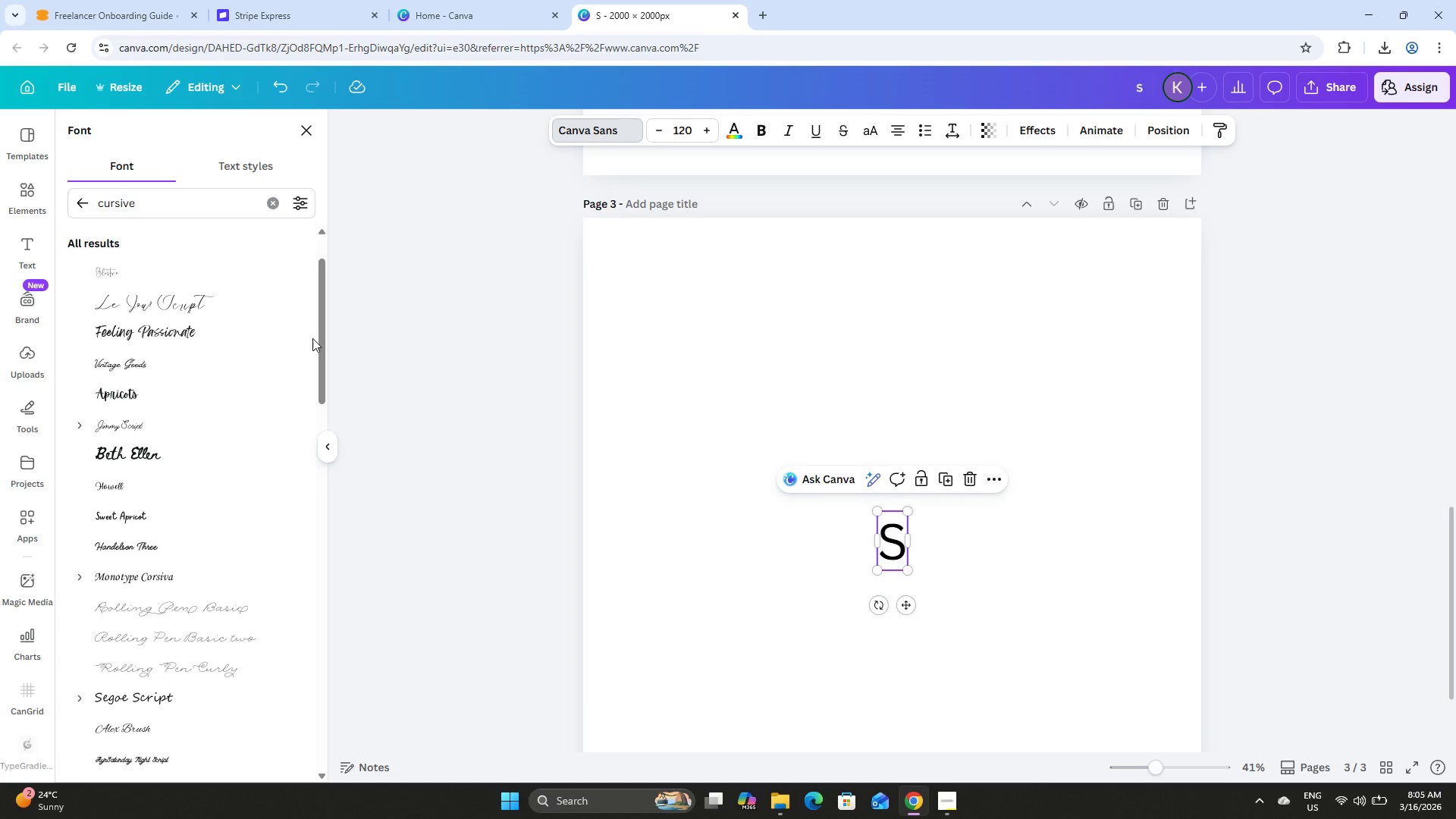 
scroll: coordinate [217, 418], scroll_direction: down, amount: 5.0
 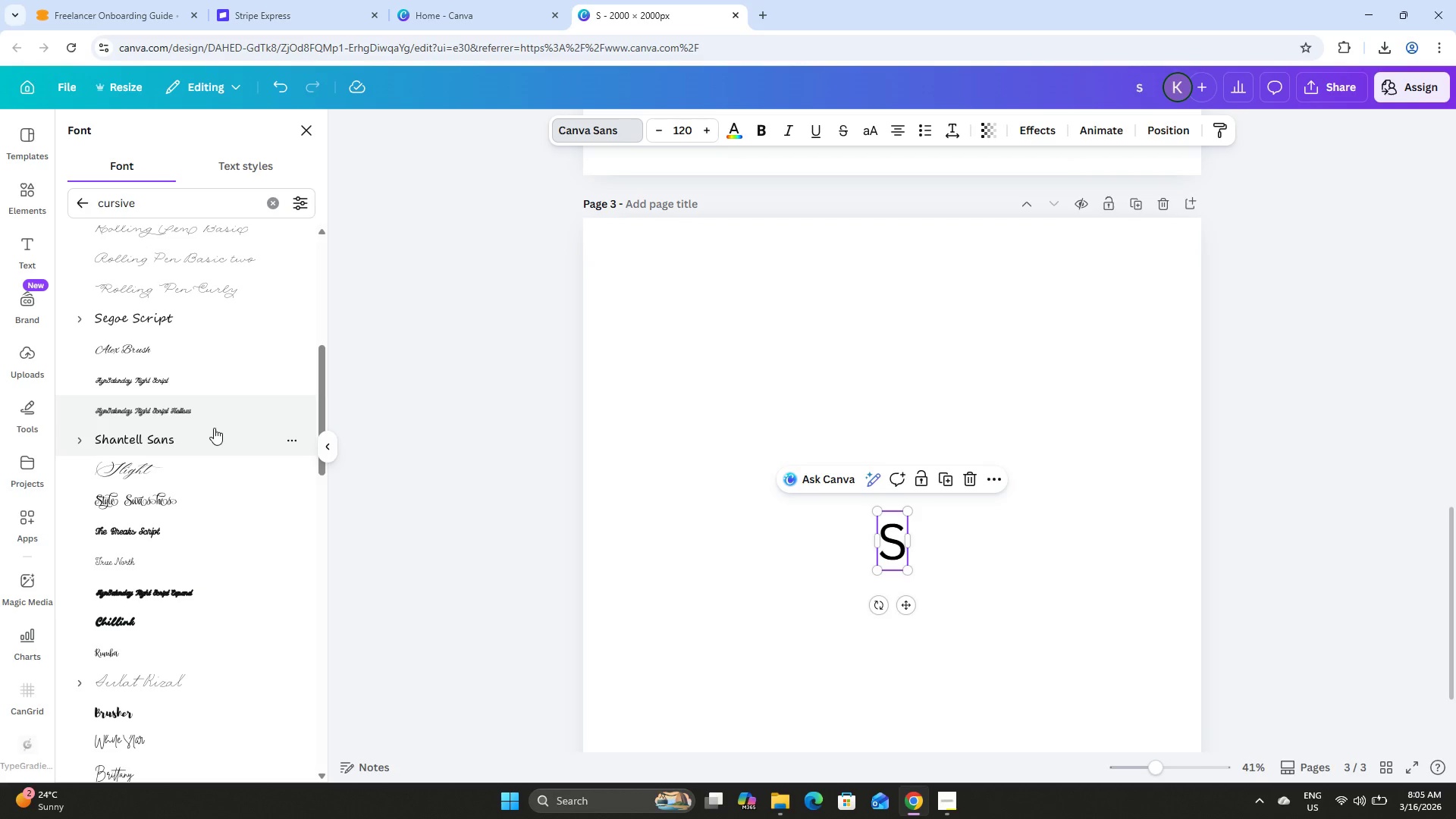 
left_click([193, 340])
 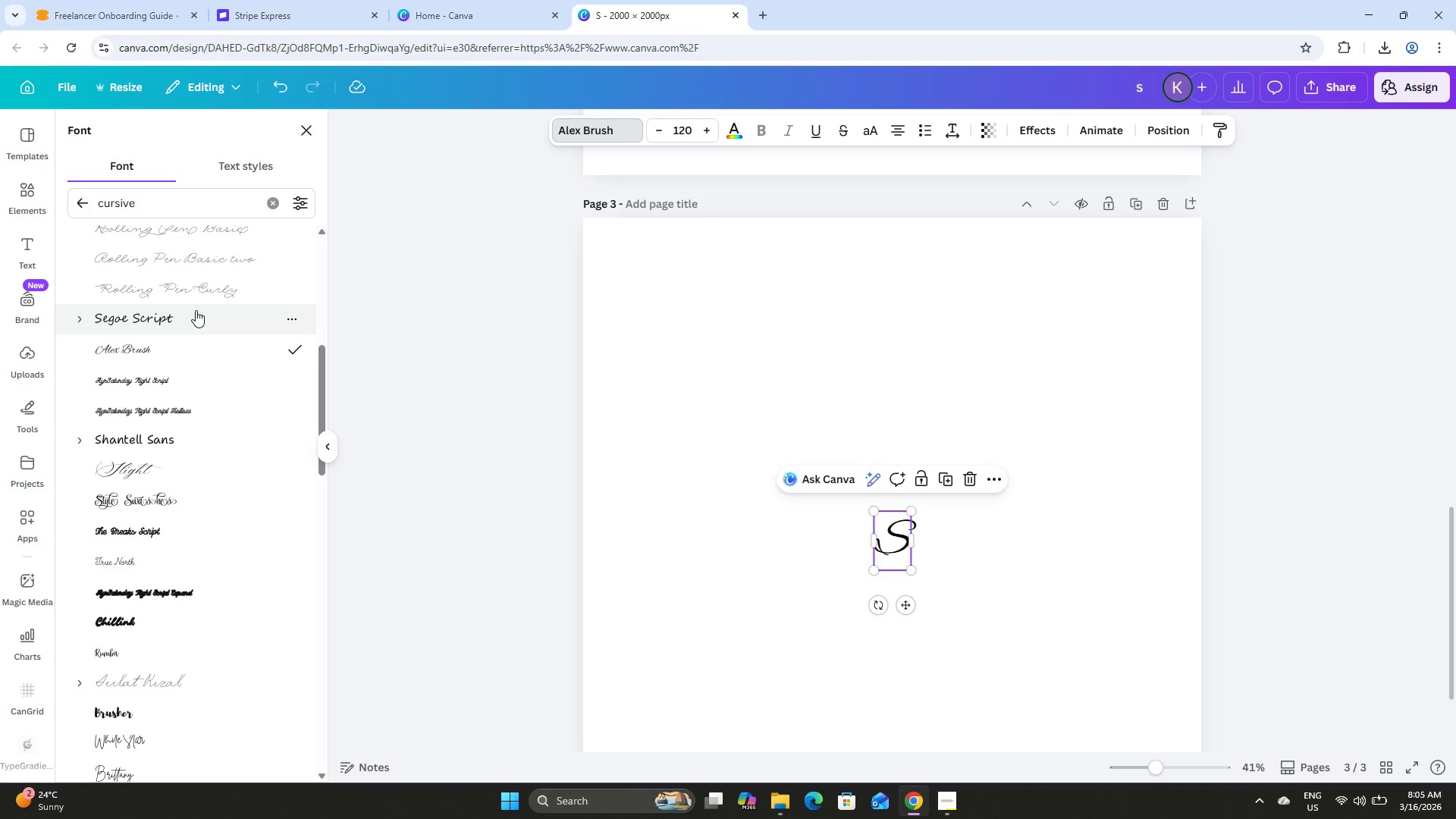 
left_click([208, 305])
 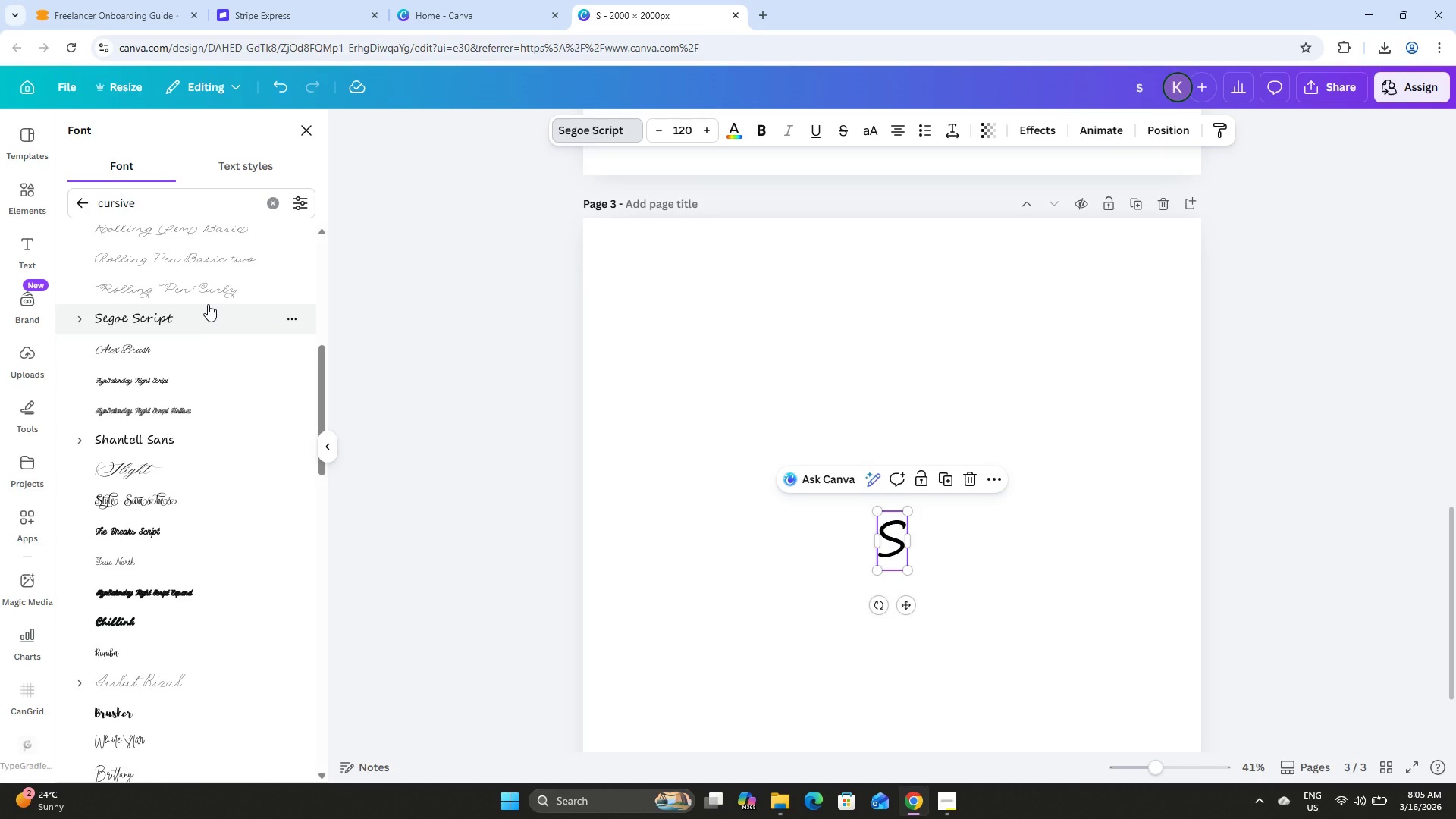 
mouse_move([181, 362])
 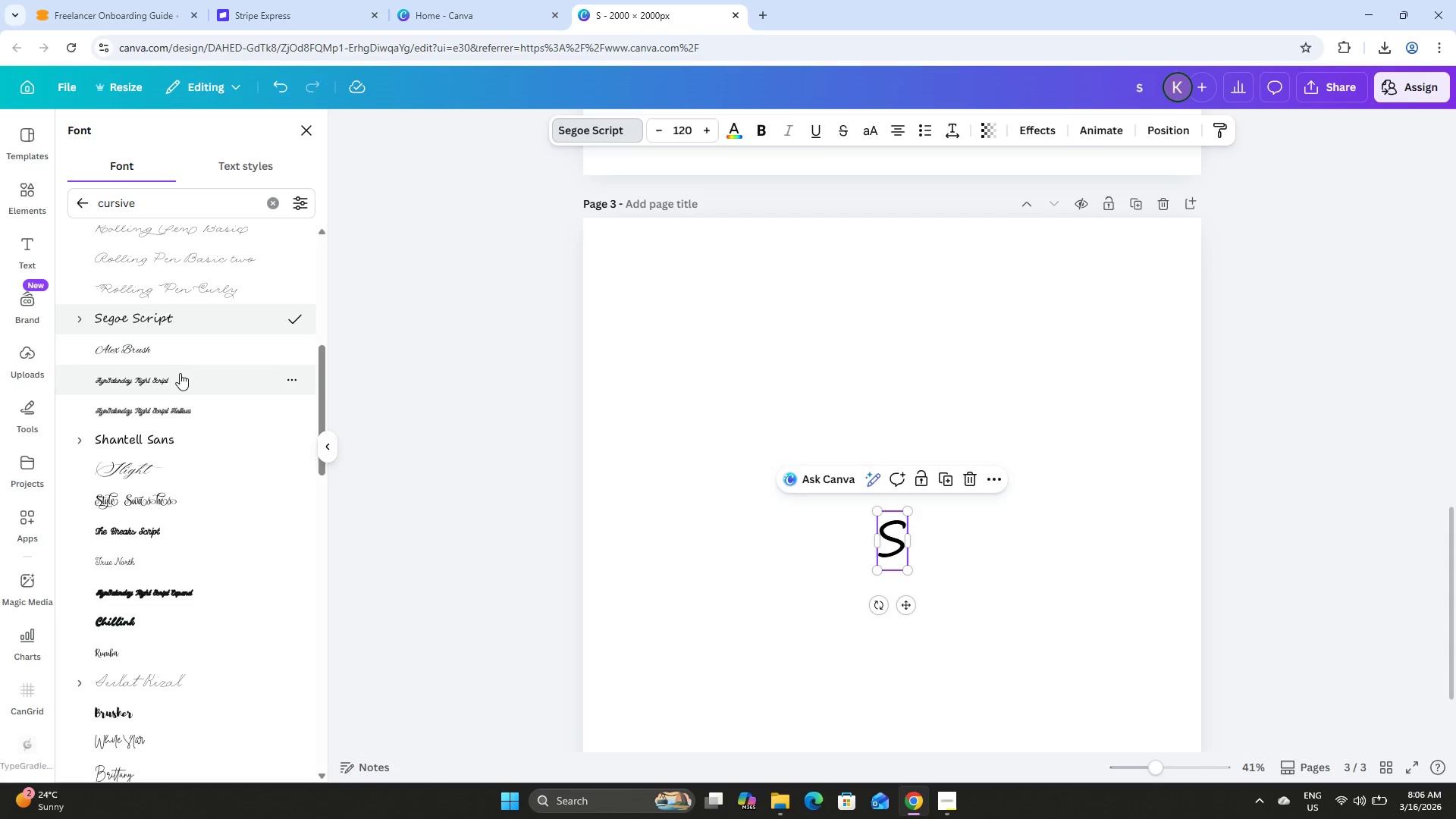 
left_click([187, 350])
 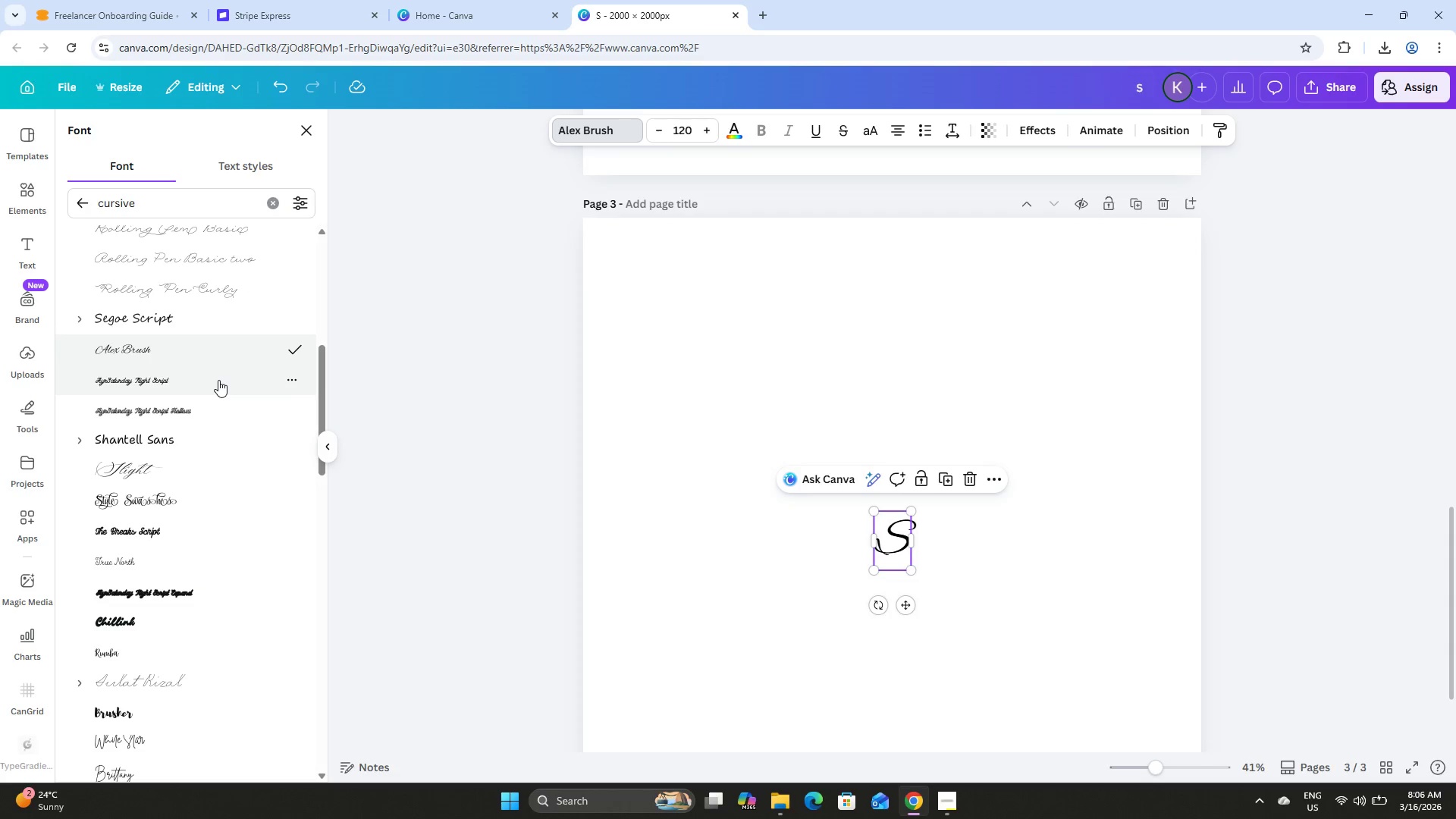 
left_click([218, 380])
 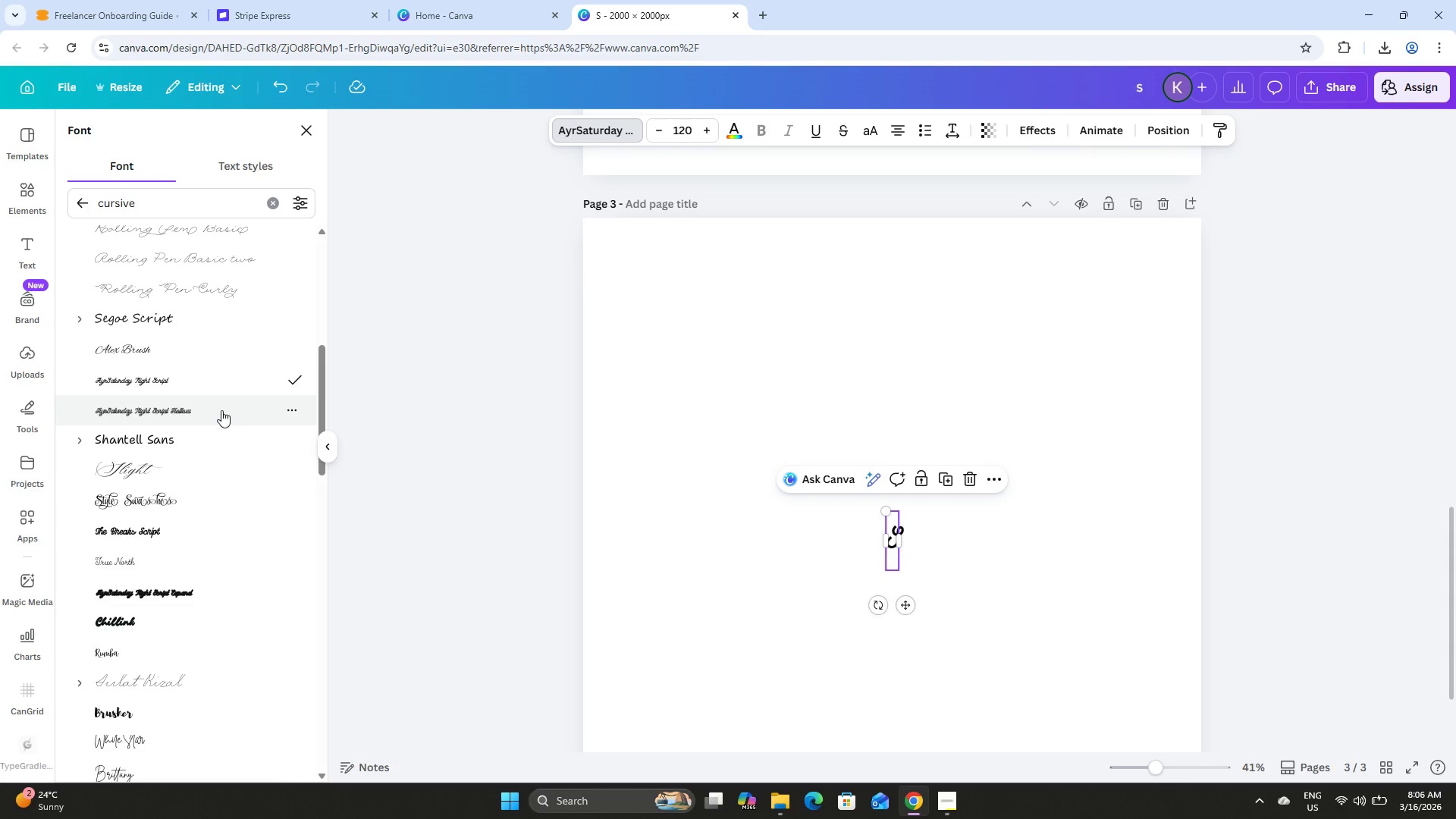 
left_click([220, 409])
 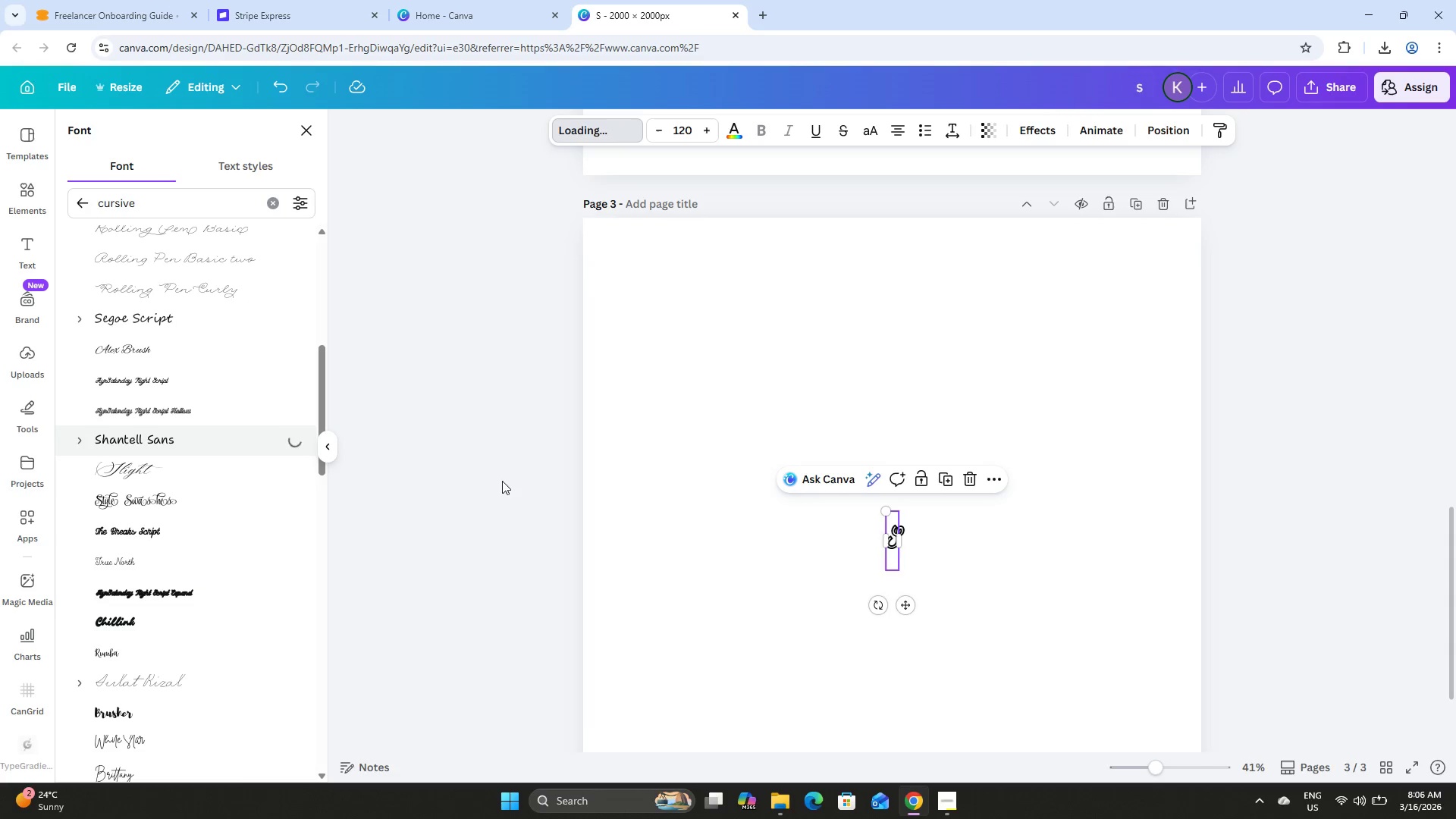 
left_click([151, 460])
 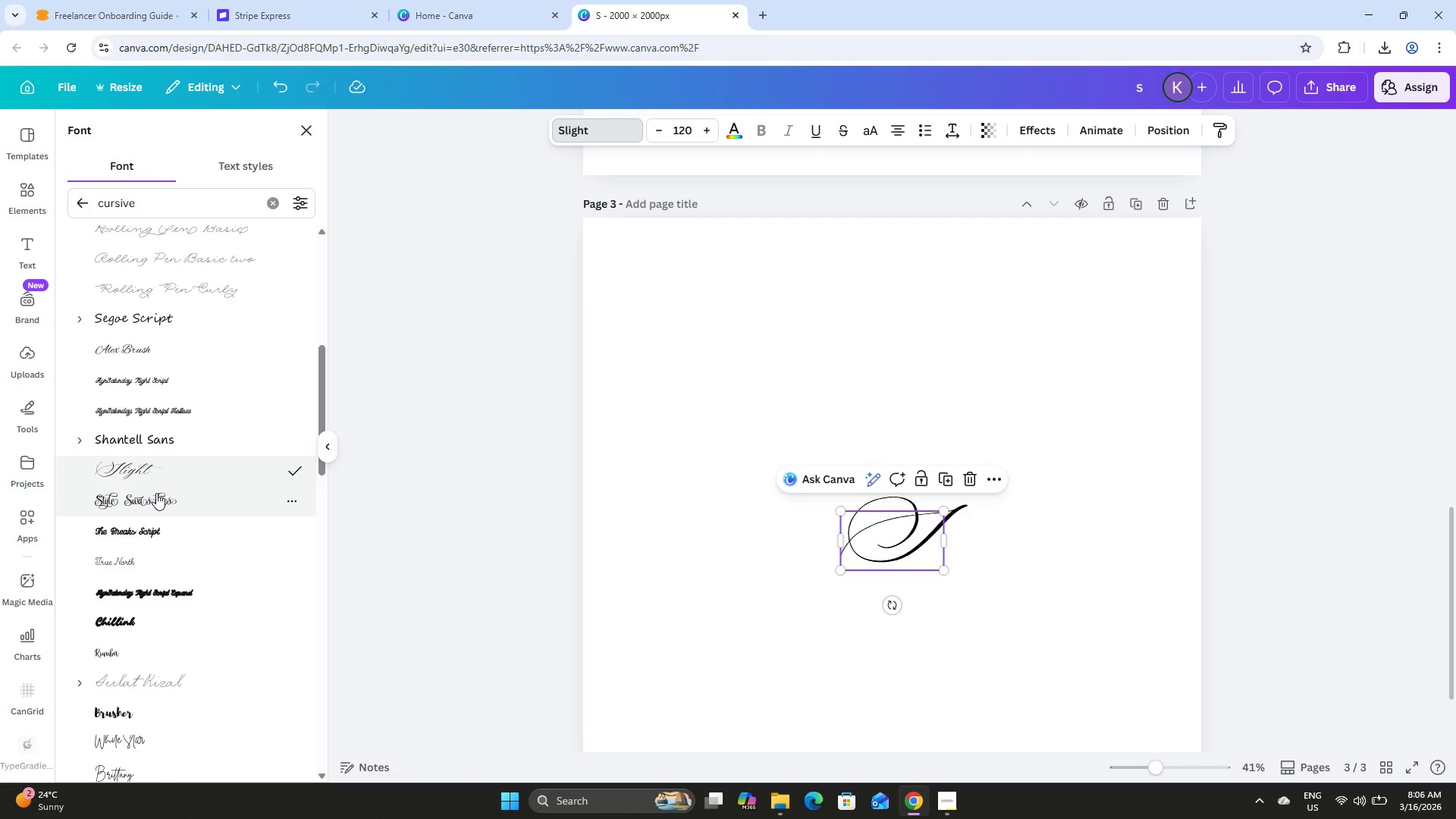 
left_click([156, 488])
 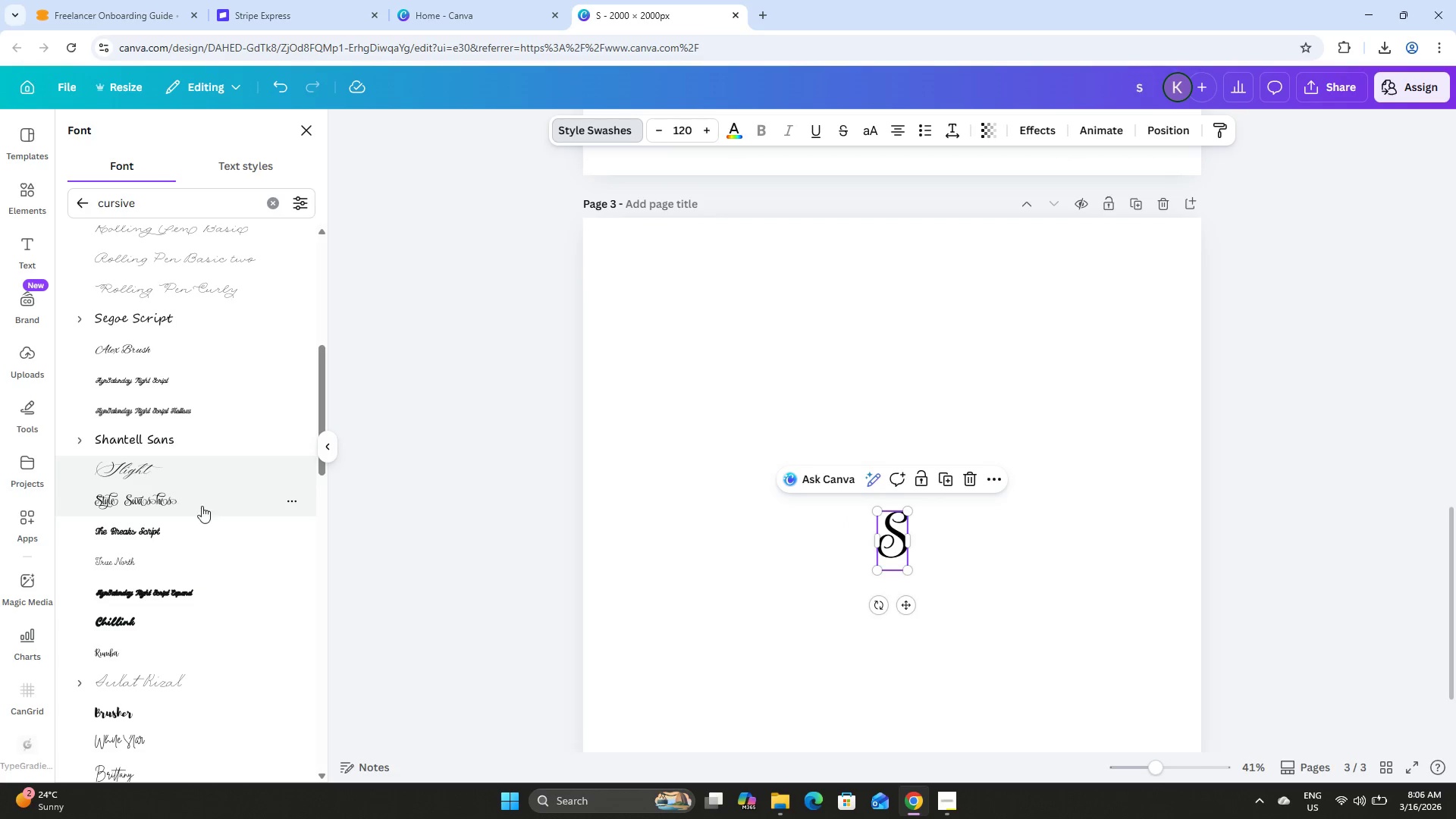 
left_click([199, 526])
 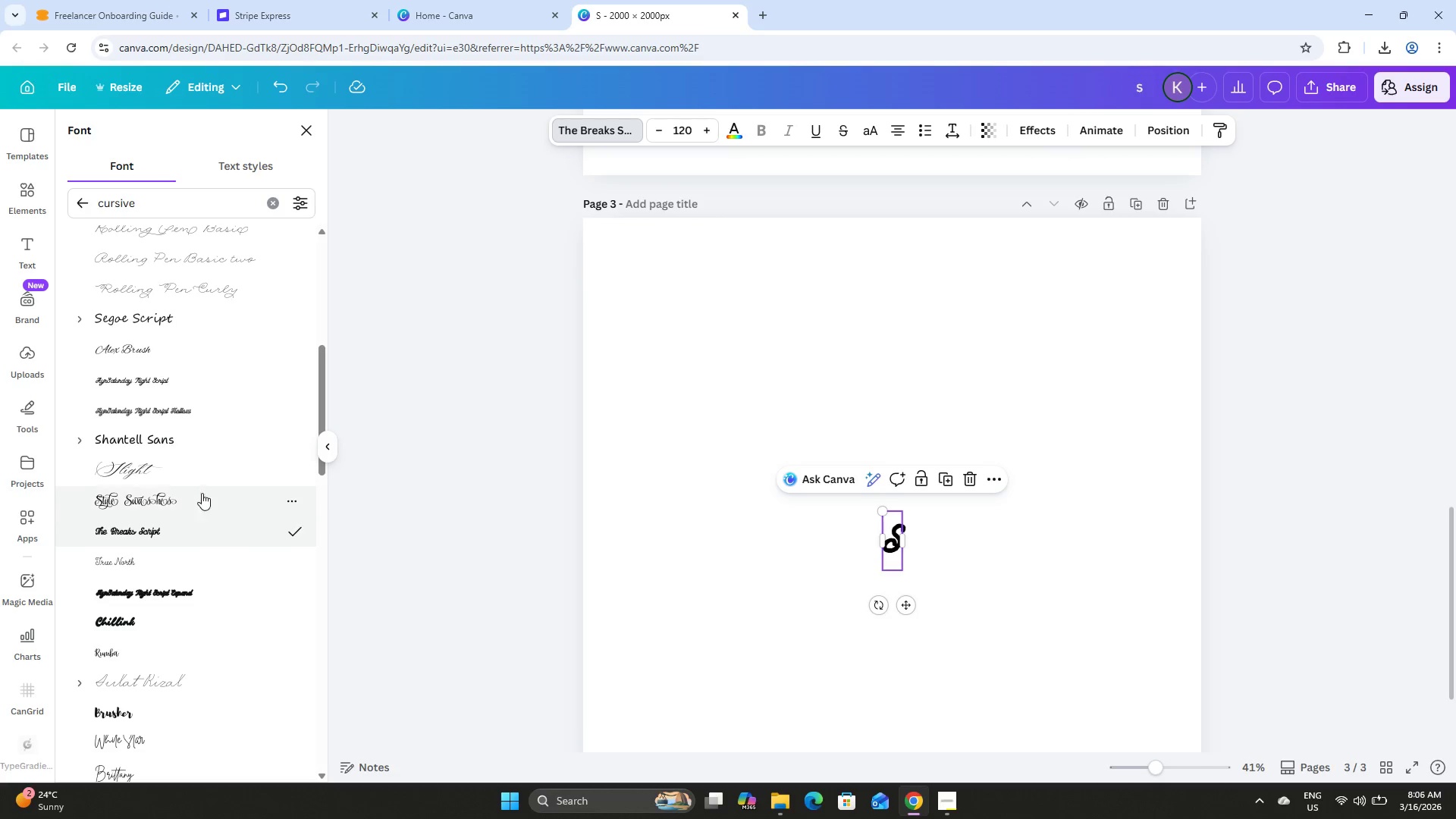 
scroll: coordinate [209, 459], scroll_direction: down, amount: 2.0
 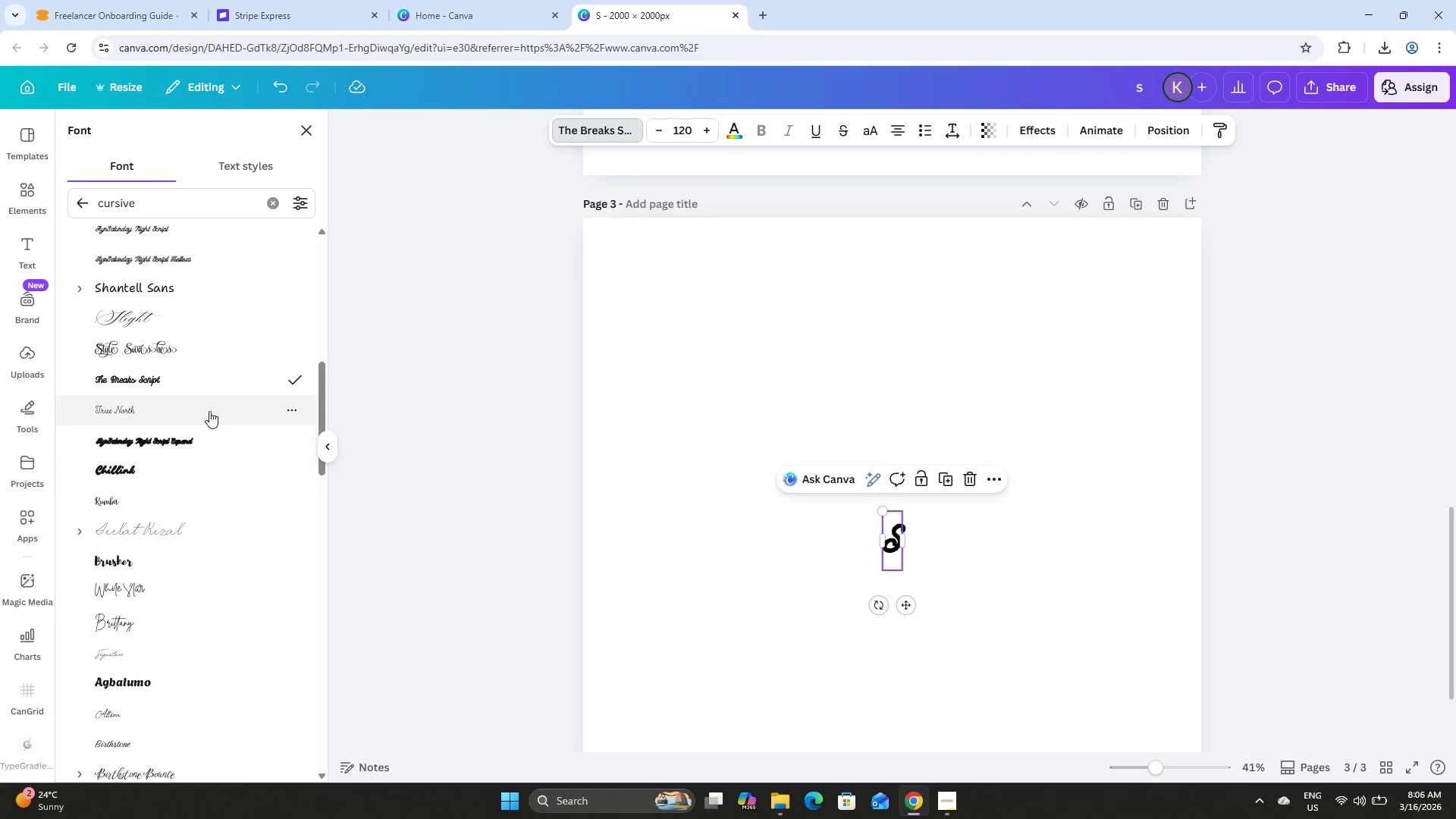 
left_click([209, 410])
 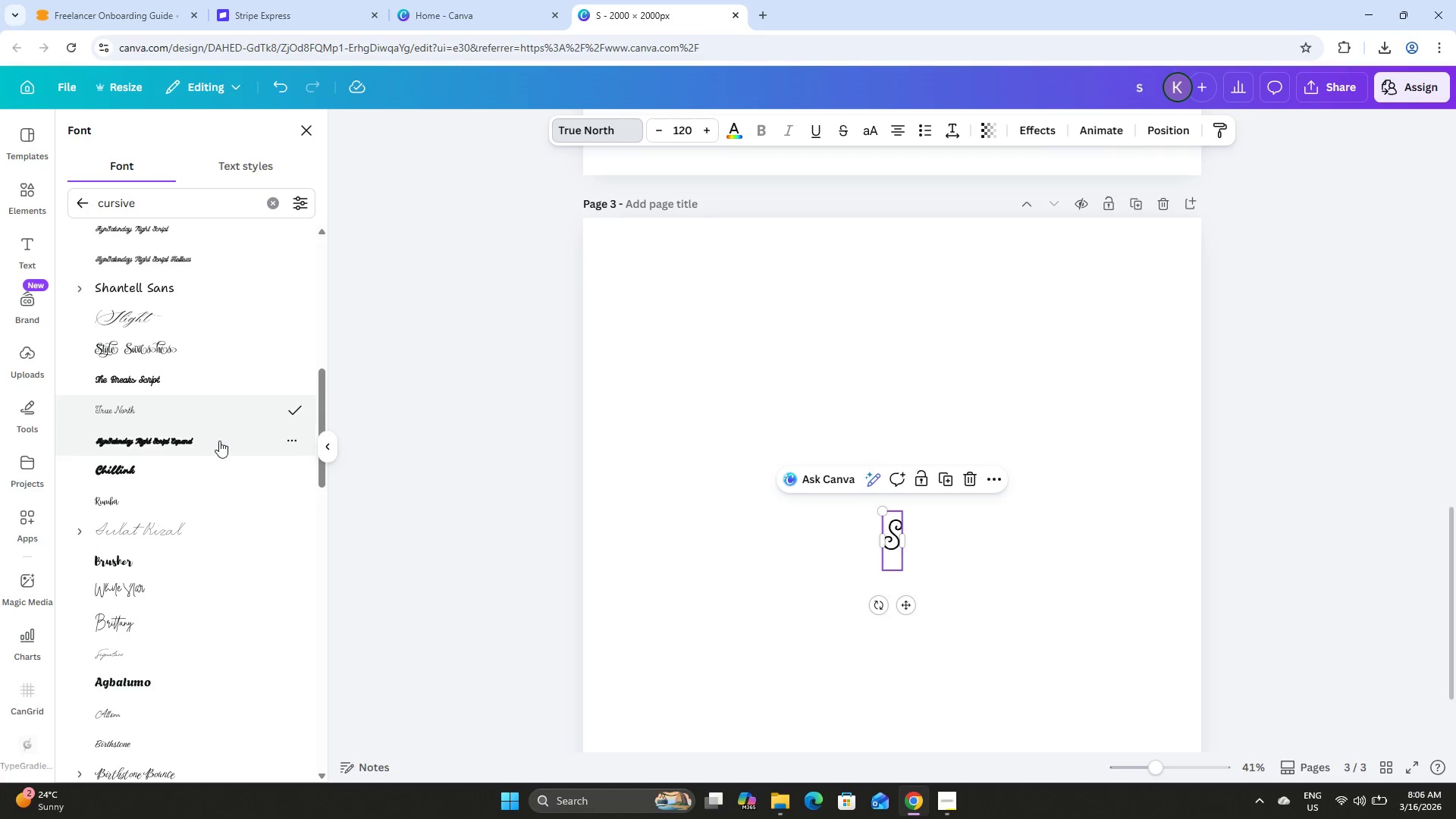 
left_click([220, 445])
 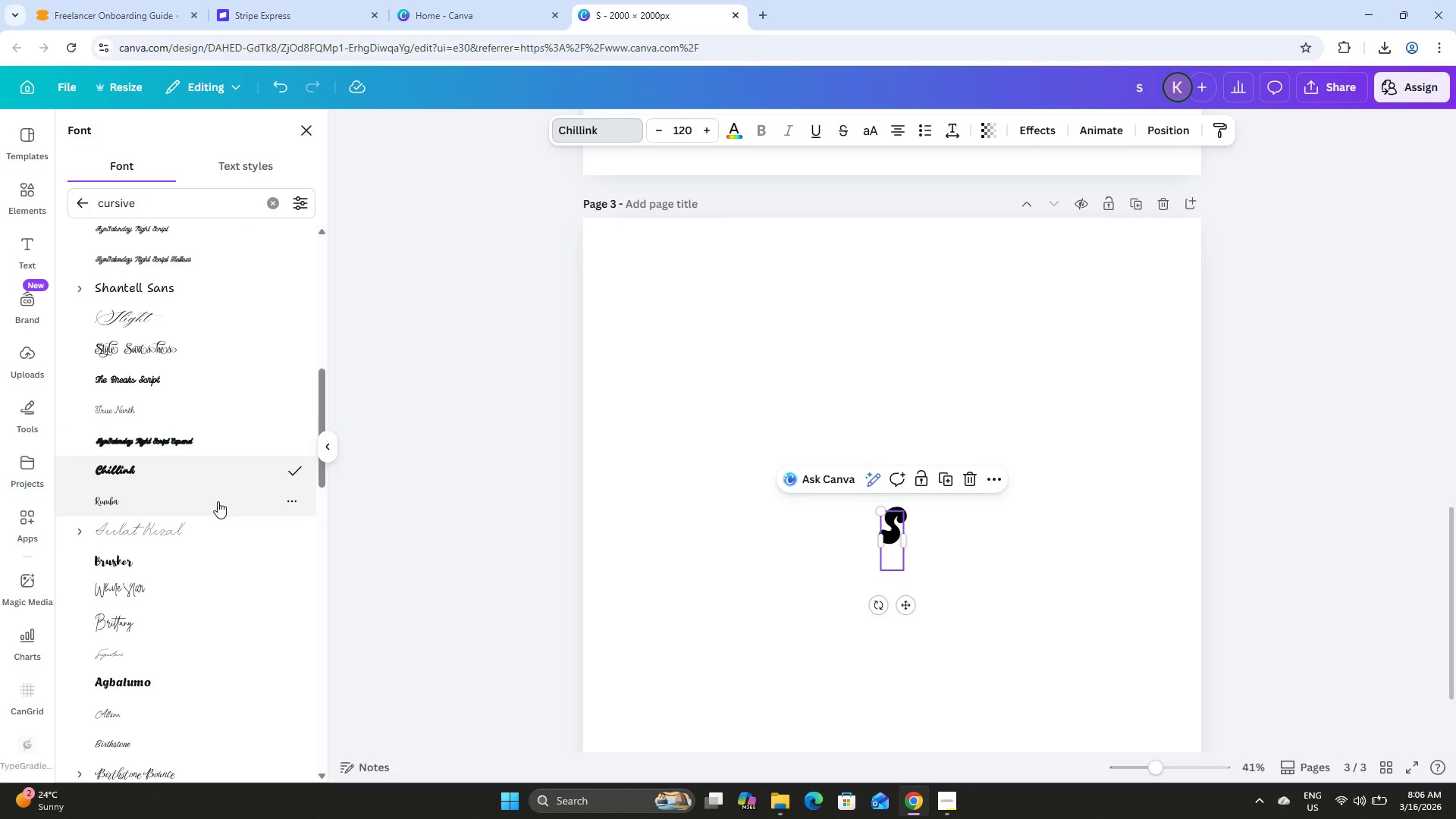 
left_click([218, 502])
 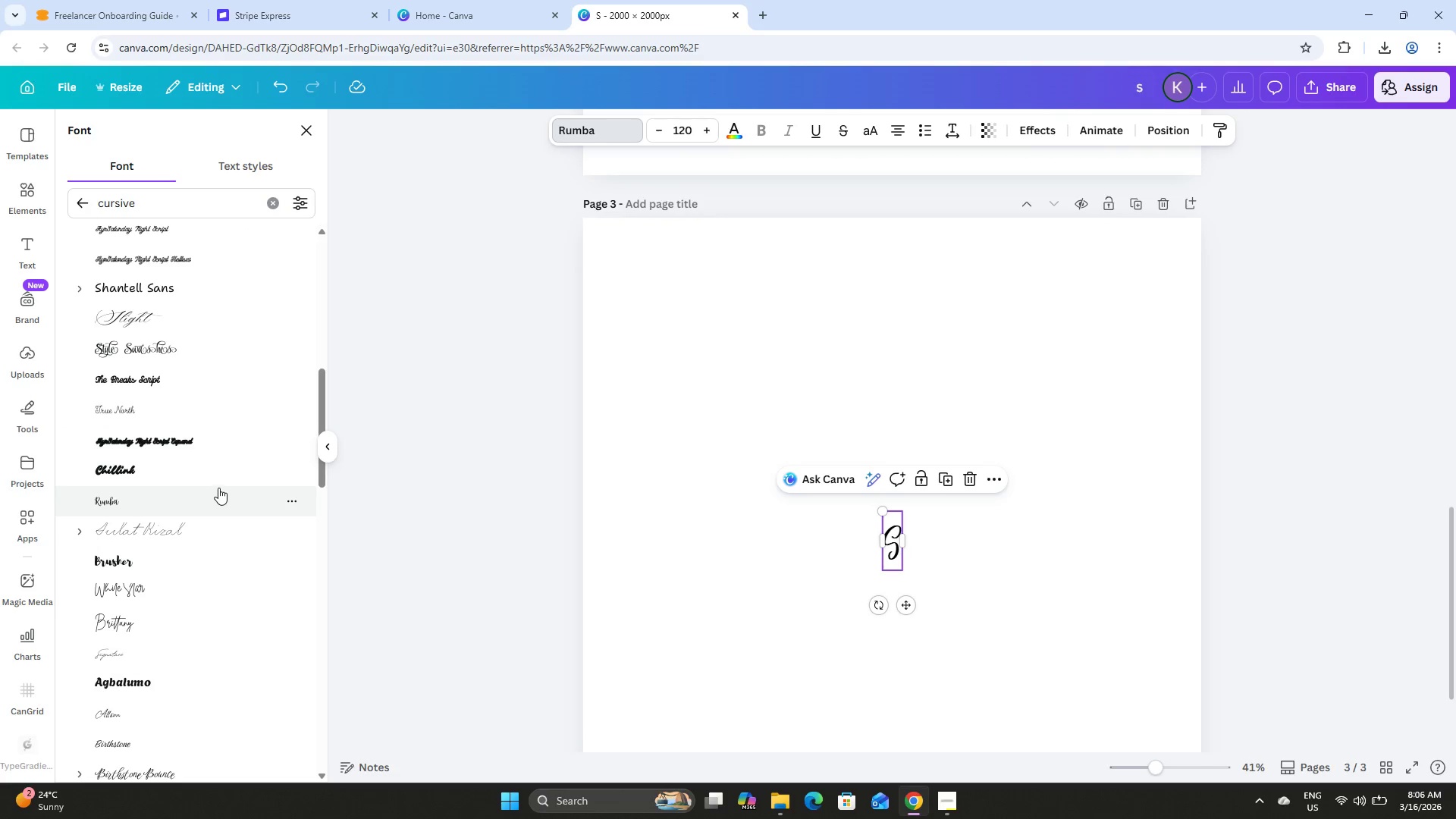 
scroll: coordinate [231, 450], scroll_direction: down, amount: 1.0
 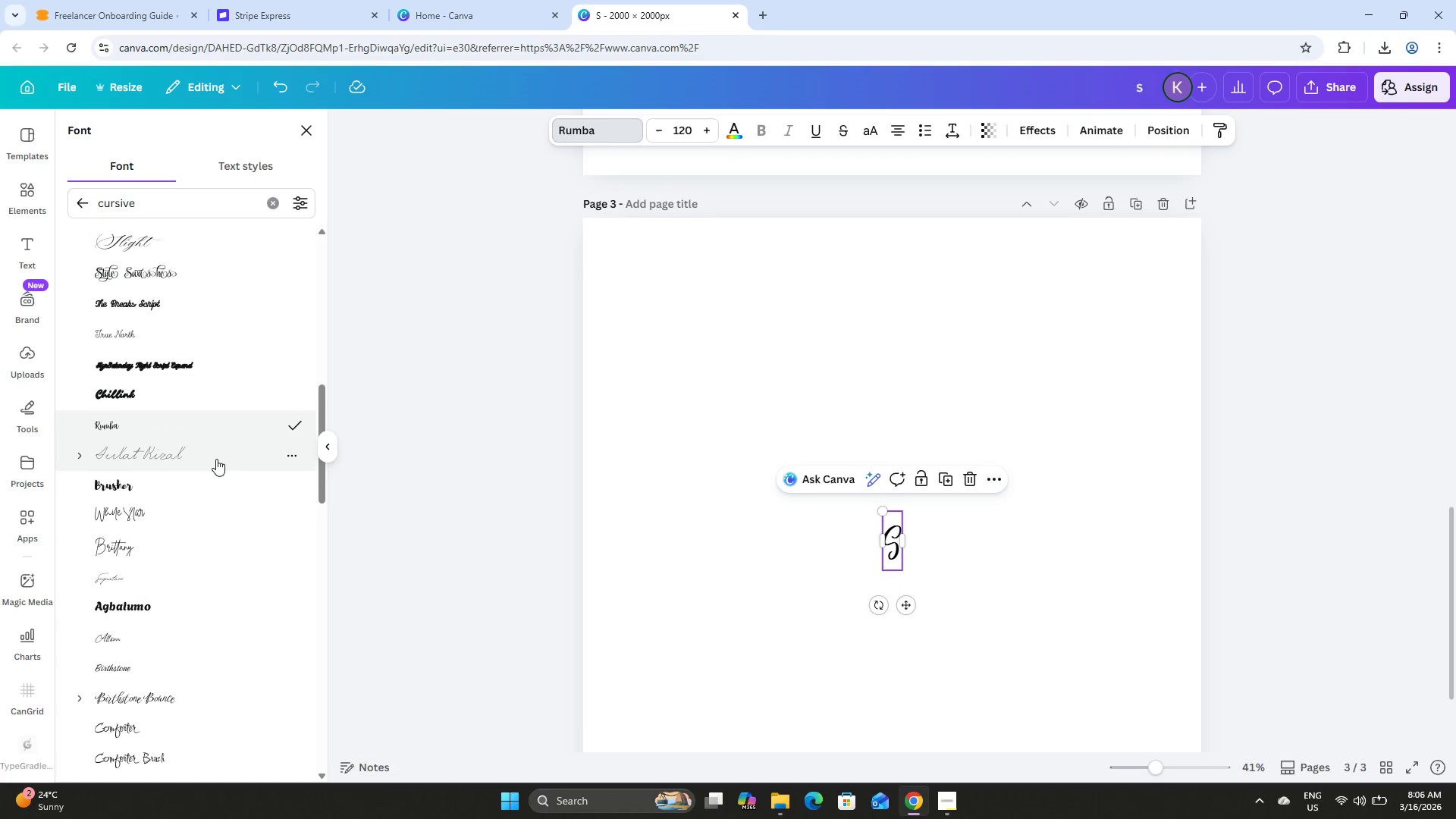 
left_click([215, 462])
 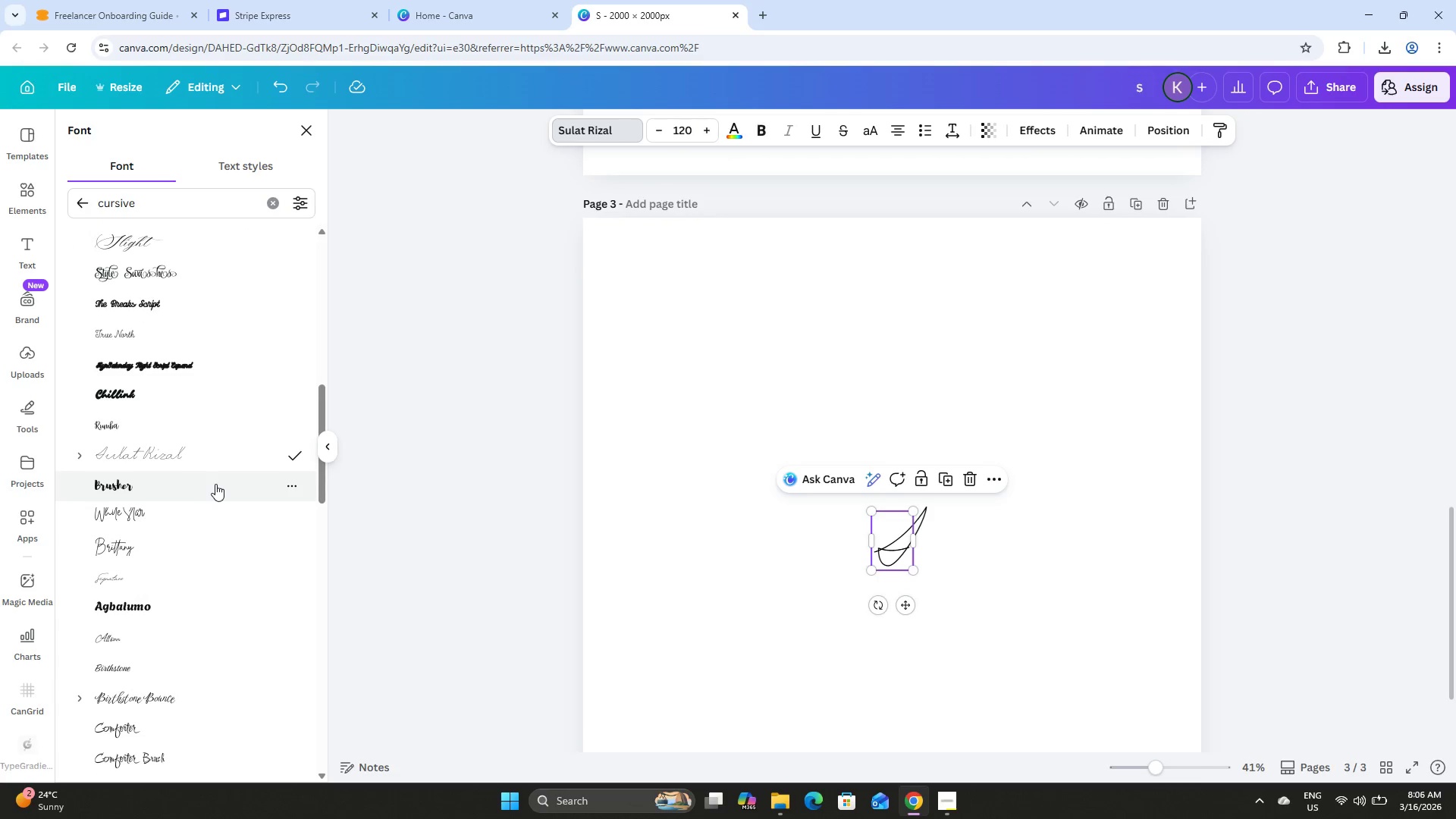 
left_click([215, 484])
 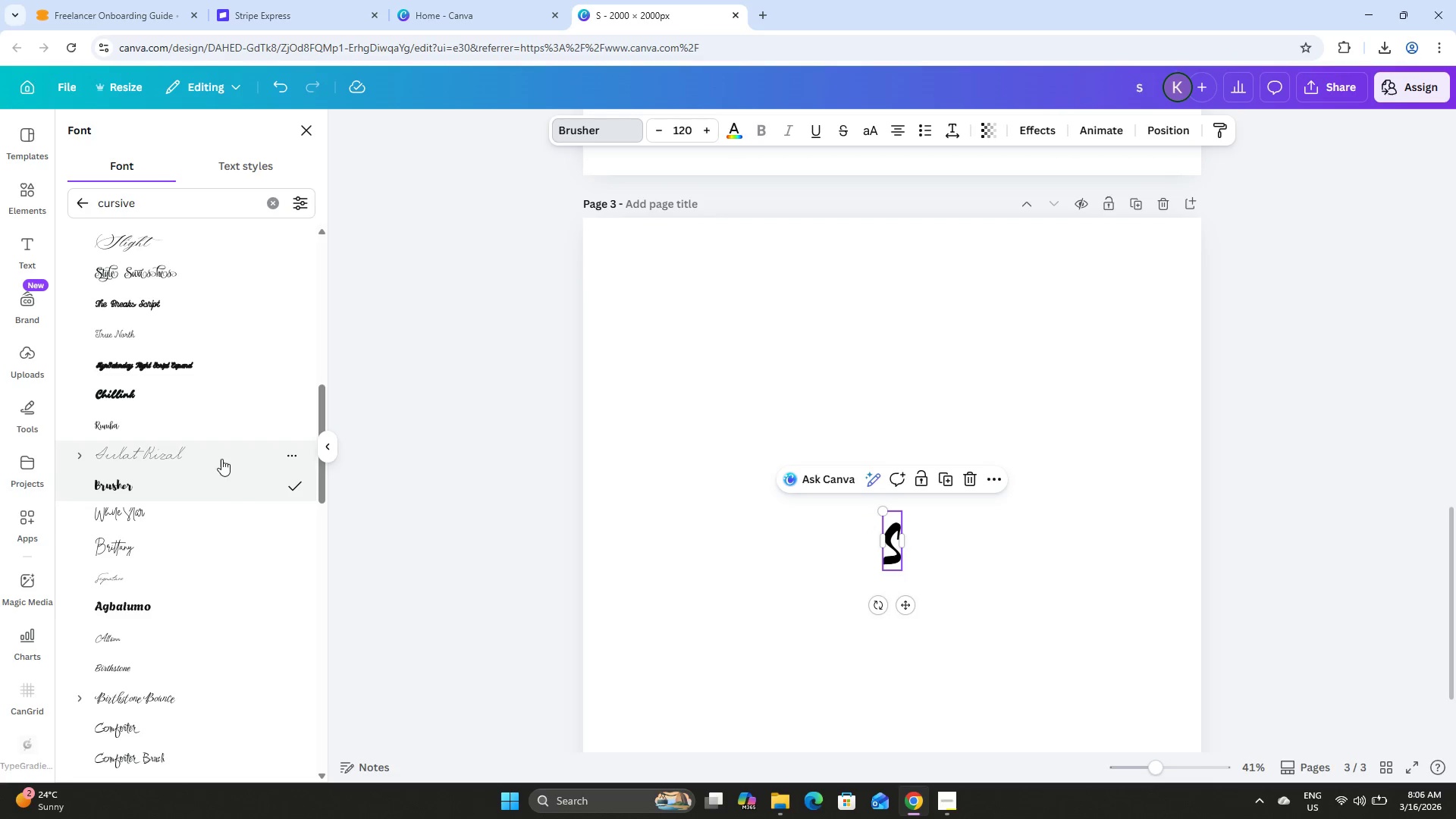 
scroll: coordinate [222, 457], scroll_direction: down, amount: 1.0
 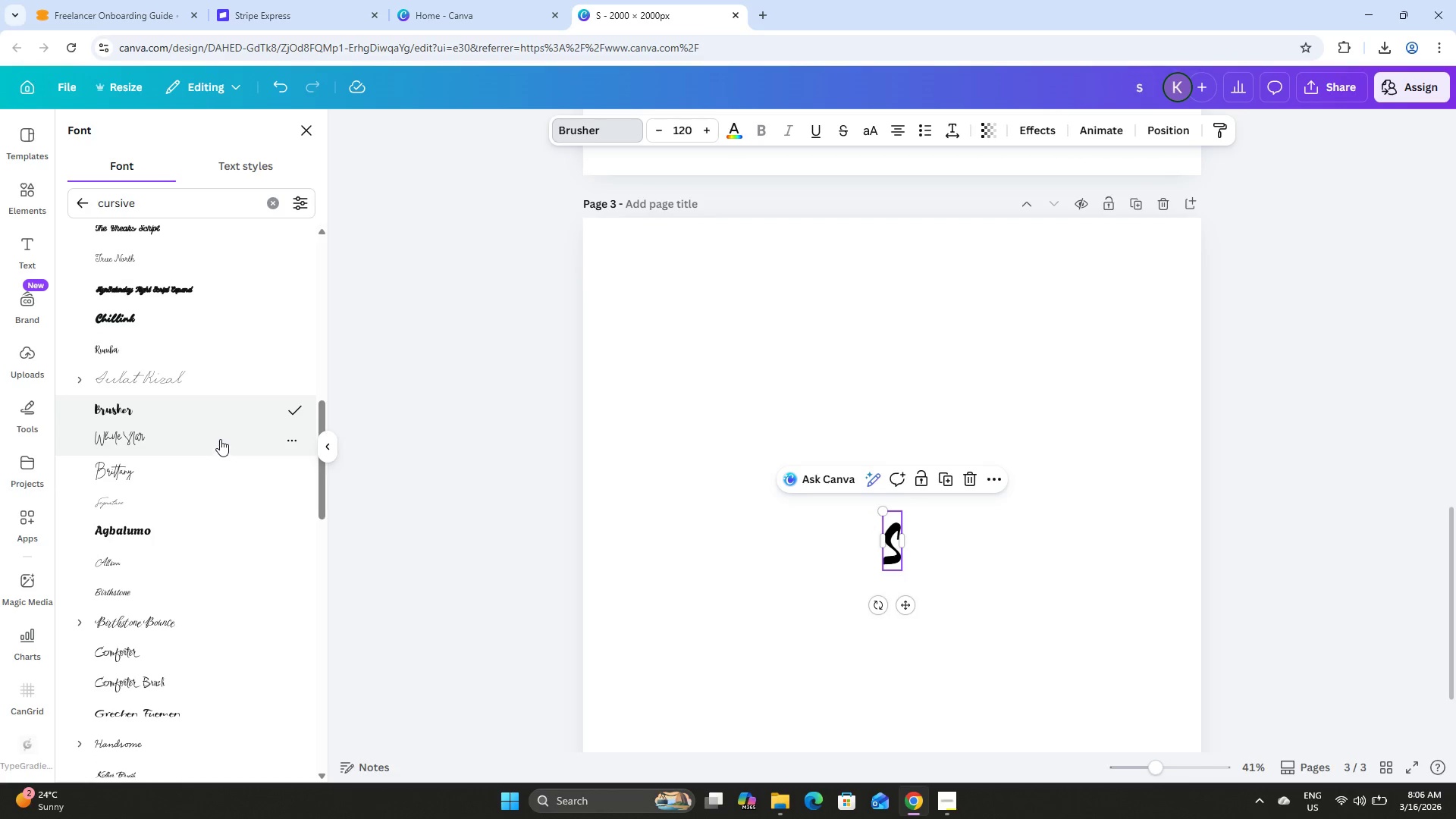 
left_click([220, 439])
 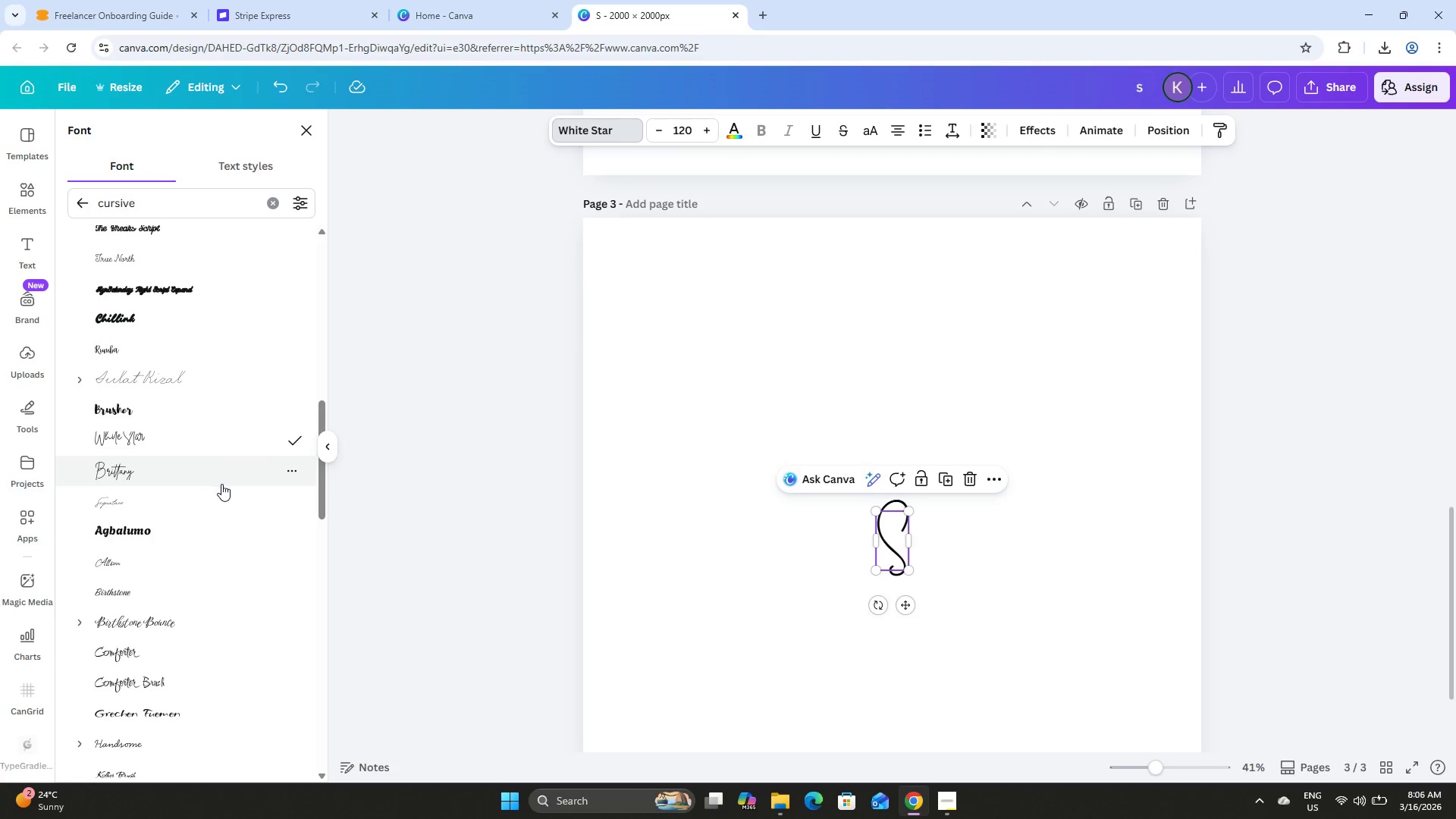 
left_click([221, 484])
 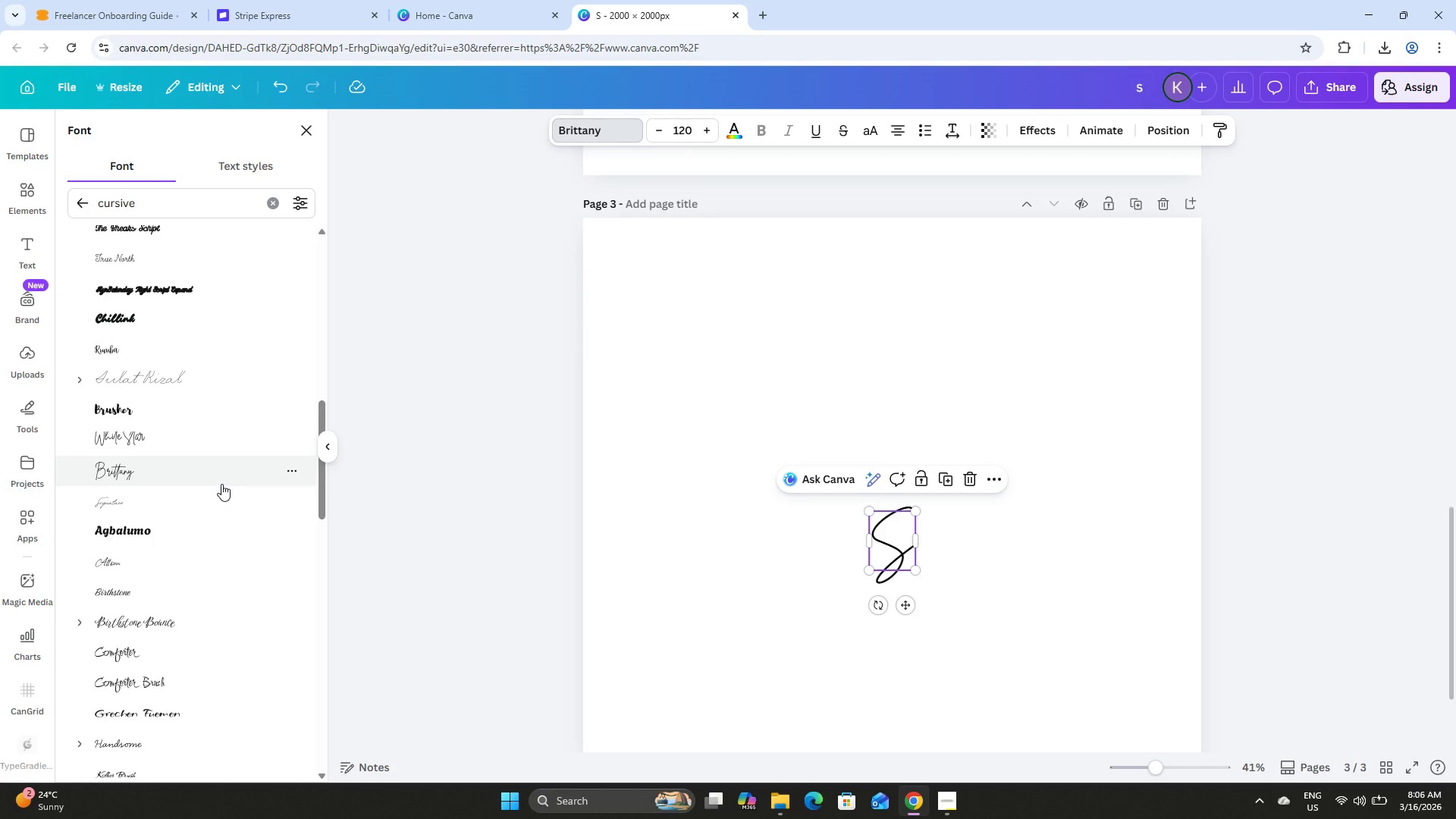 
scroll: coordinate [221, 484], scroll_direction: down, amount: 1.0
 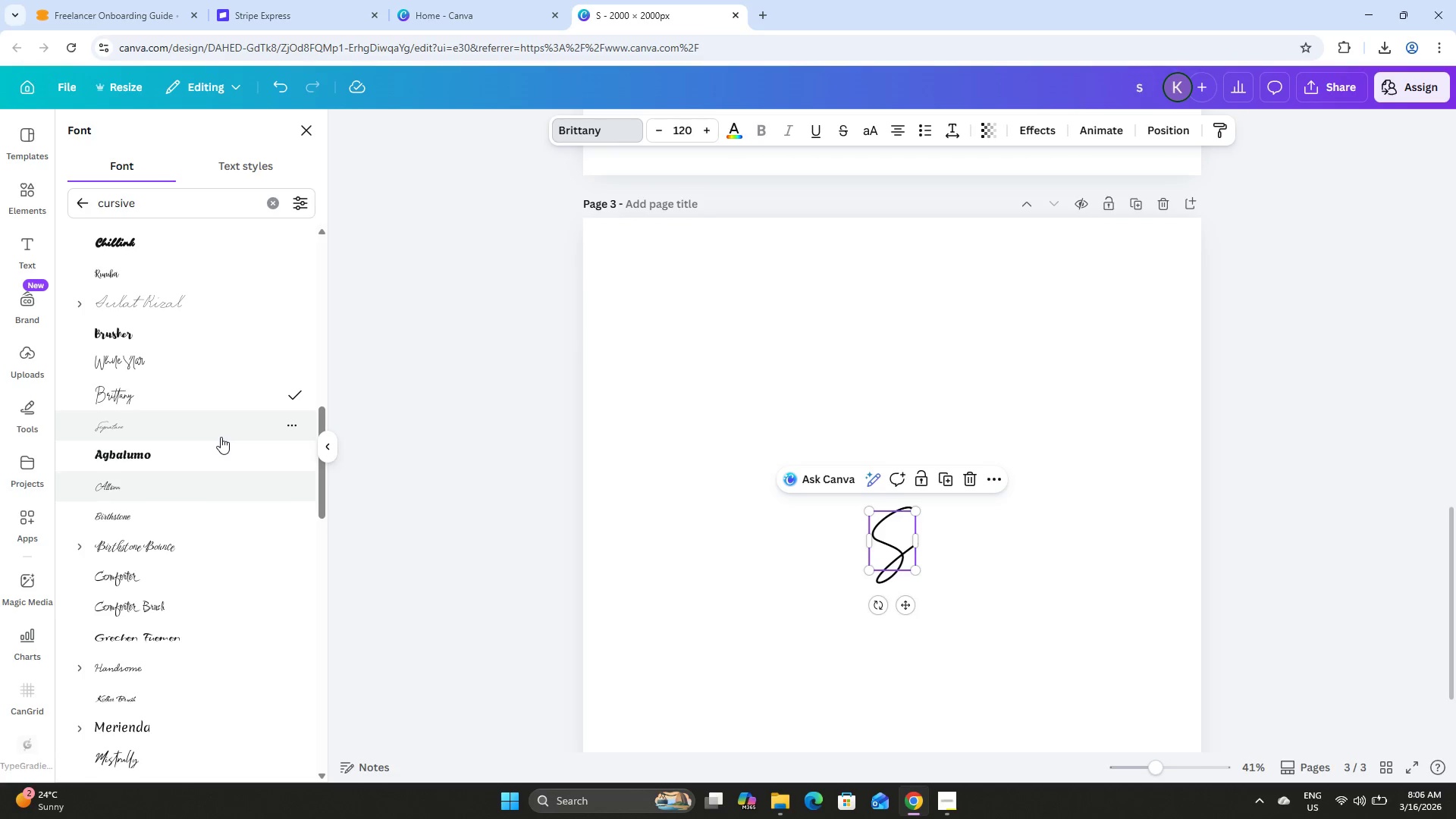 
left_click([221, 437])
 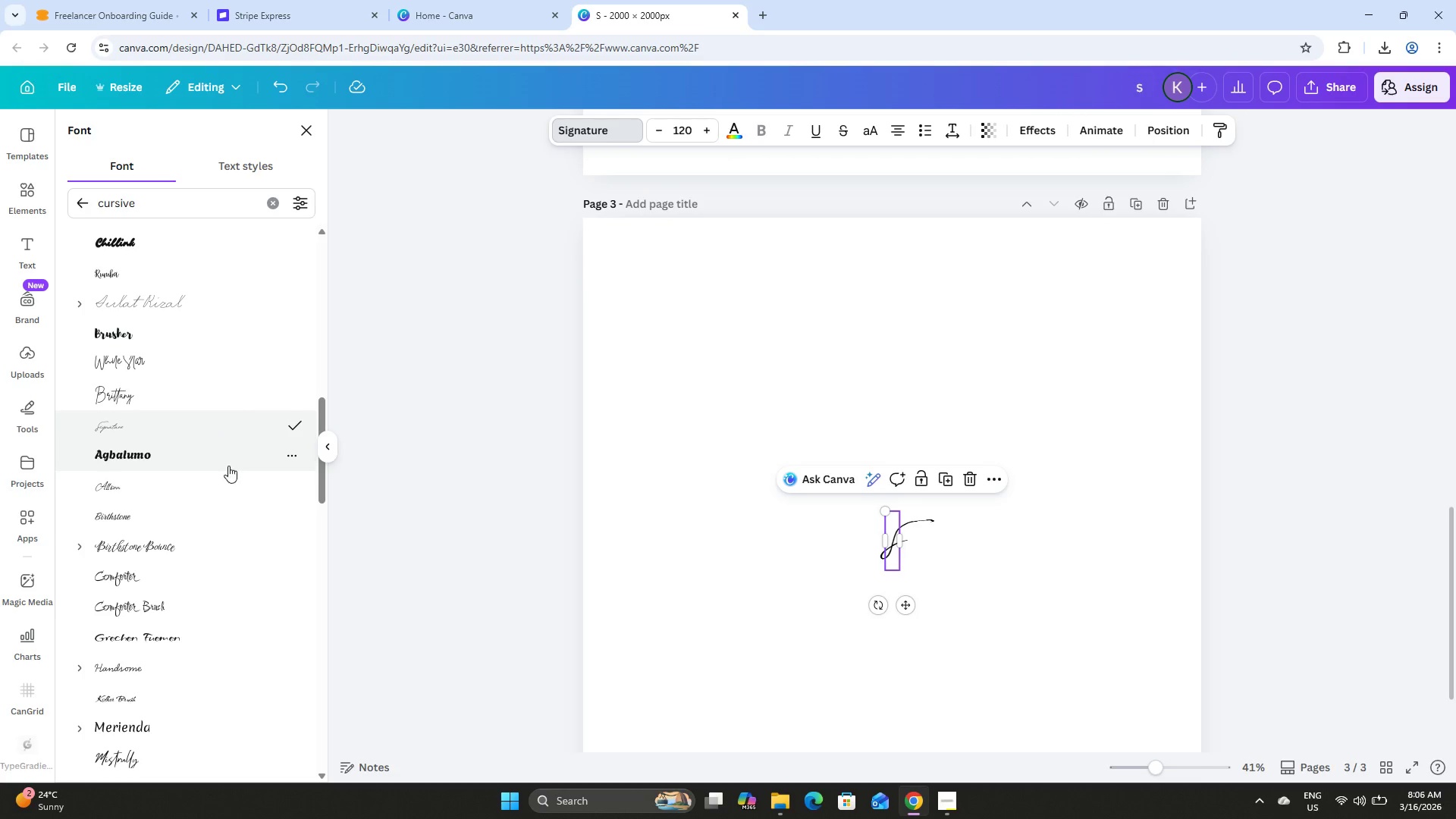 
left_click([228, 468])
 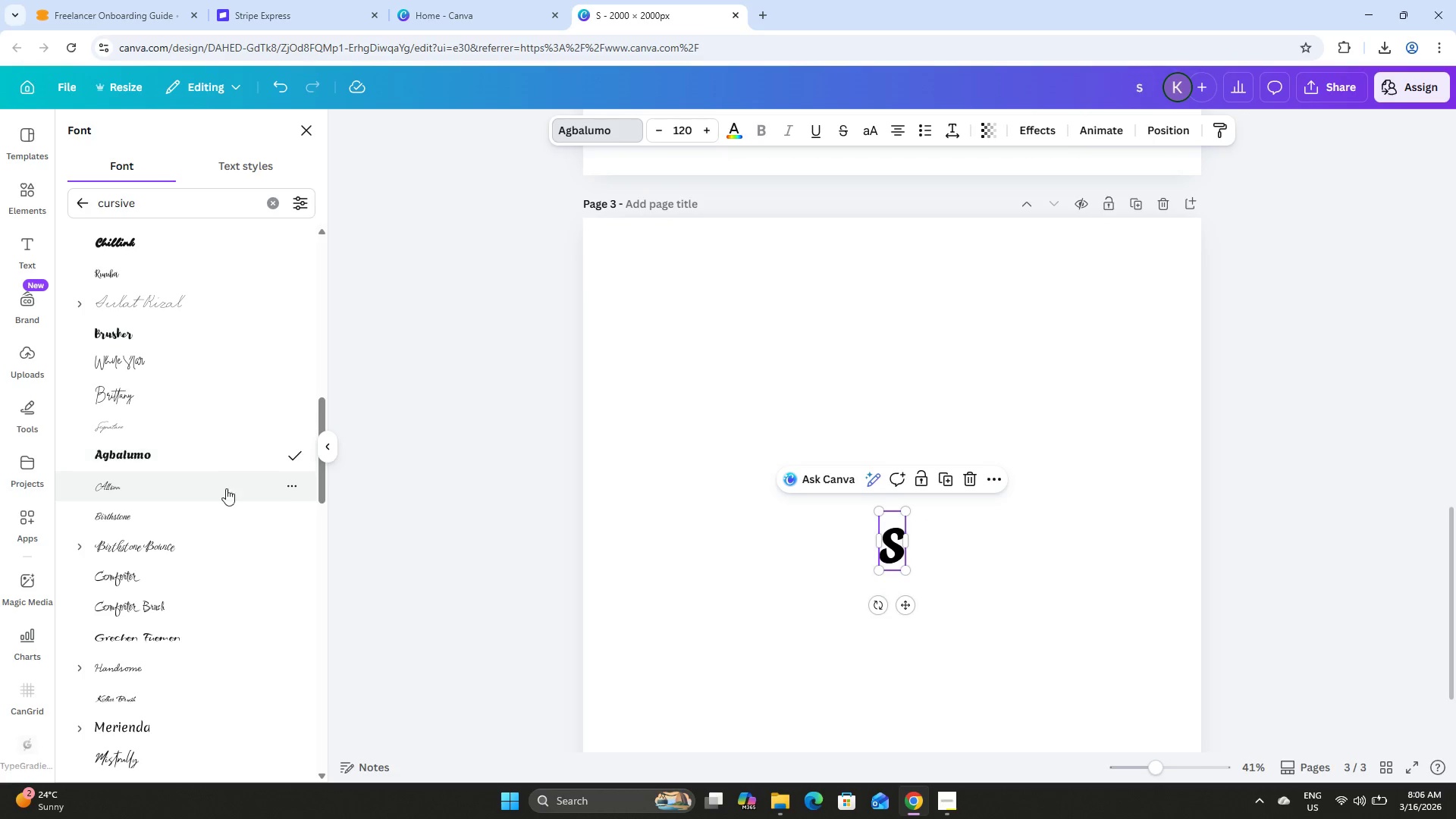 
left_click([225, 494])
 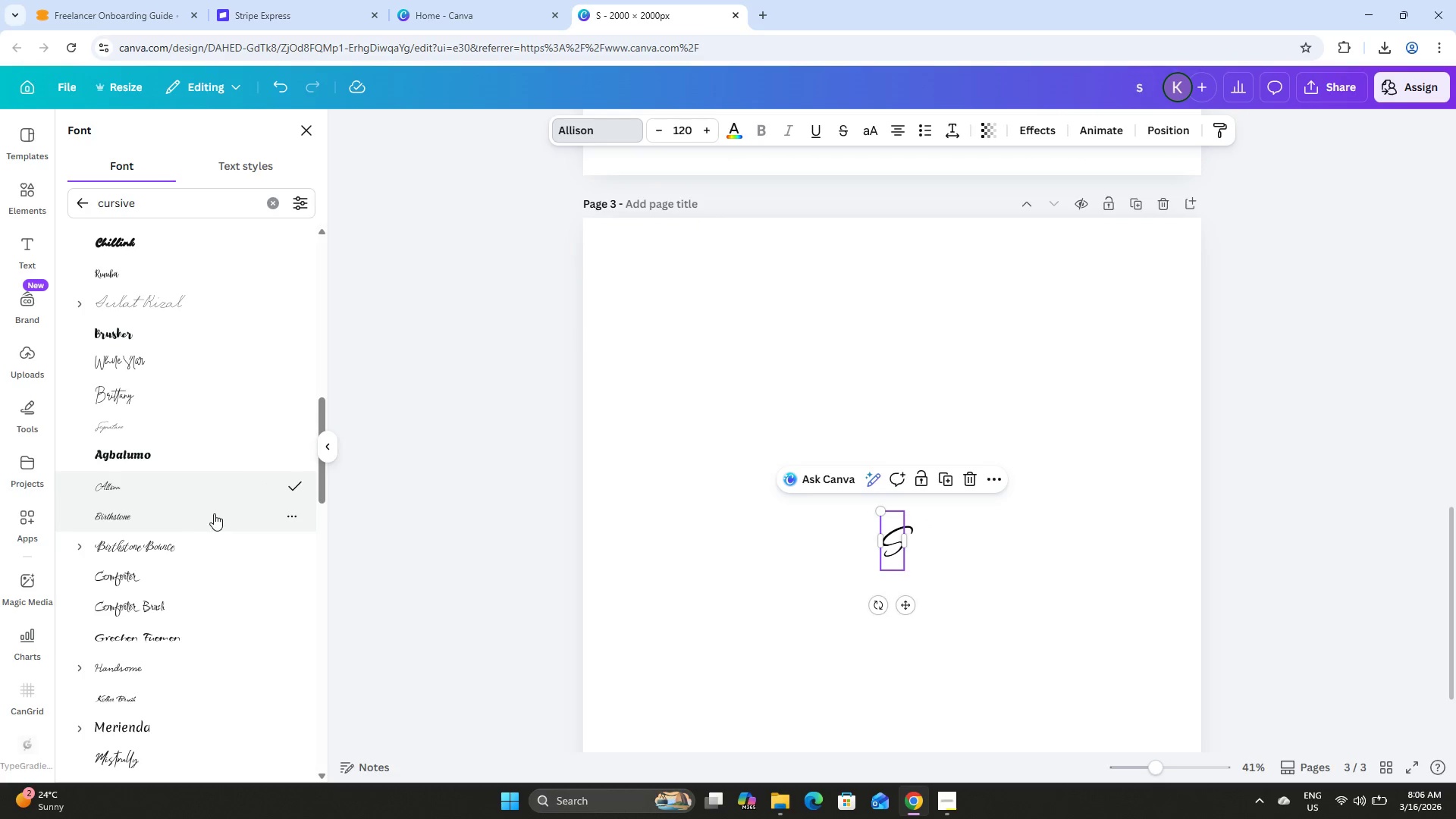 
left_click([218, 521])
 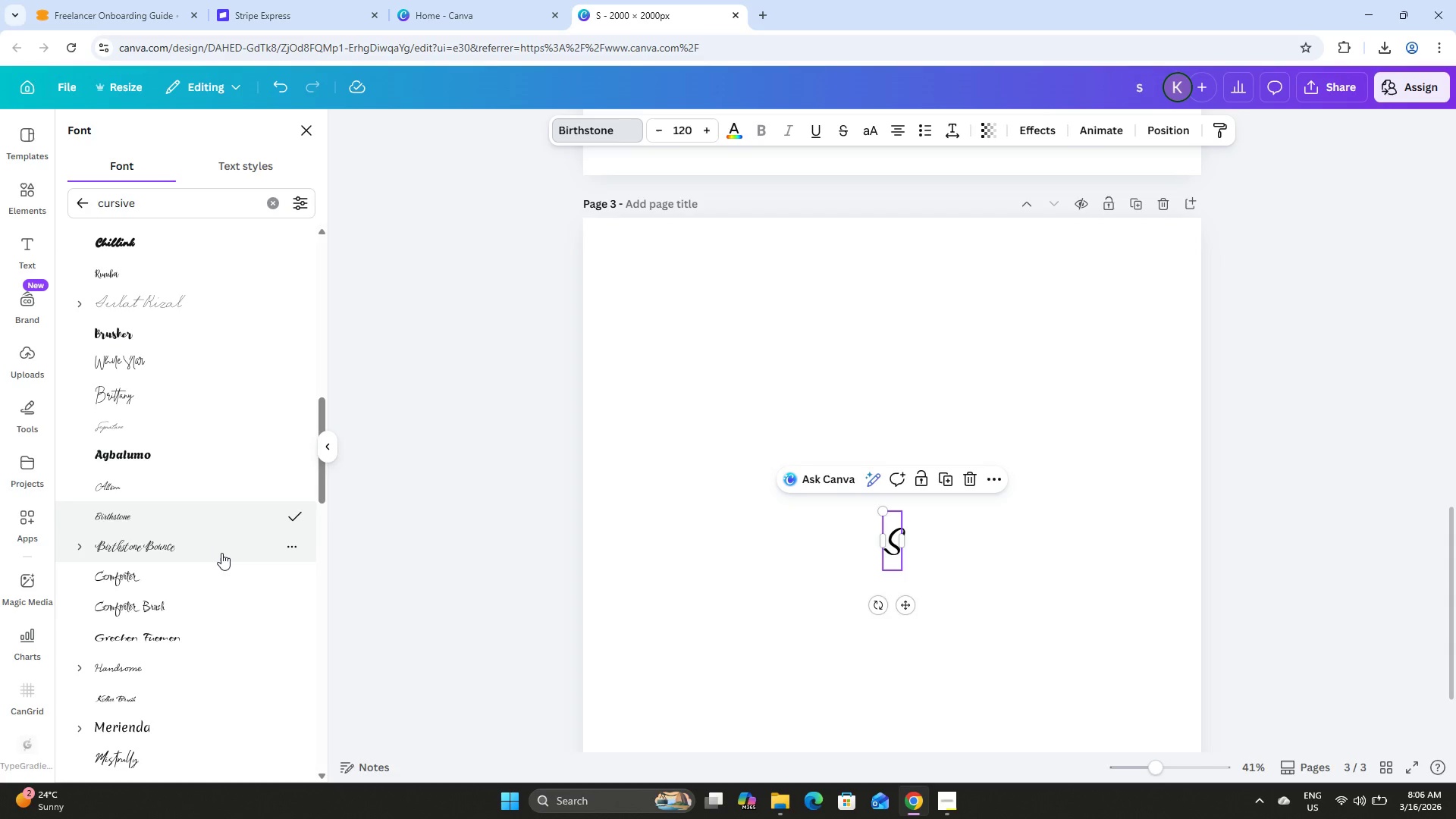 
left_click([221, 553])
 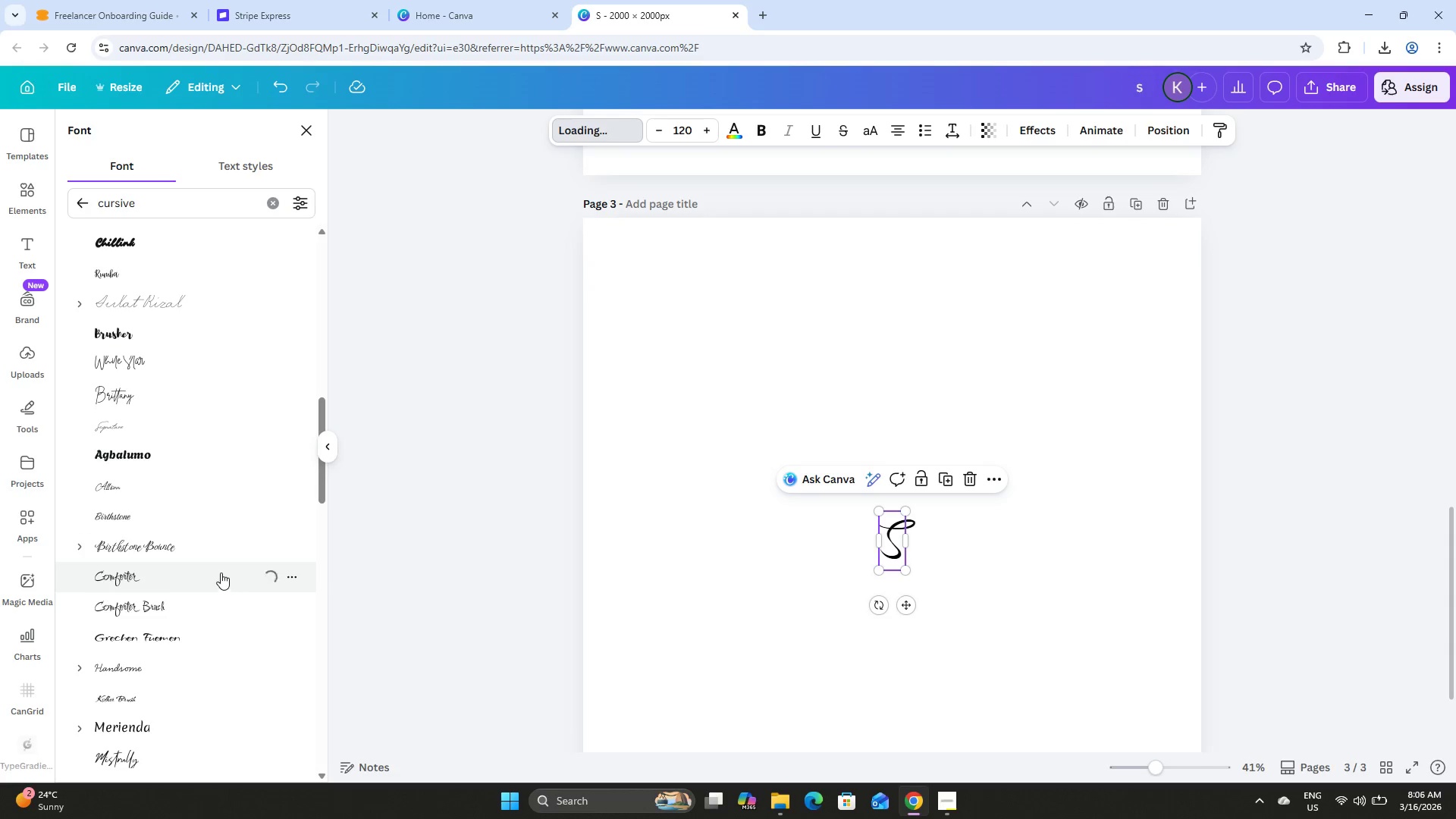 
scroll: coordinate [244, 507], scroll_direction: down, amount: 2.0
 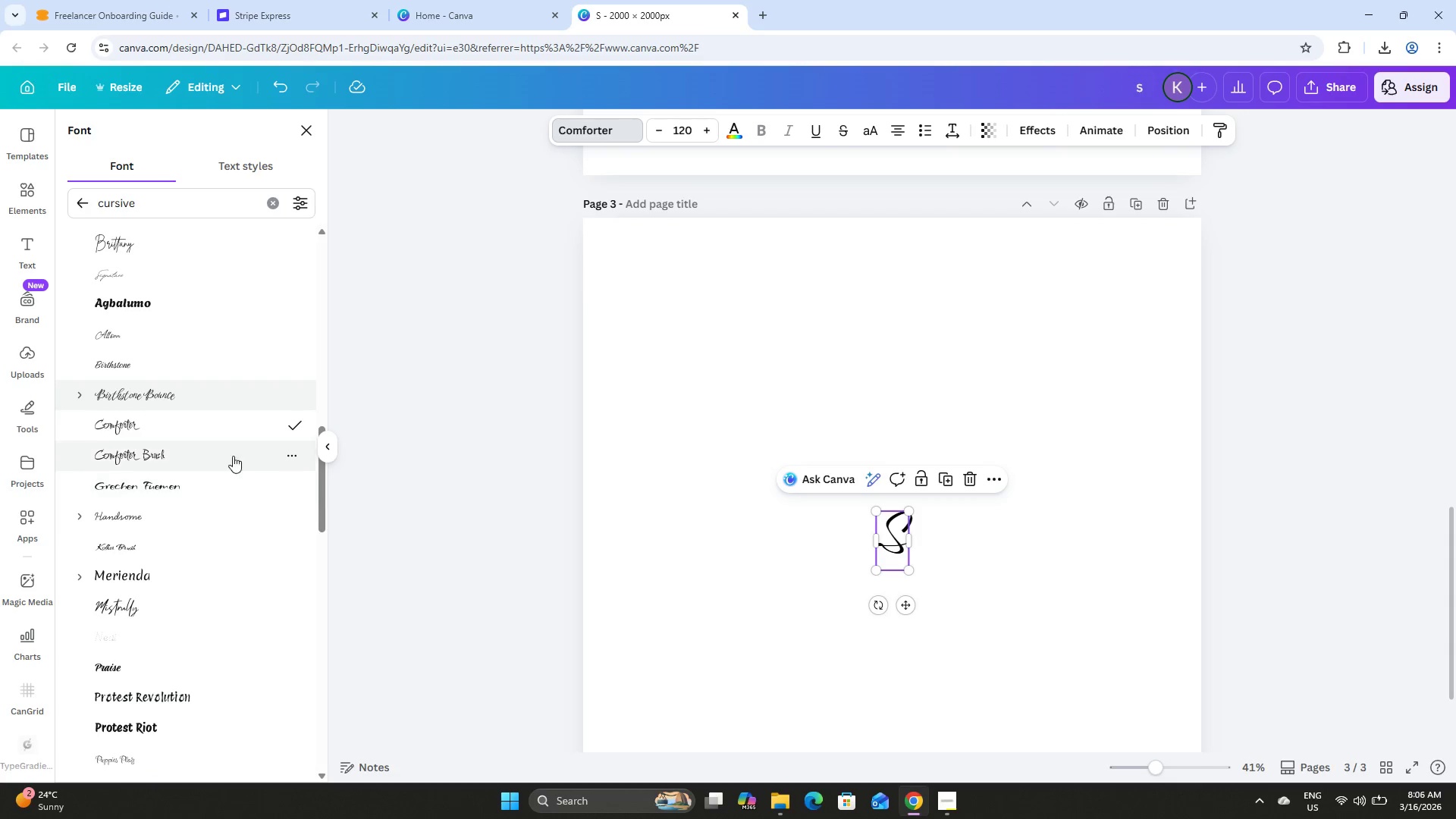 
left_click([230, 425])
 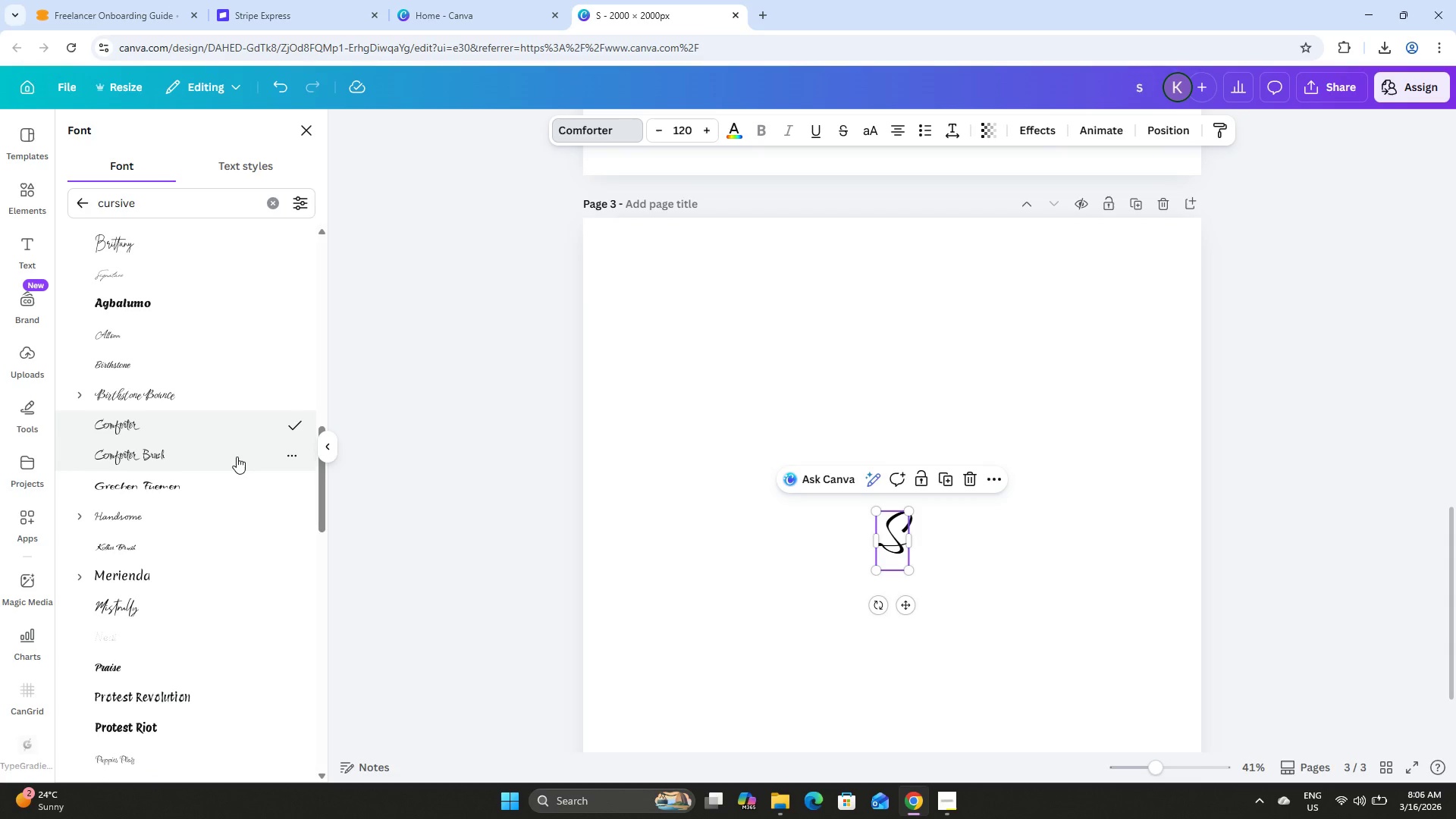 
left_click([237, 457])
 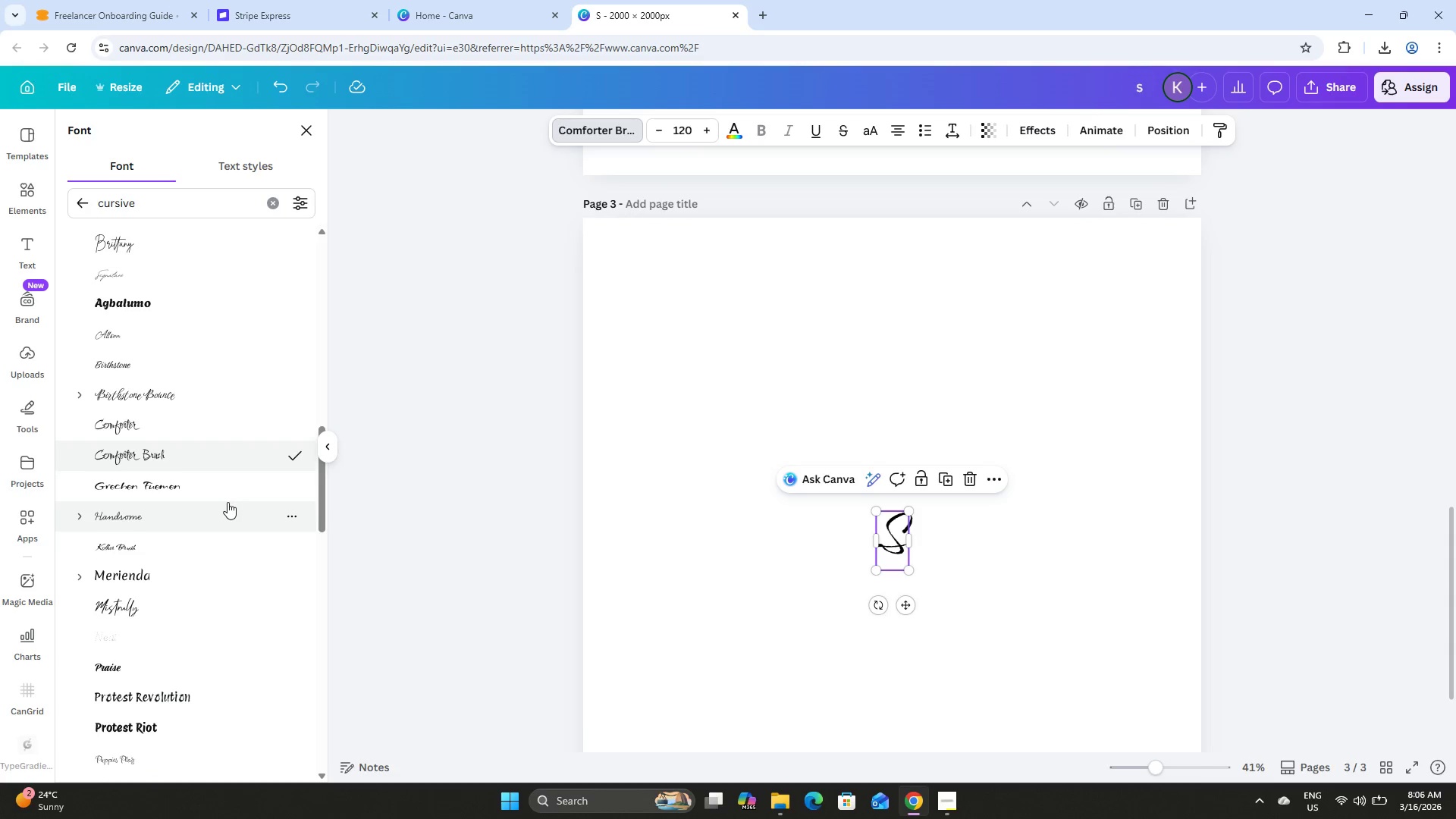 
double_click([229, 485])
 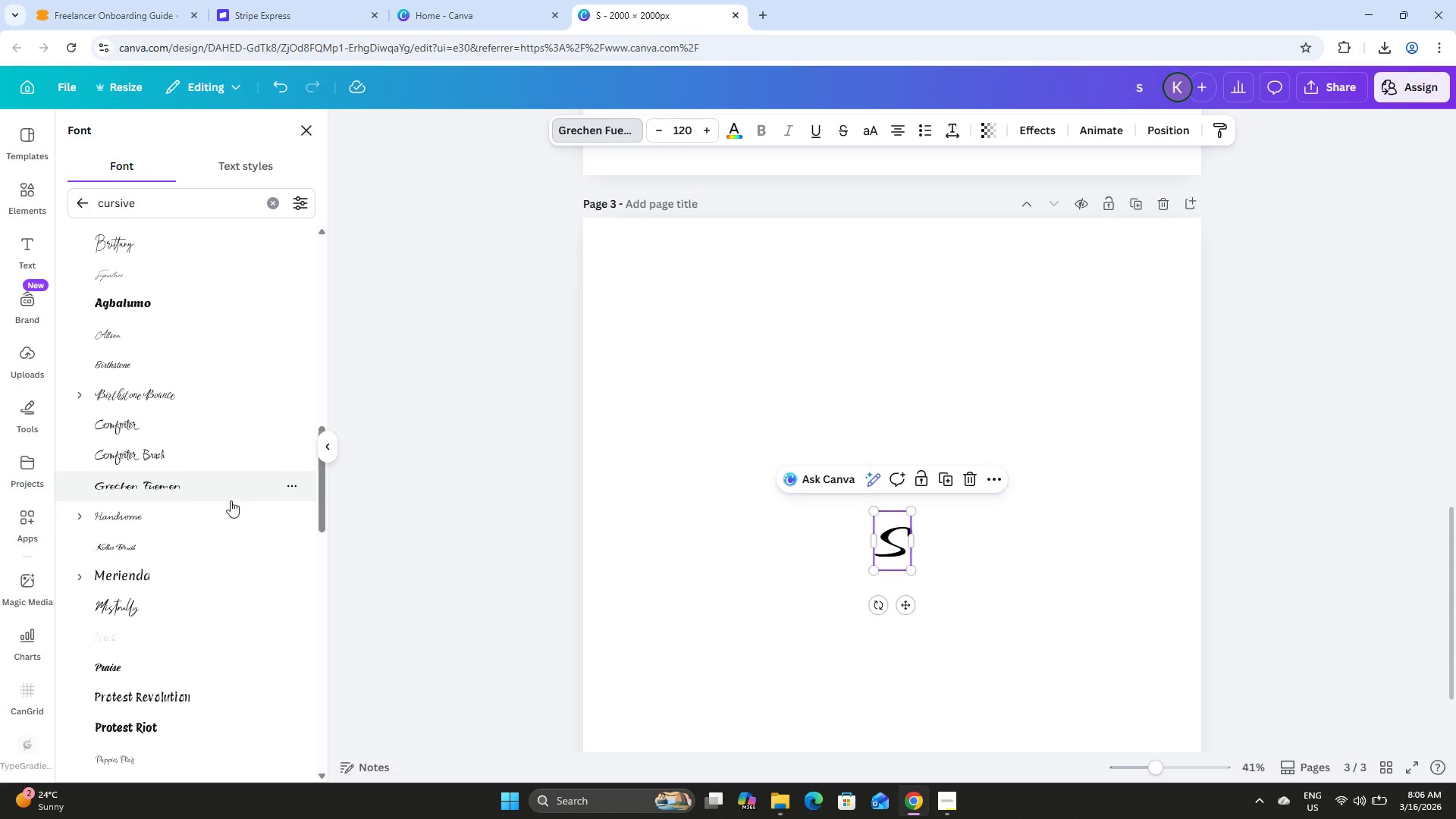 
left_click([226, 522])
 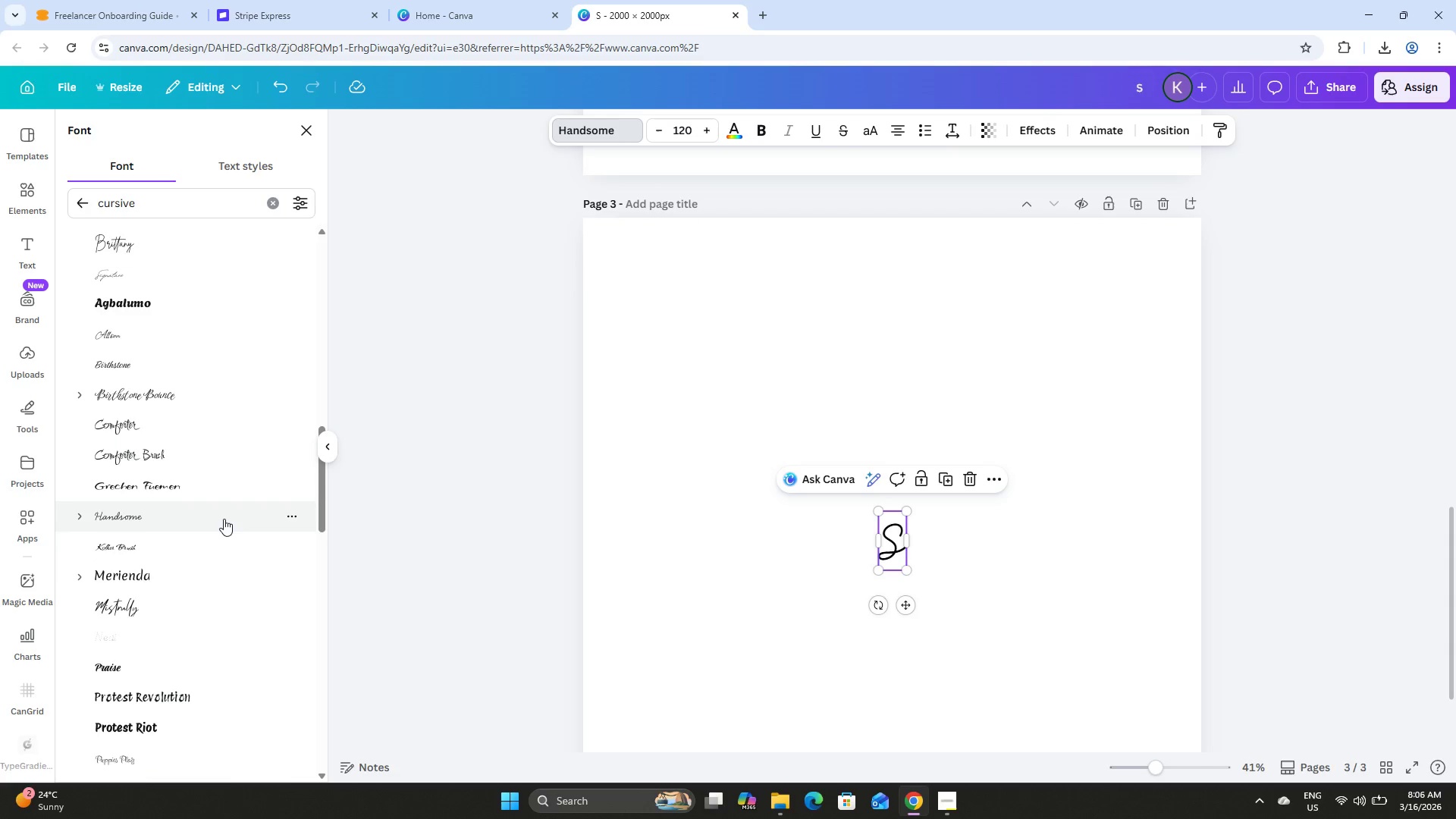 
scroll: coordinate [224, 519], scroll_direction: down, amount: 2.0
 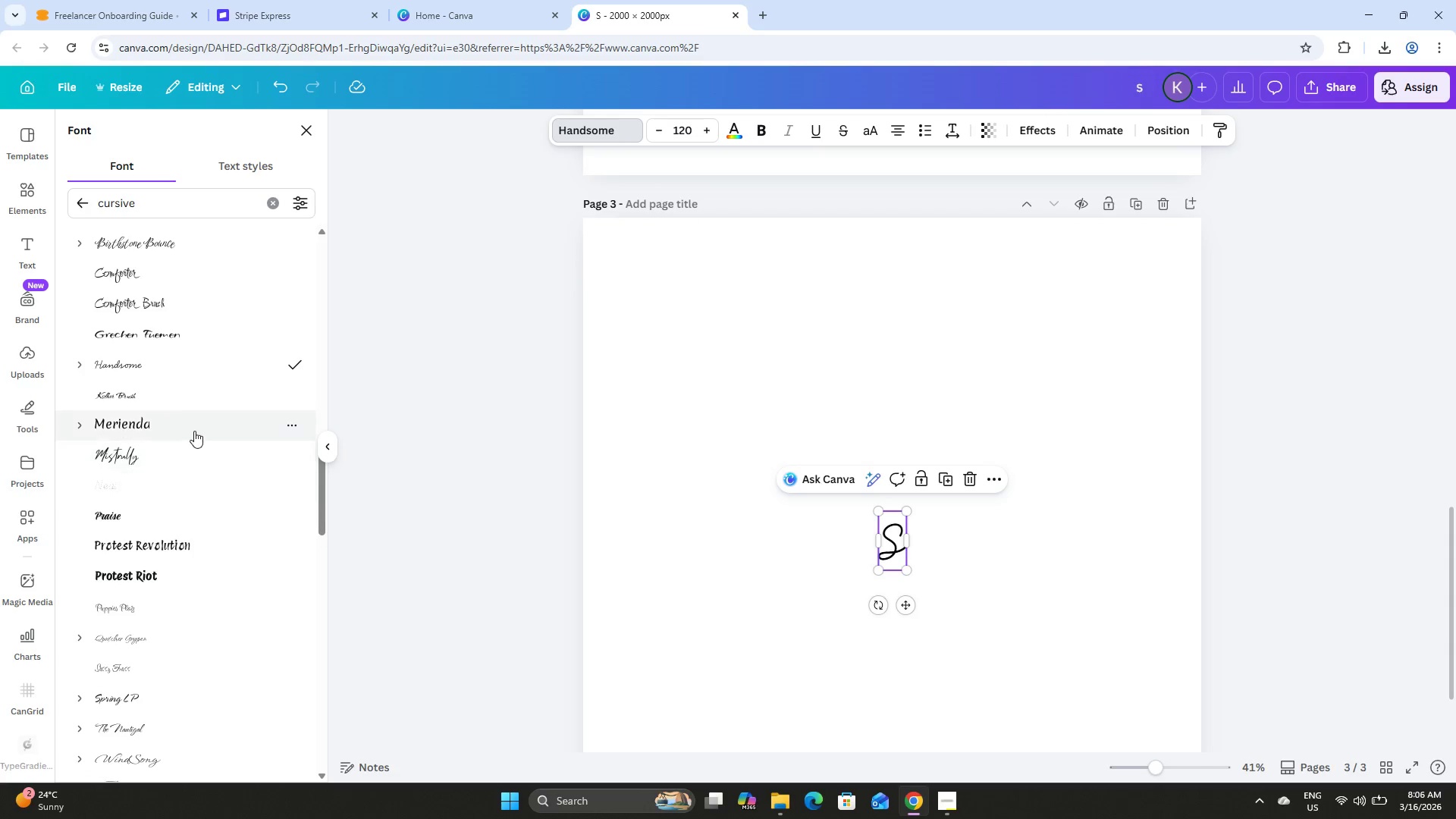 
left_click([194, 428])
 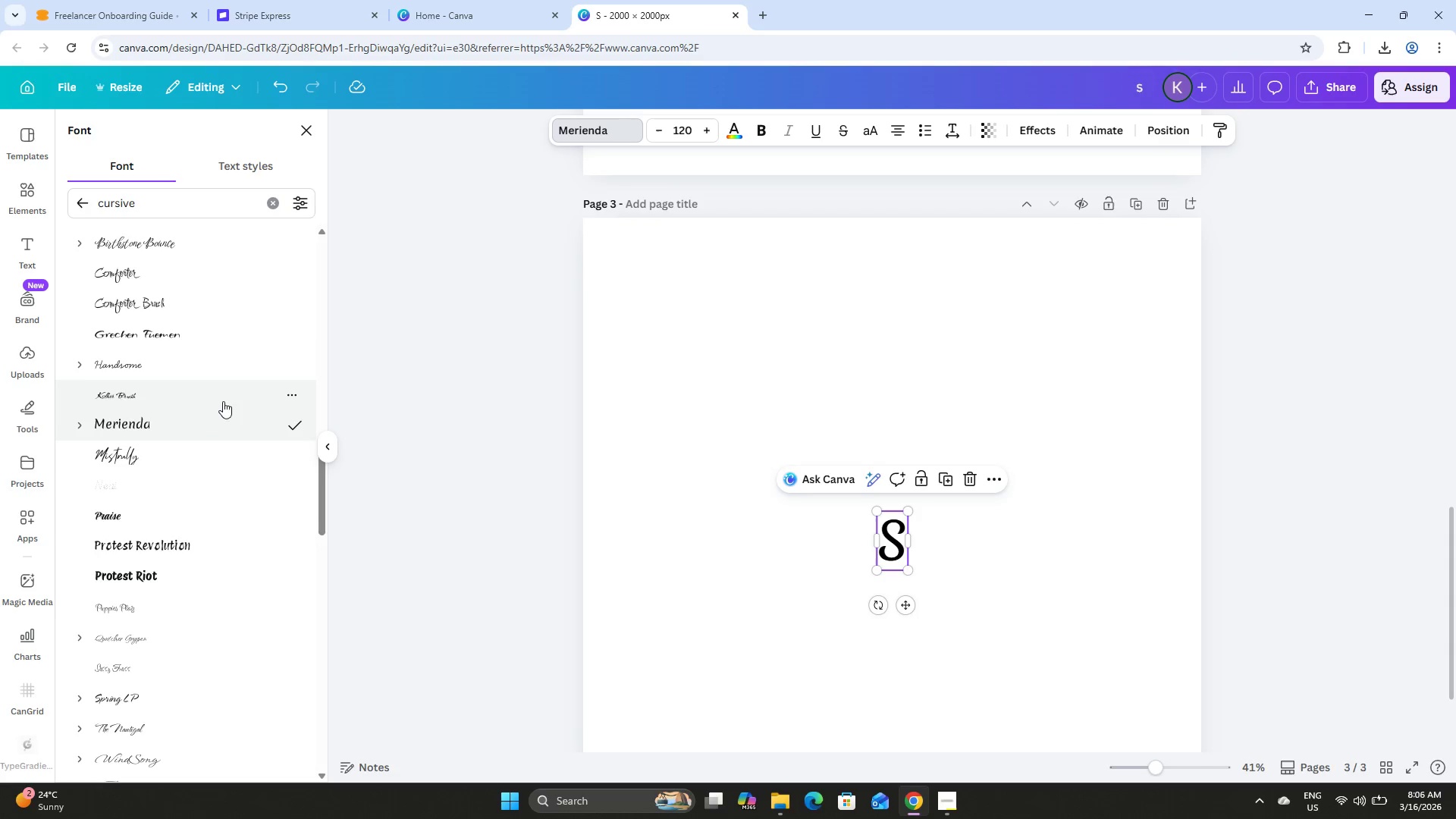 
left_click([221, 395])
 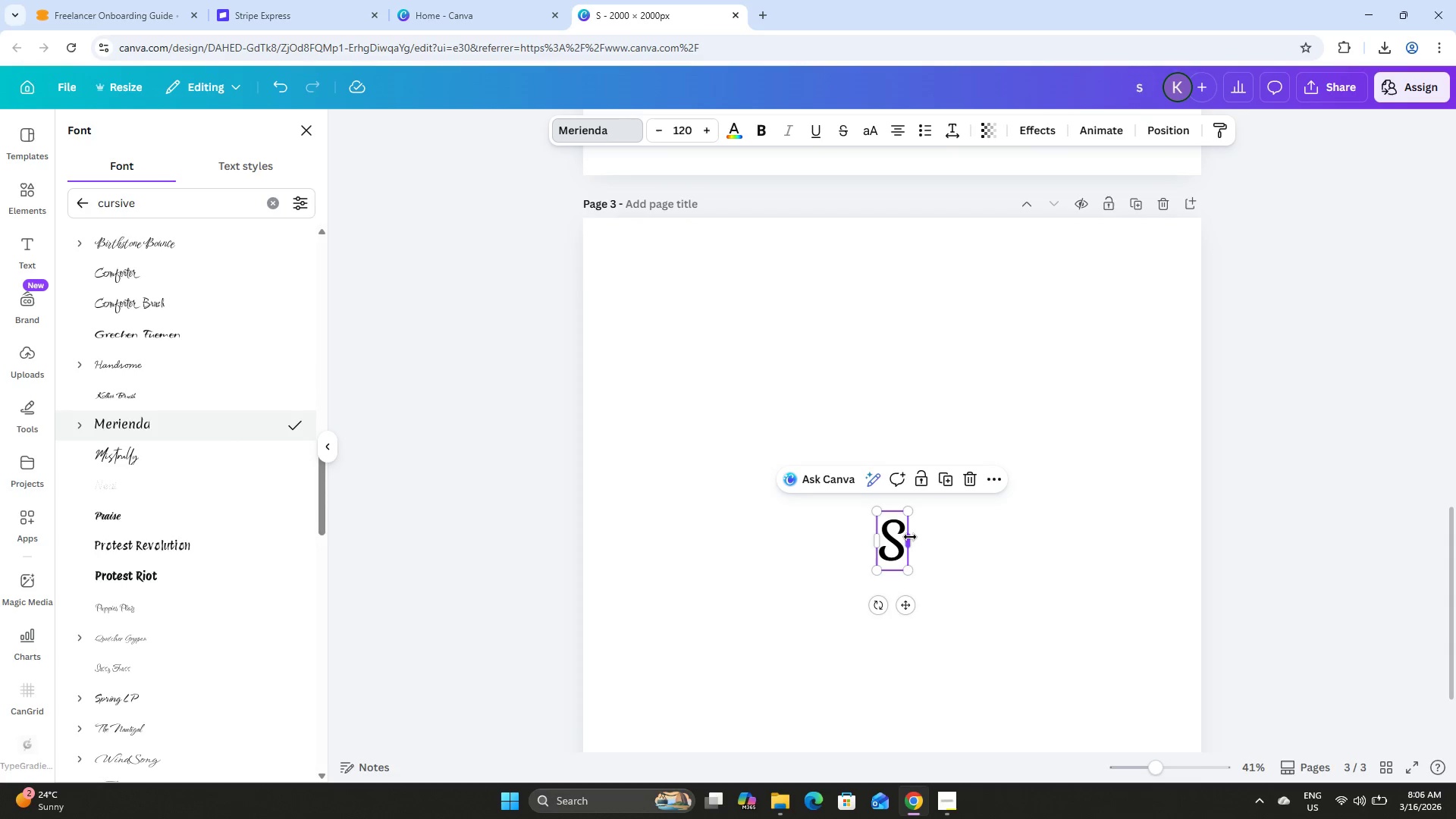 
left_click_drag(start_coordinate=[909, 570], to_coordinate=[990, 658])
 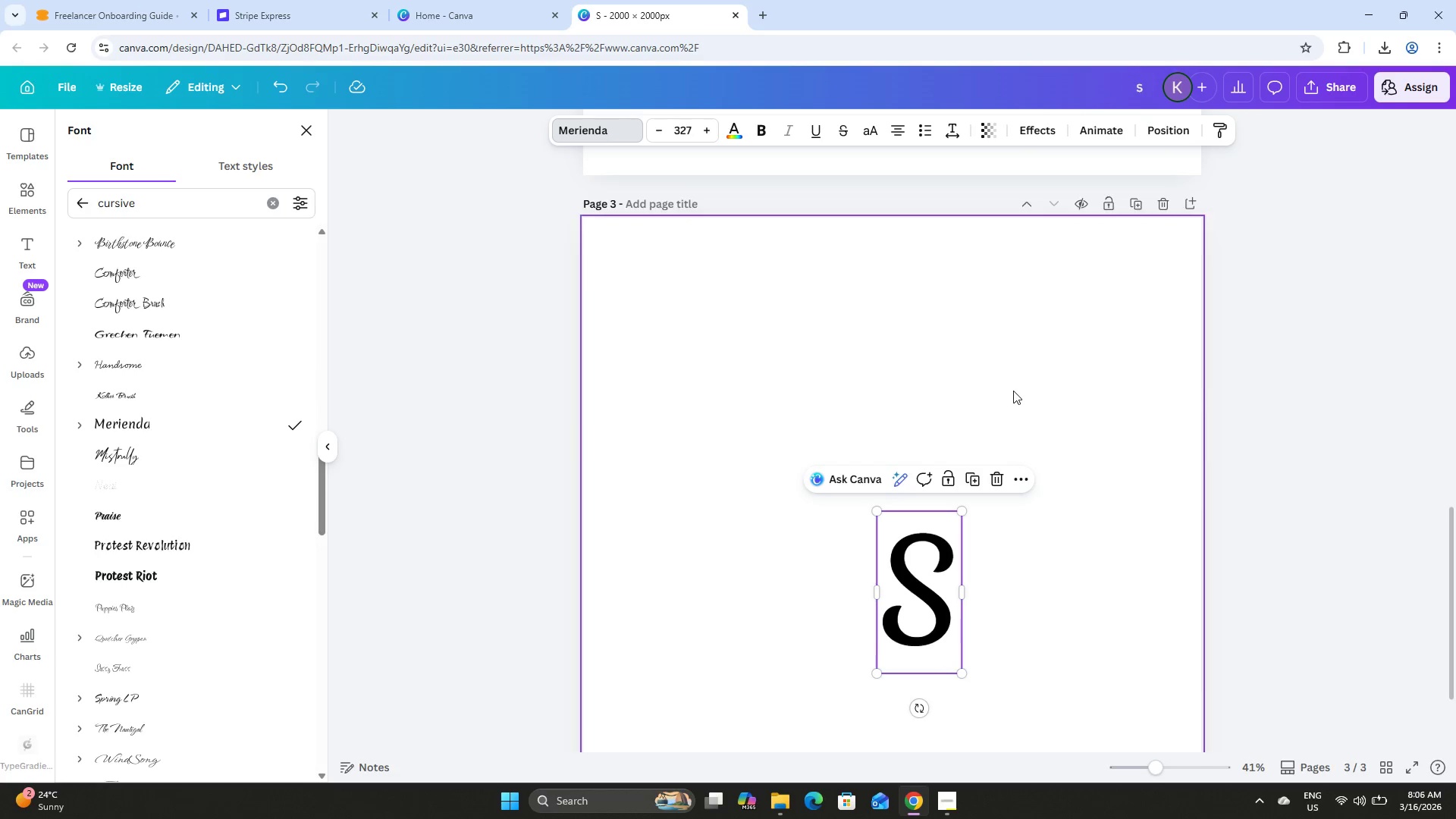 
scroll: coordinate [980, 452], scroll_direction: down, amount: 4.0
 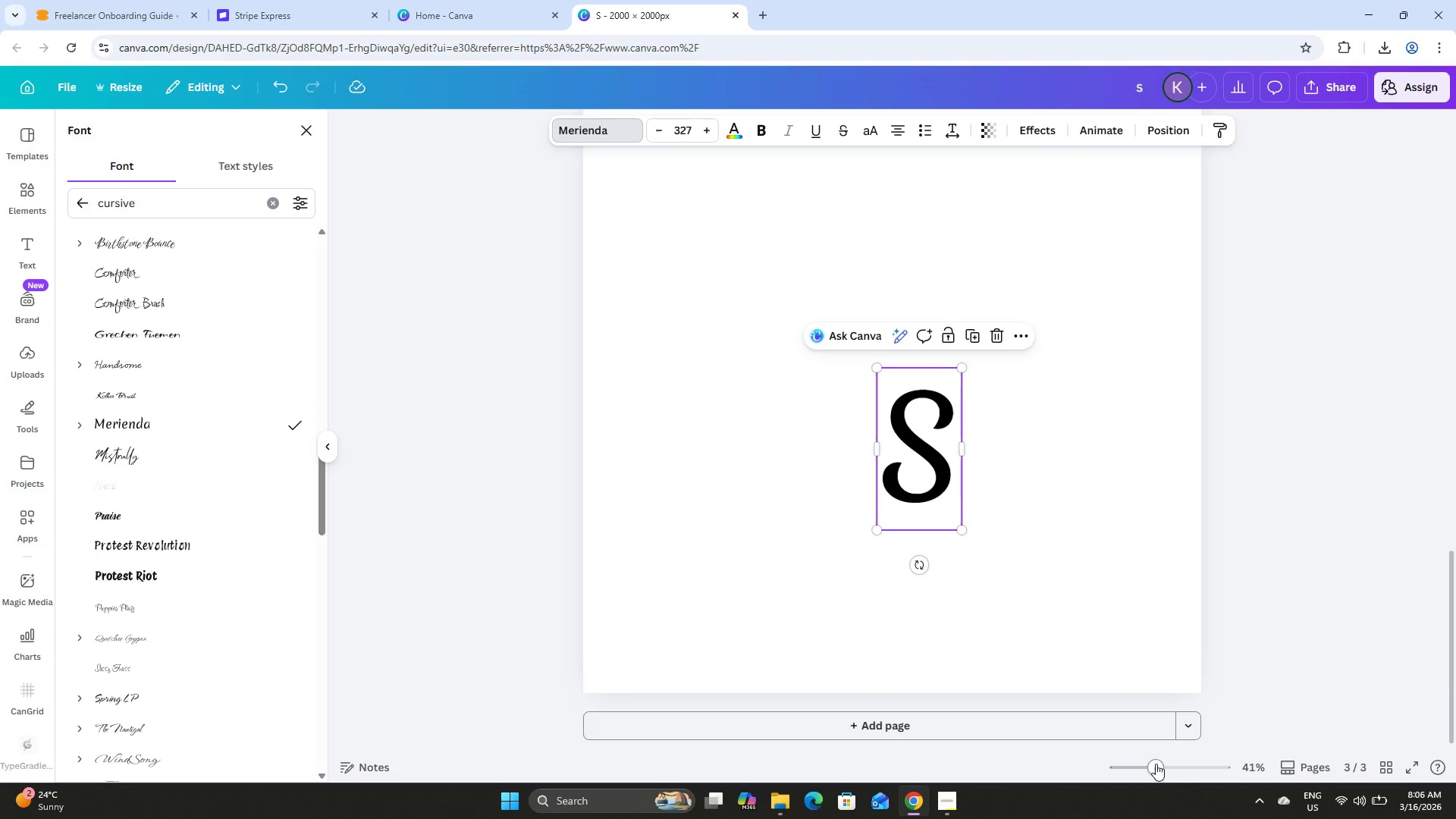 
left_click_drag(start_coordinate=[1162, 763], to_coordinate=[1153, 765])
 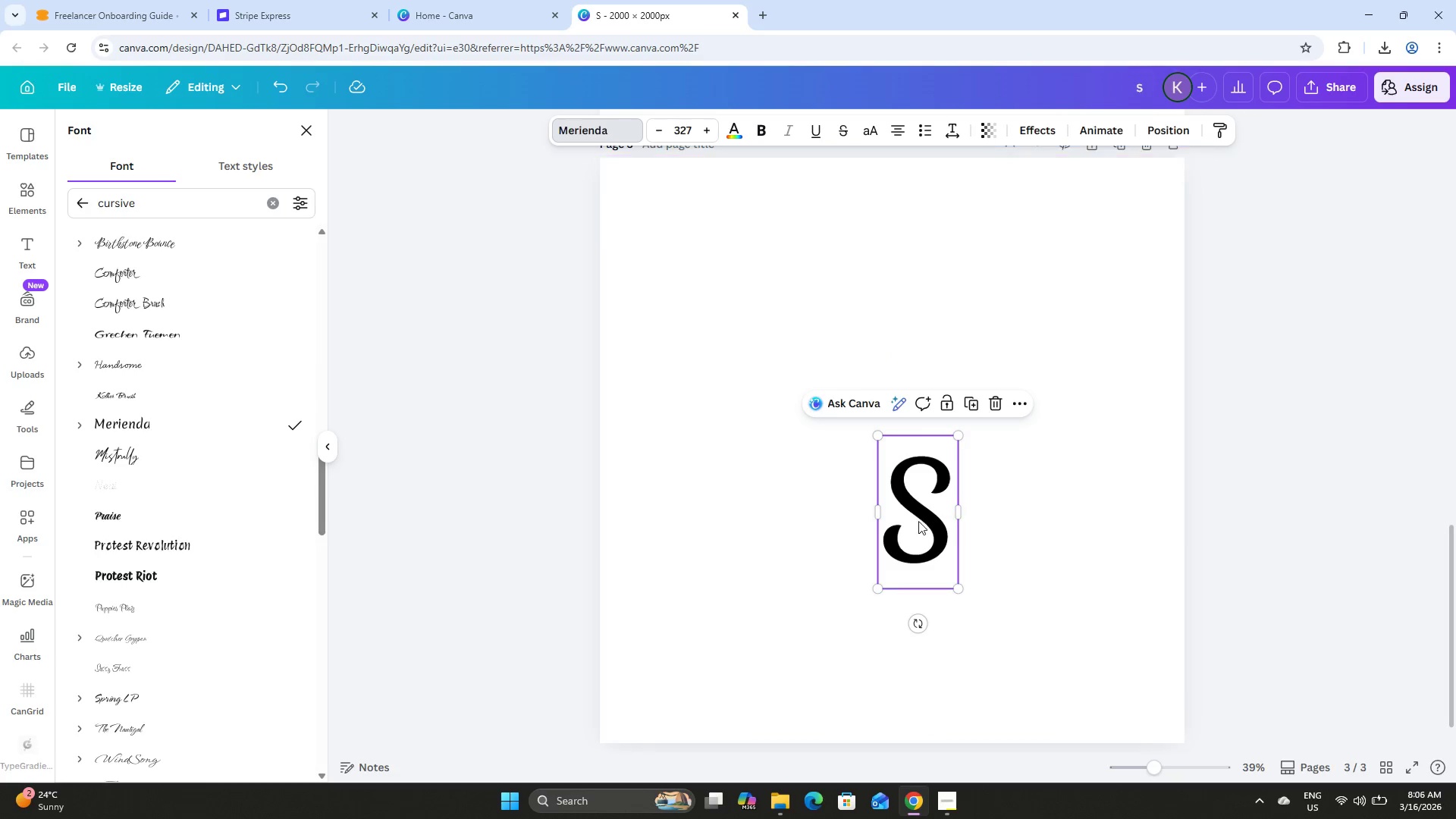 
left_click_drag(start_coordinate=[918, 520], to_coordinate=[890, 453])
 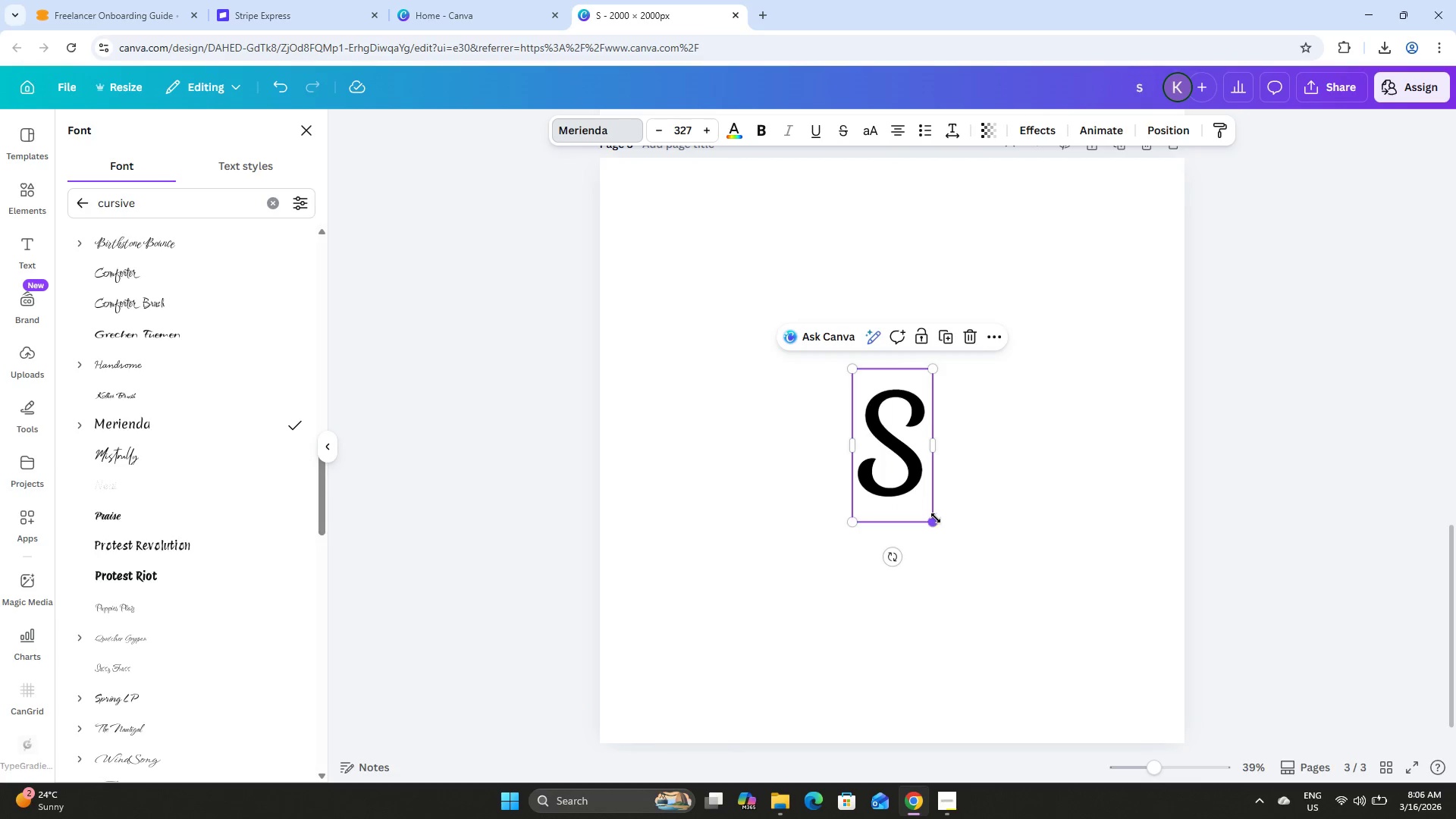 
left_click_drag(start_coordinate=[936, 518], to_coordinate=[1022, 637])
 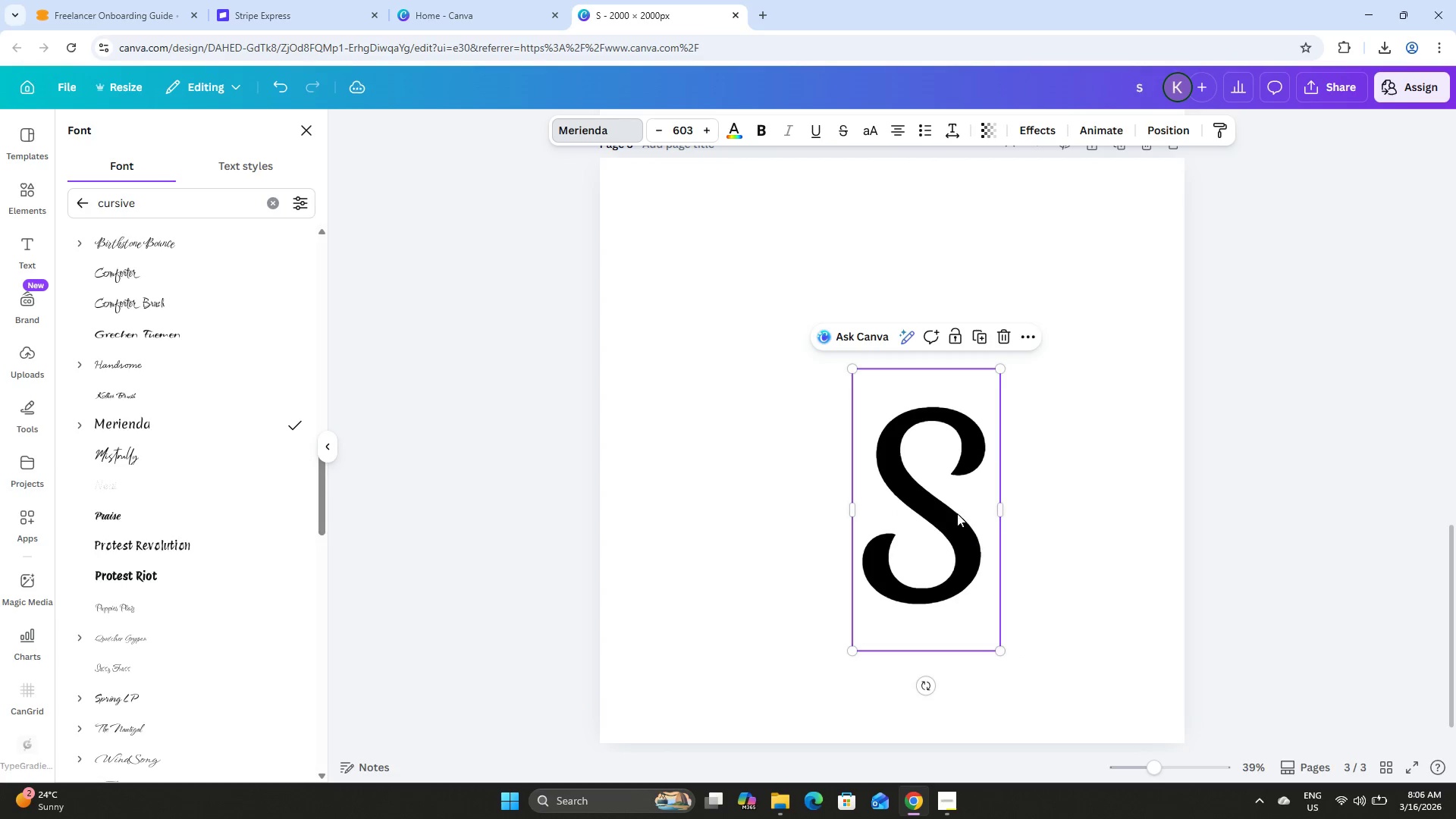 
left_click_drag(start_coordinate=[955, 510], to_coordinate=[924, 447])
 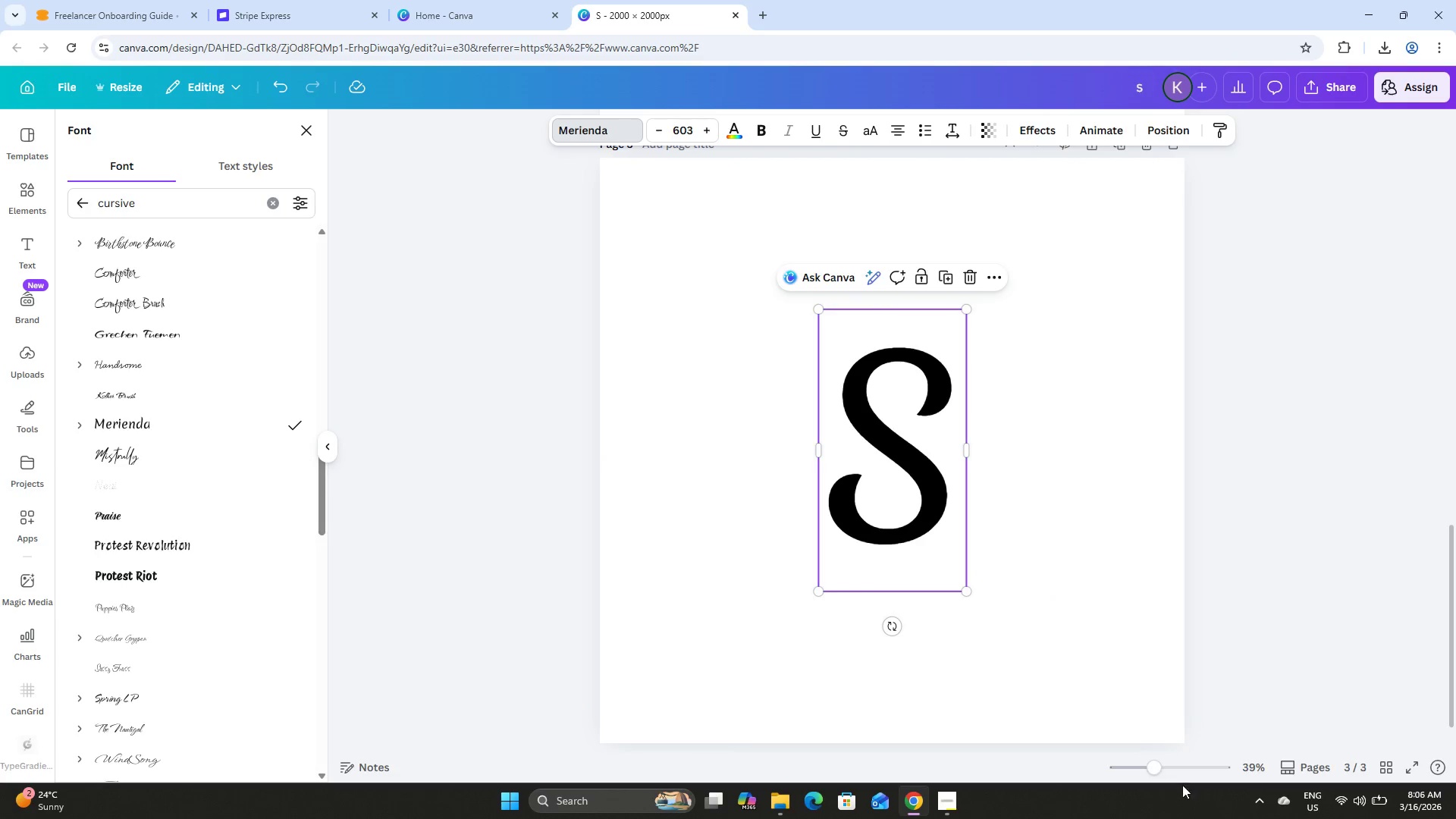 
left_click_drag(start_coordinate=[1159, 770], to_coordinate=[1145, 770])
 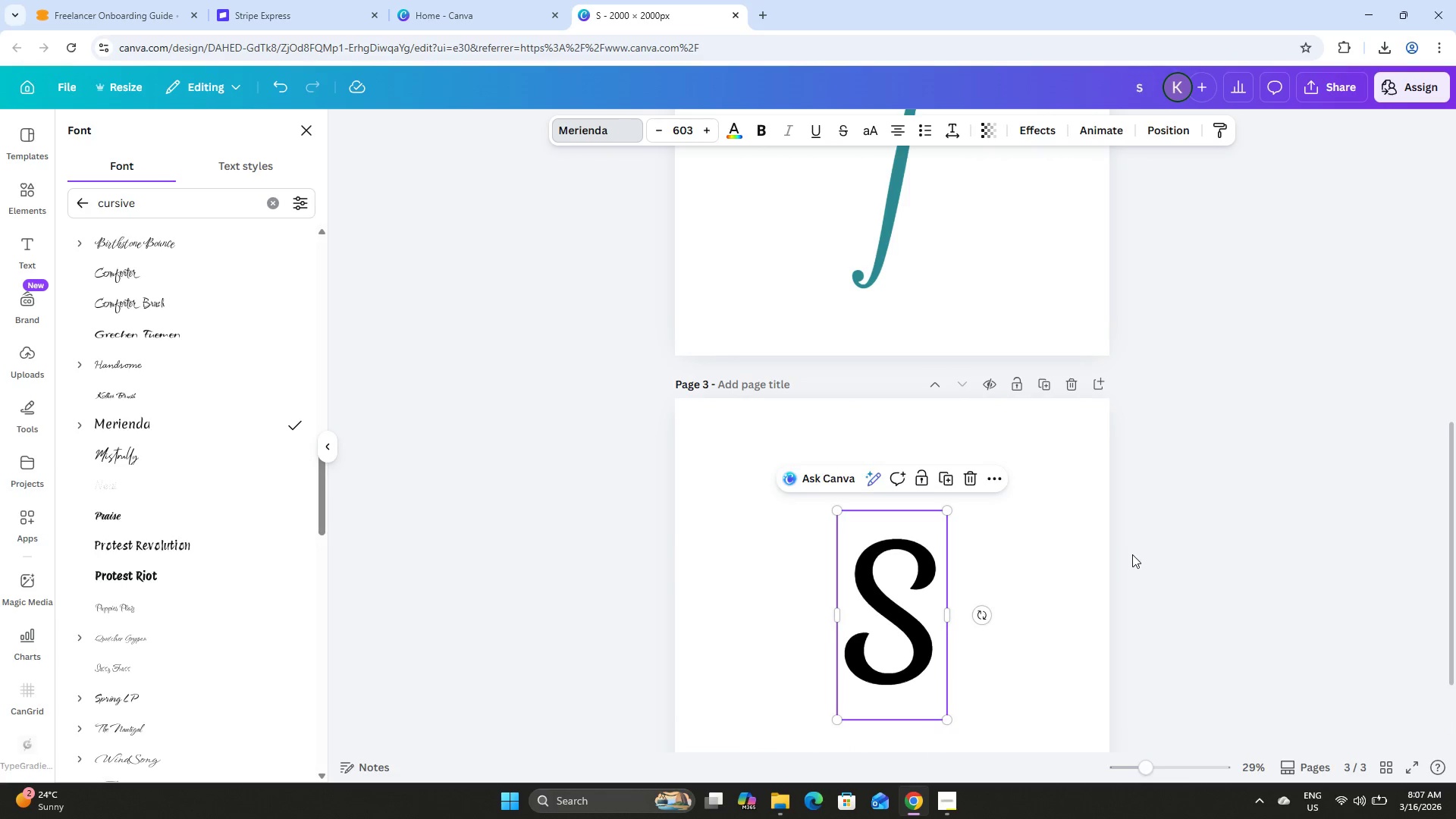 
scroll: coordinate [1132, 554], scroll_direction: down, amount: 3.0
 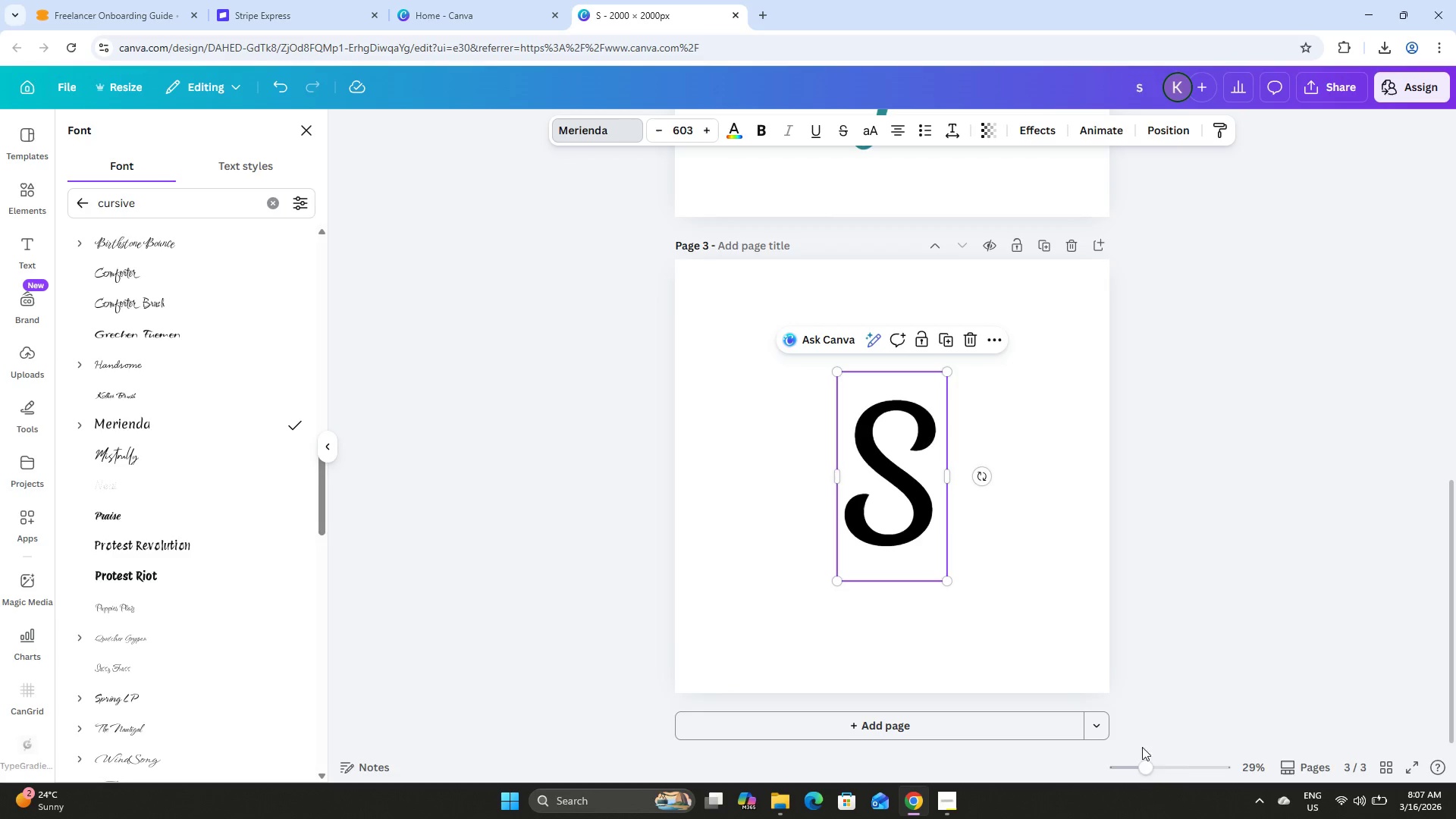 
left_click_drag(start_coordinate=[1146, 761], to_coordinate=[1145, 764])
 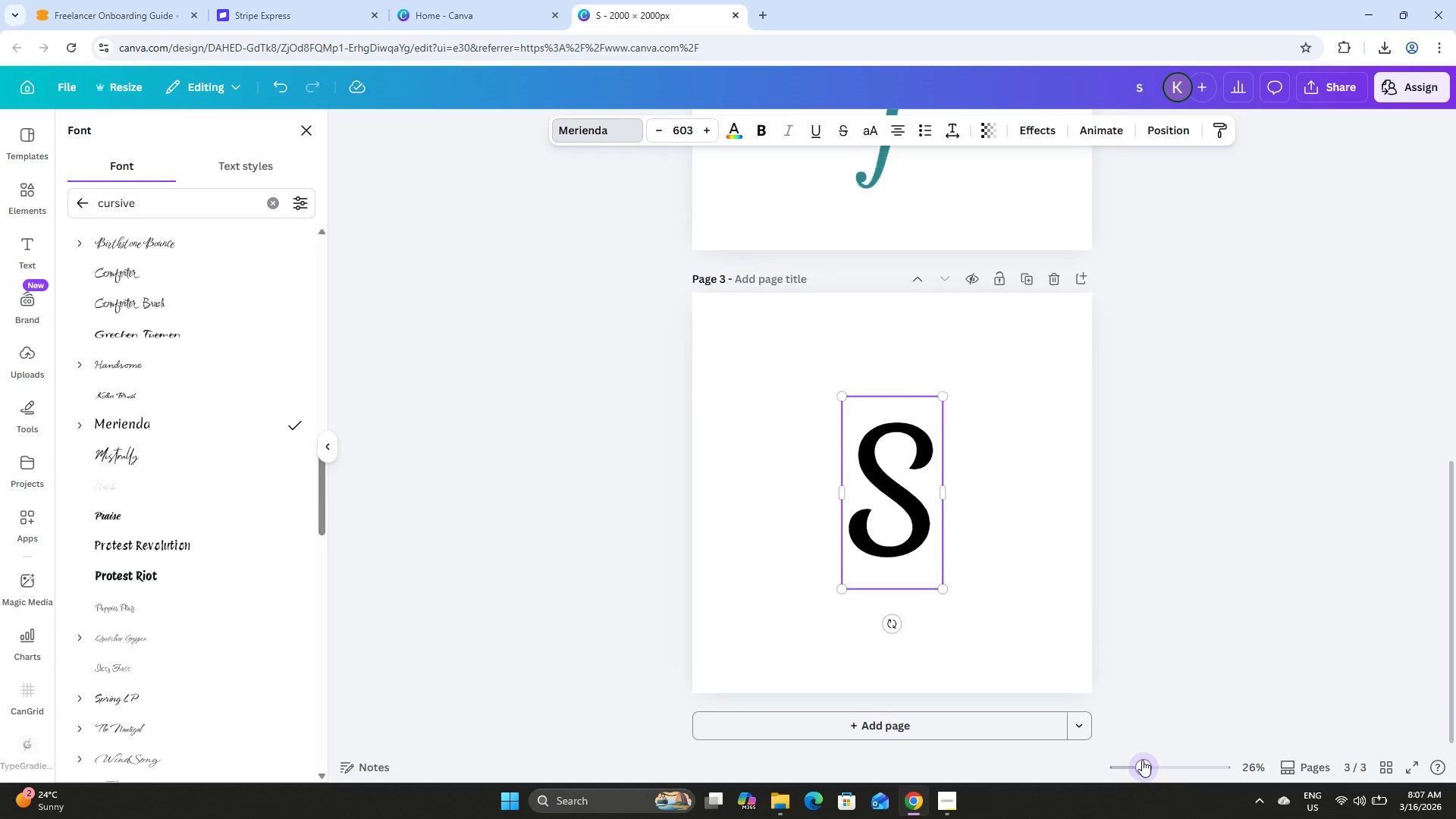 
scroll: coordinate [1076, 548], scroll_direction: down, amount: 2.0
 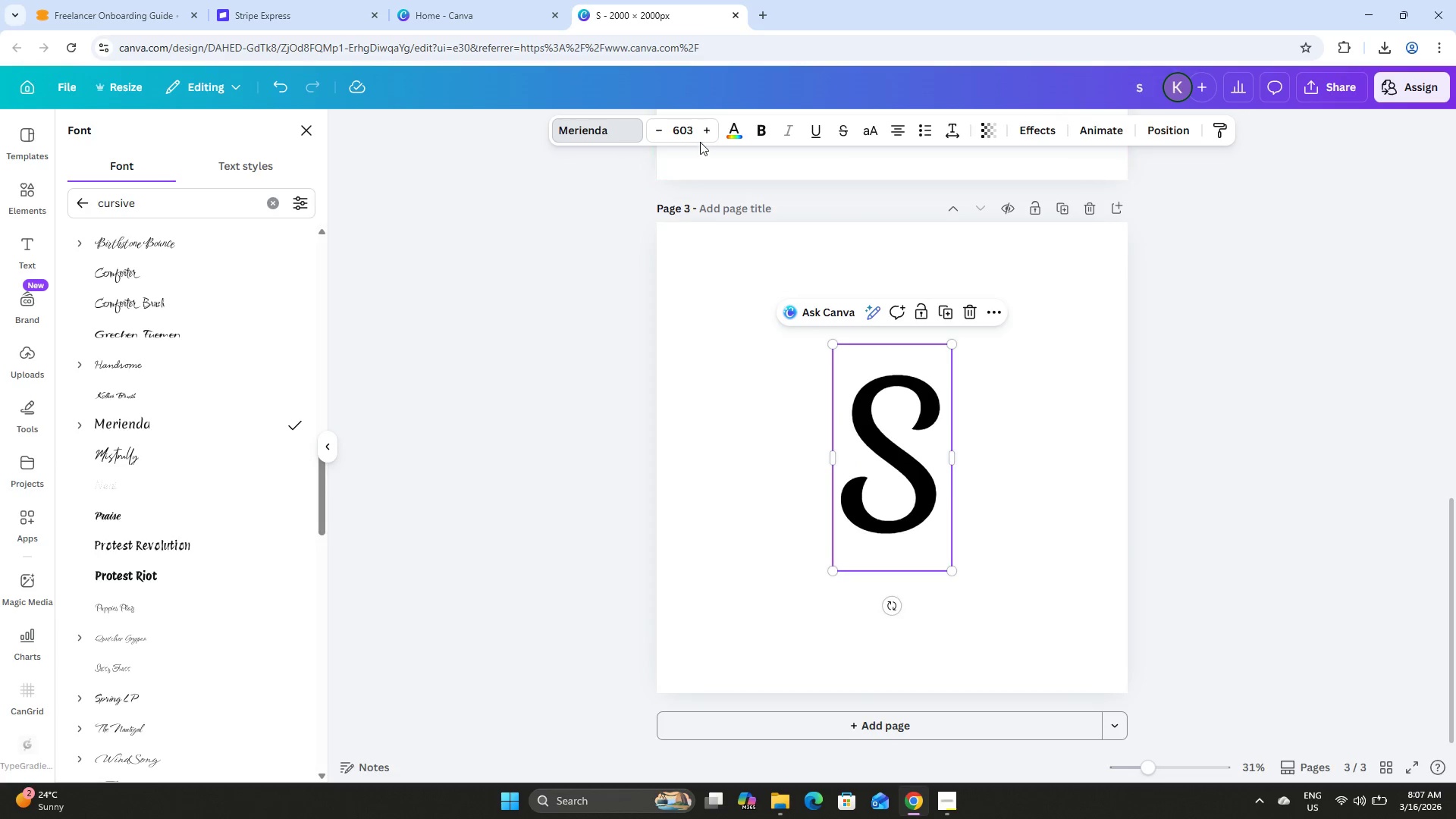 
left_click([692, 133])
 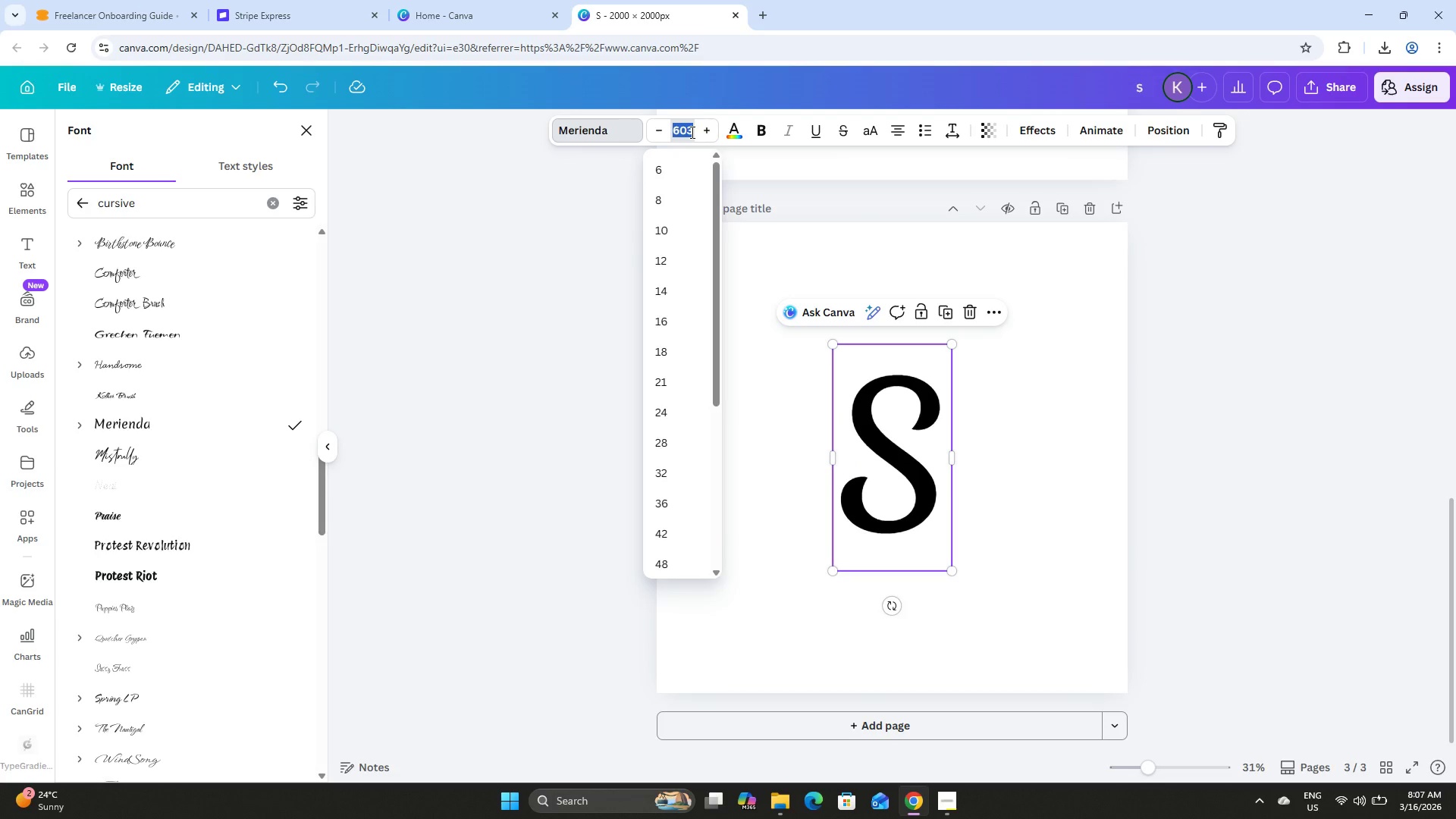 
key(Numpad6)
 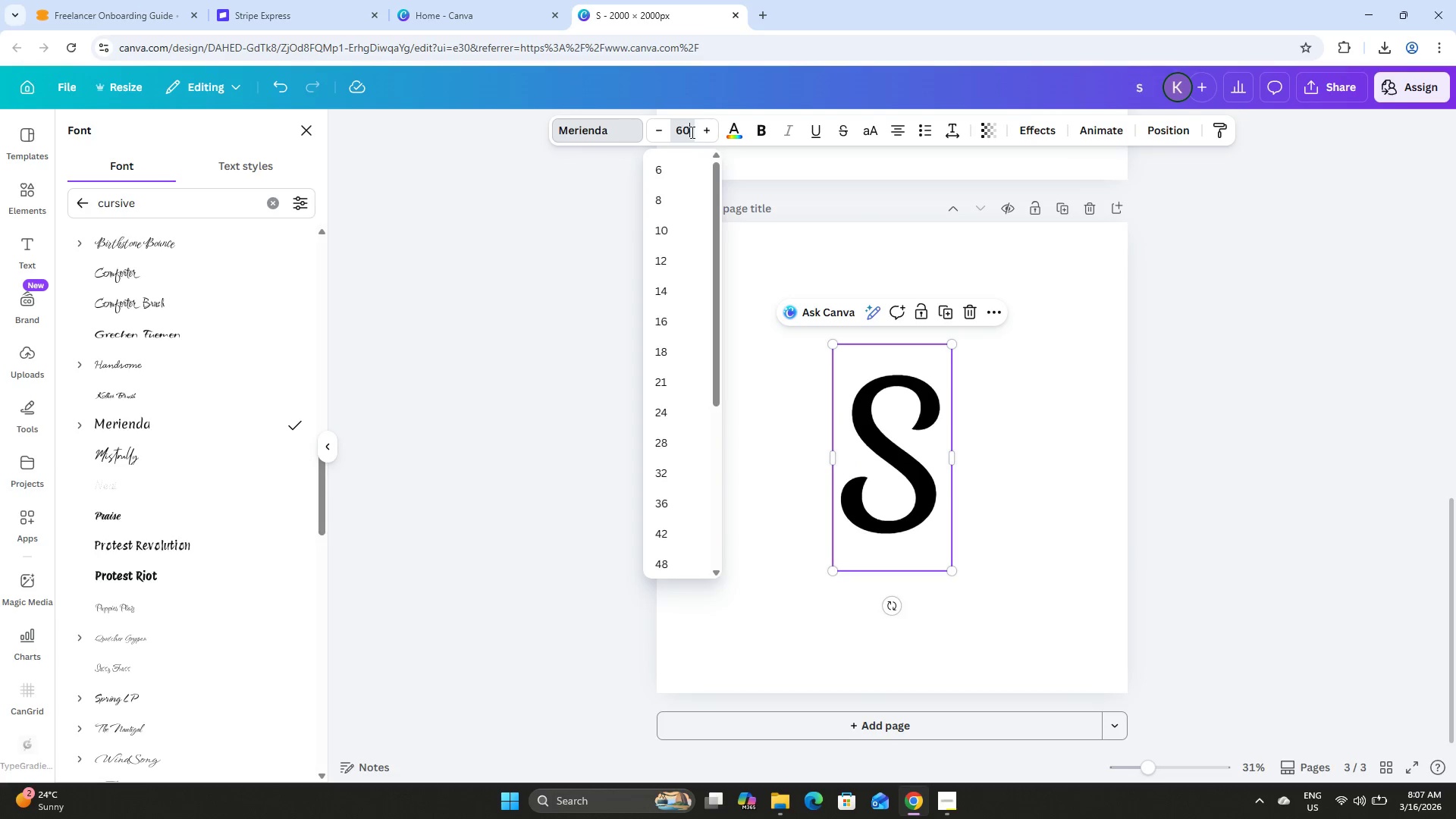 
key(Numpad0)
 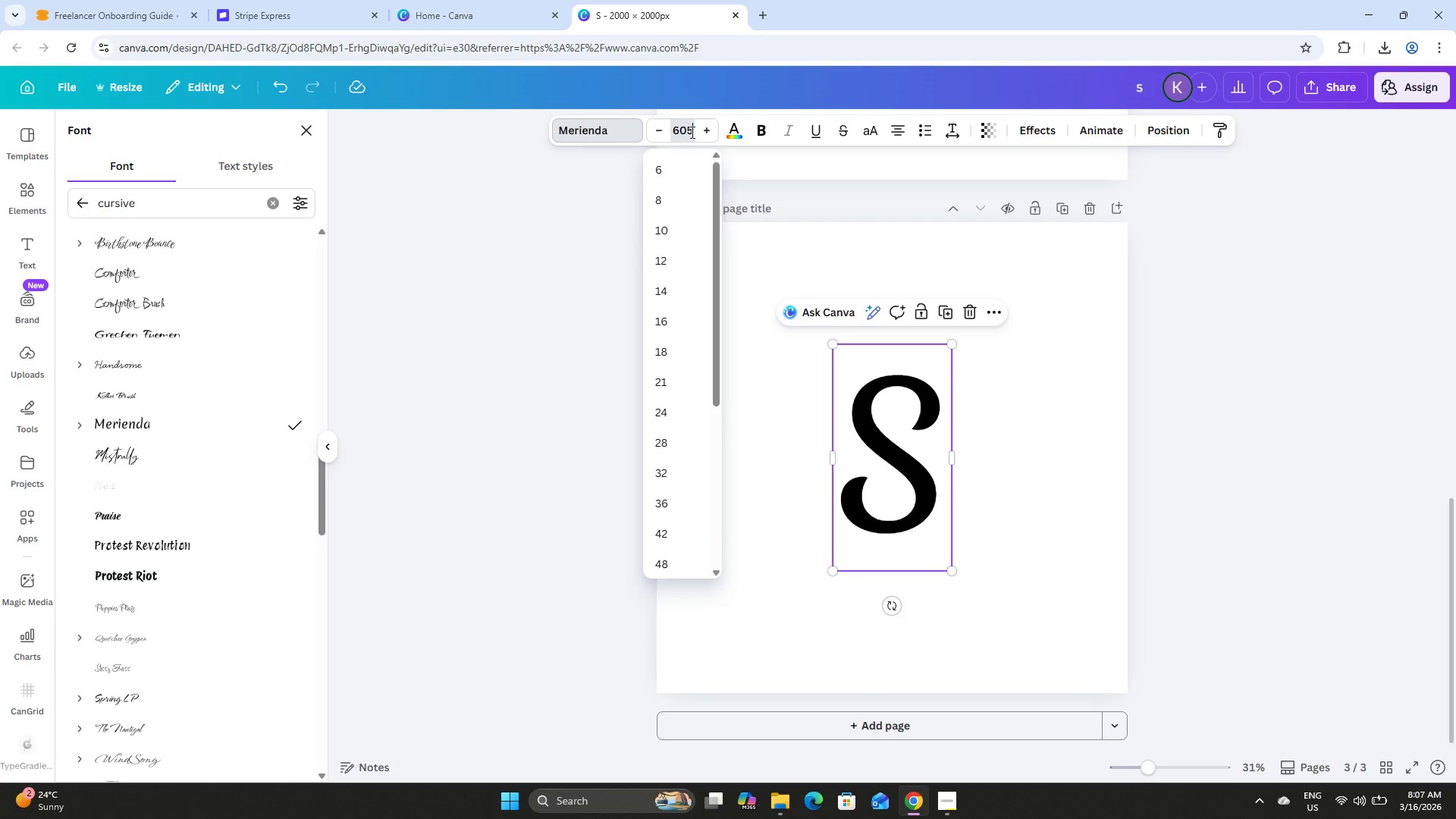 
key(Numpad5)
 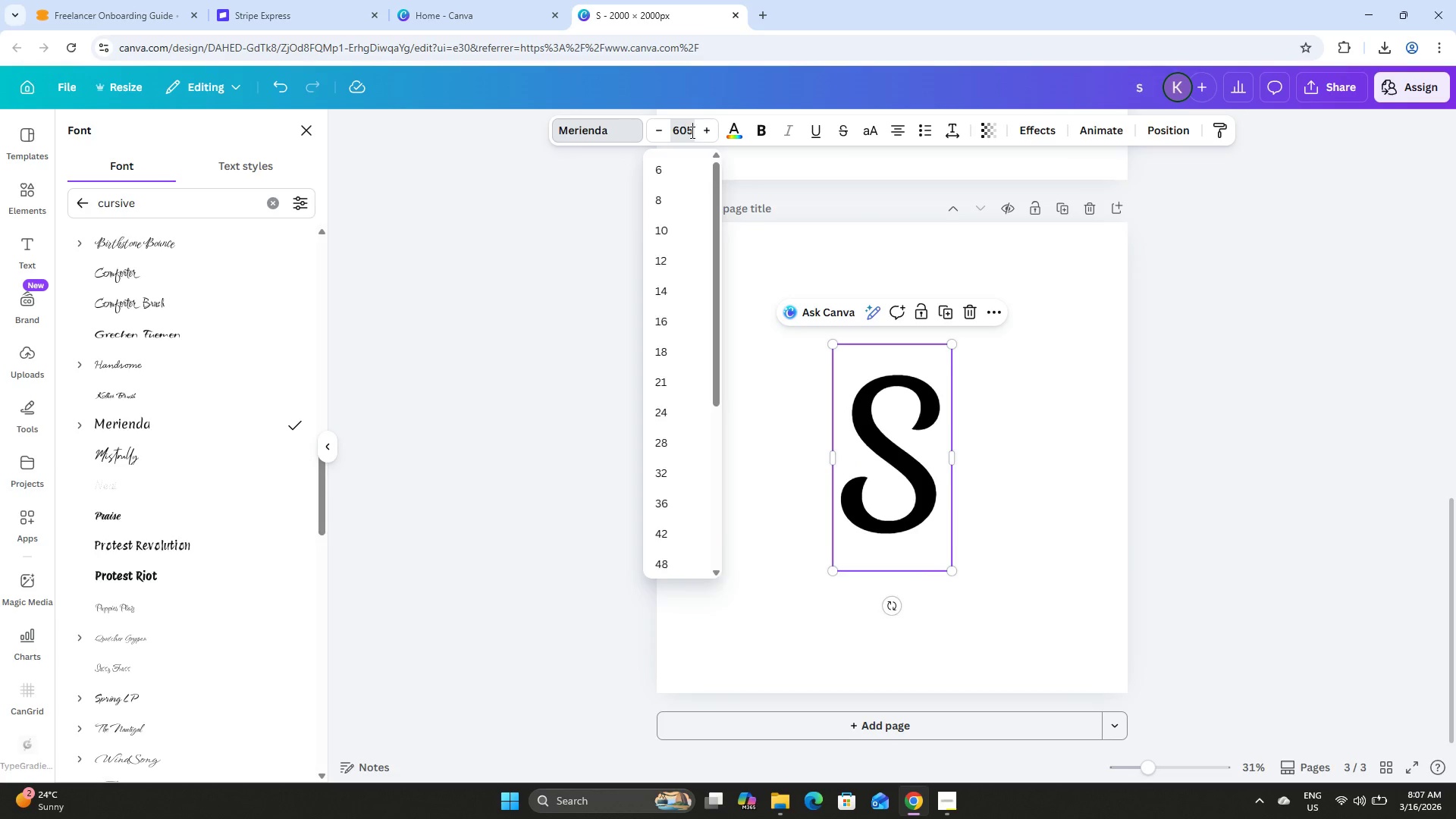 
key(NumpadEnter)
 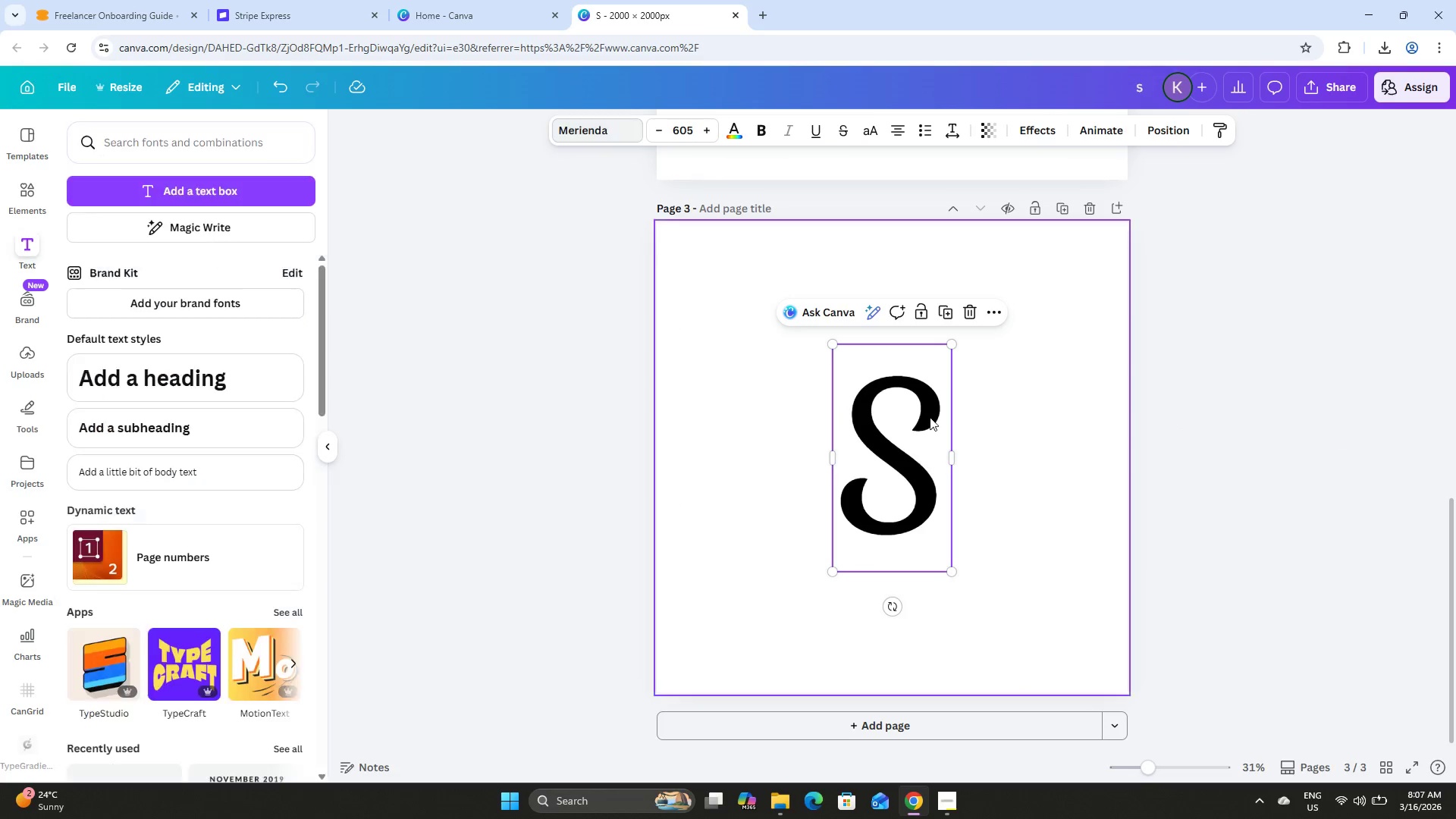 
double_click([893, 430])
 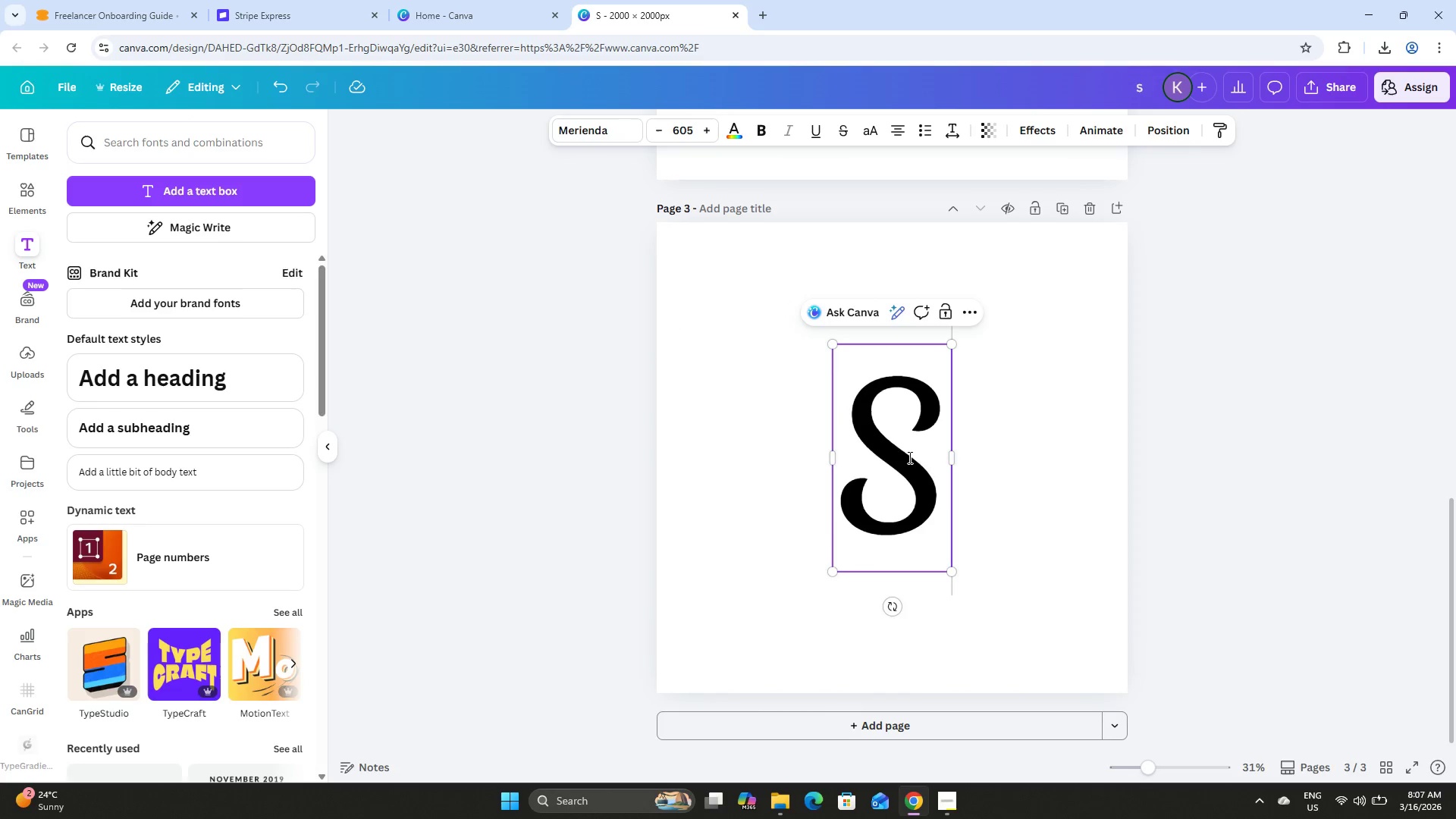 
left_click_drag(start_coordinate=[908, 458], to_coordinate=[905, 428])
 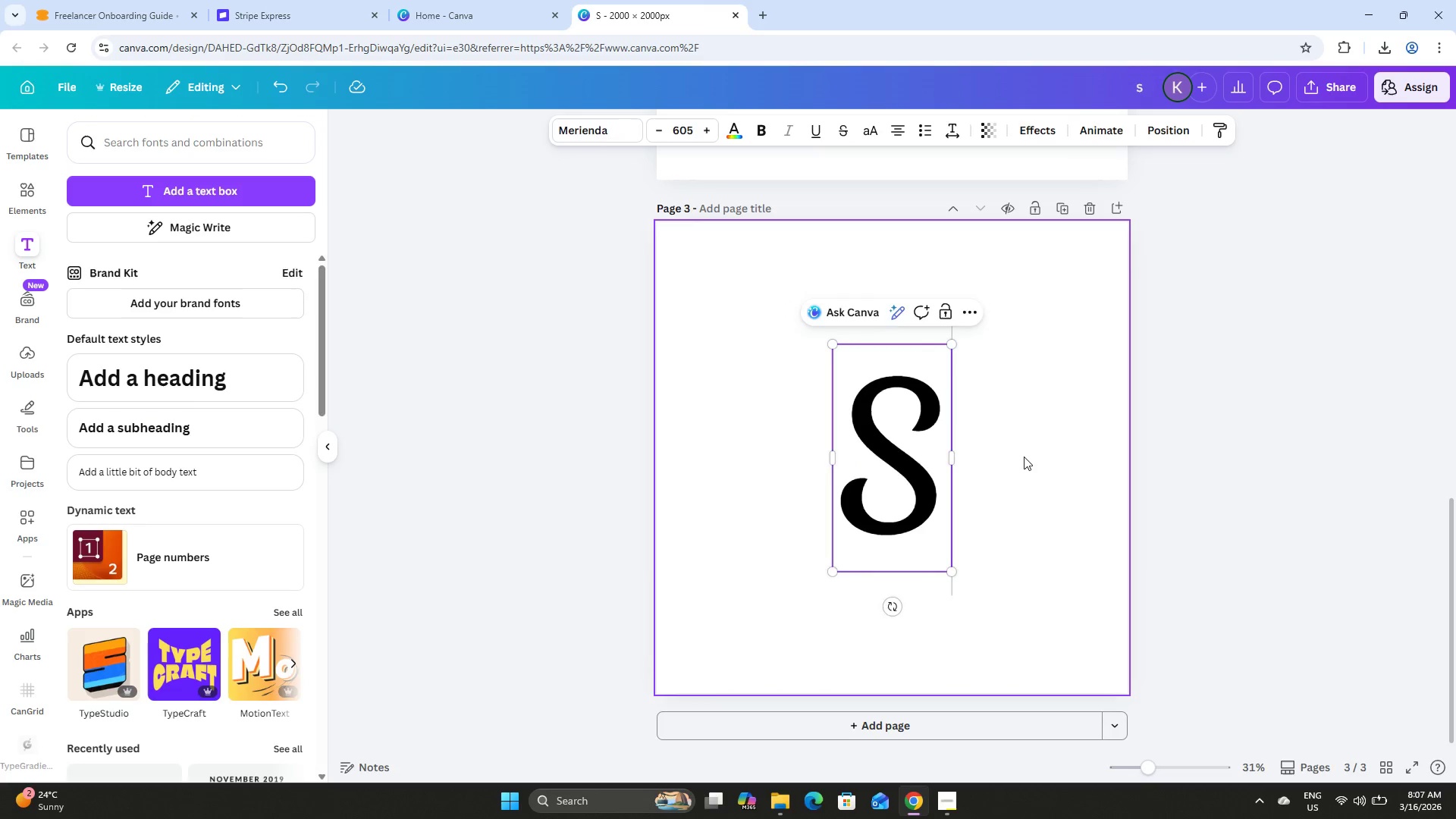 
left_click([1024, 457])
 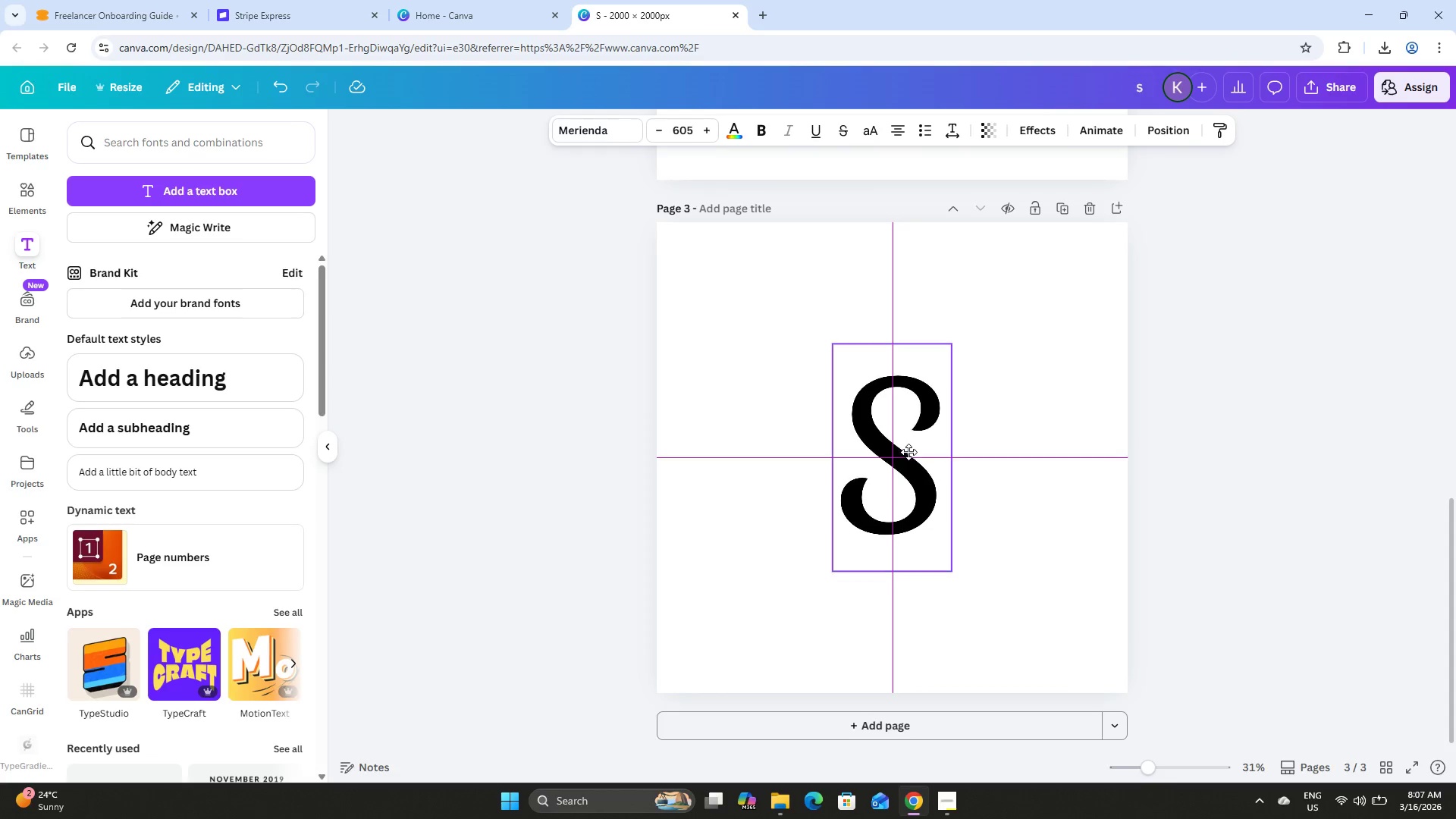 
left_click([908, 449])
 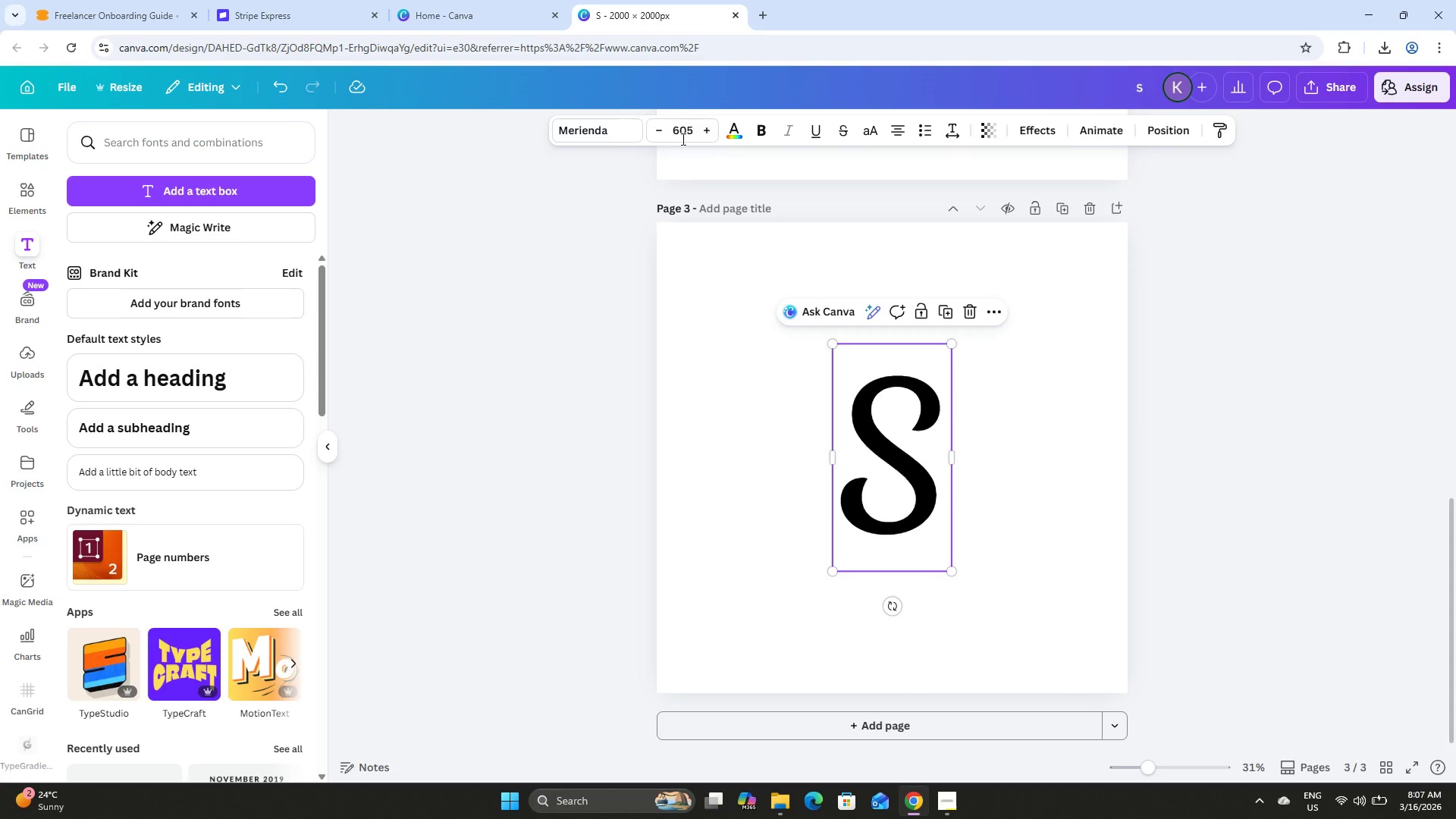 
wait(5.78)
 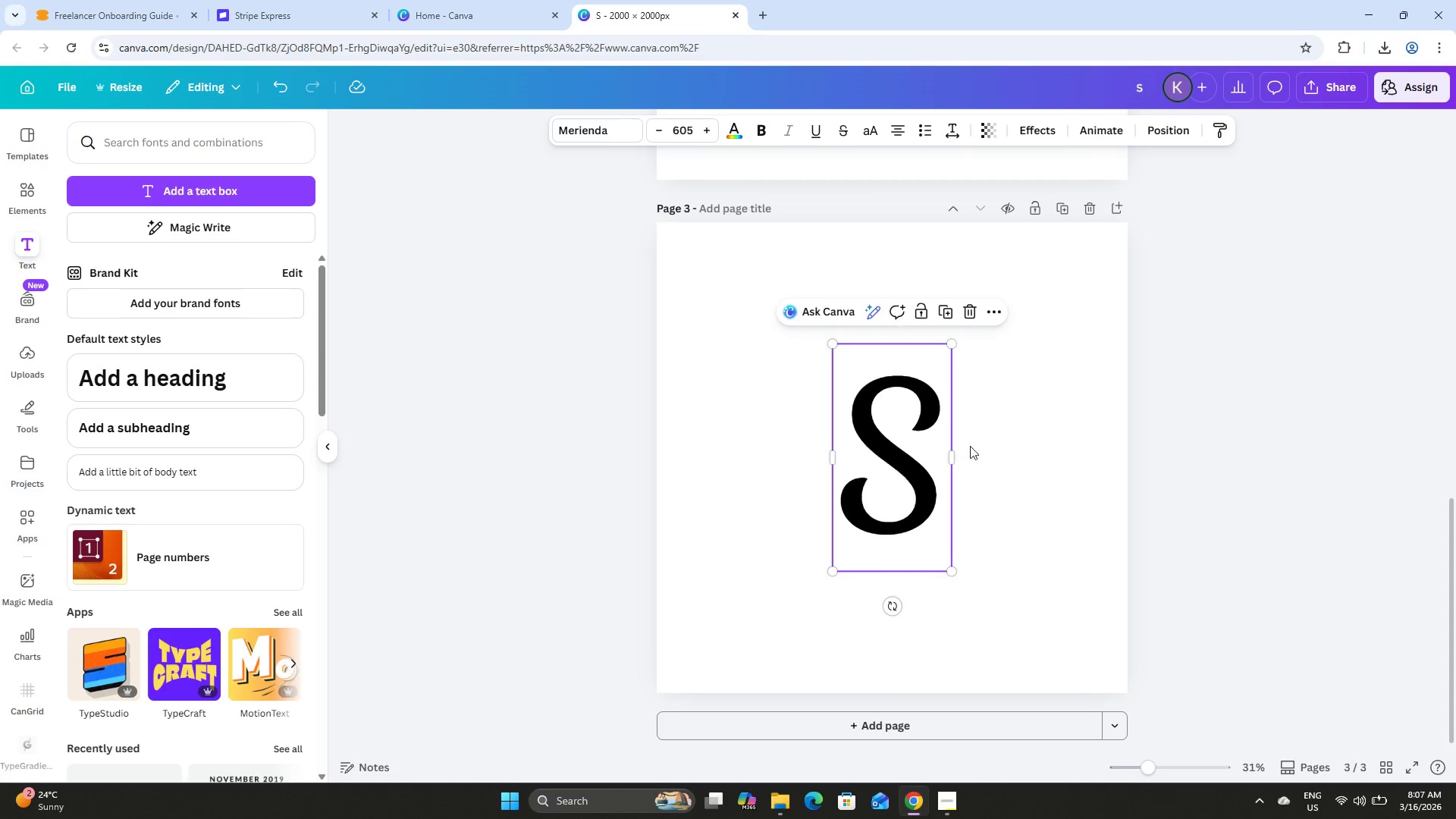 
left_click([140, 243])
 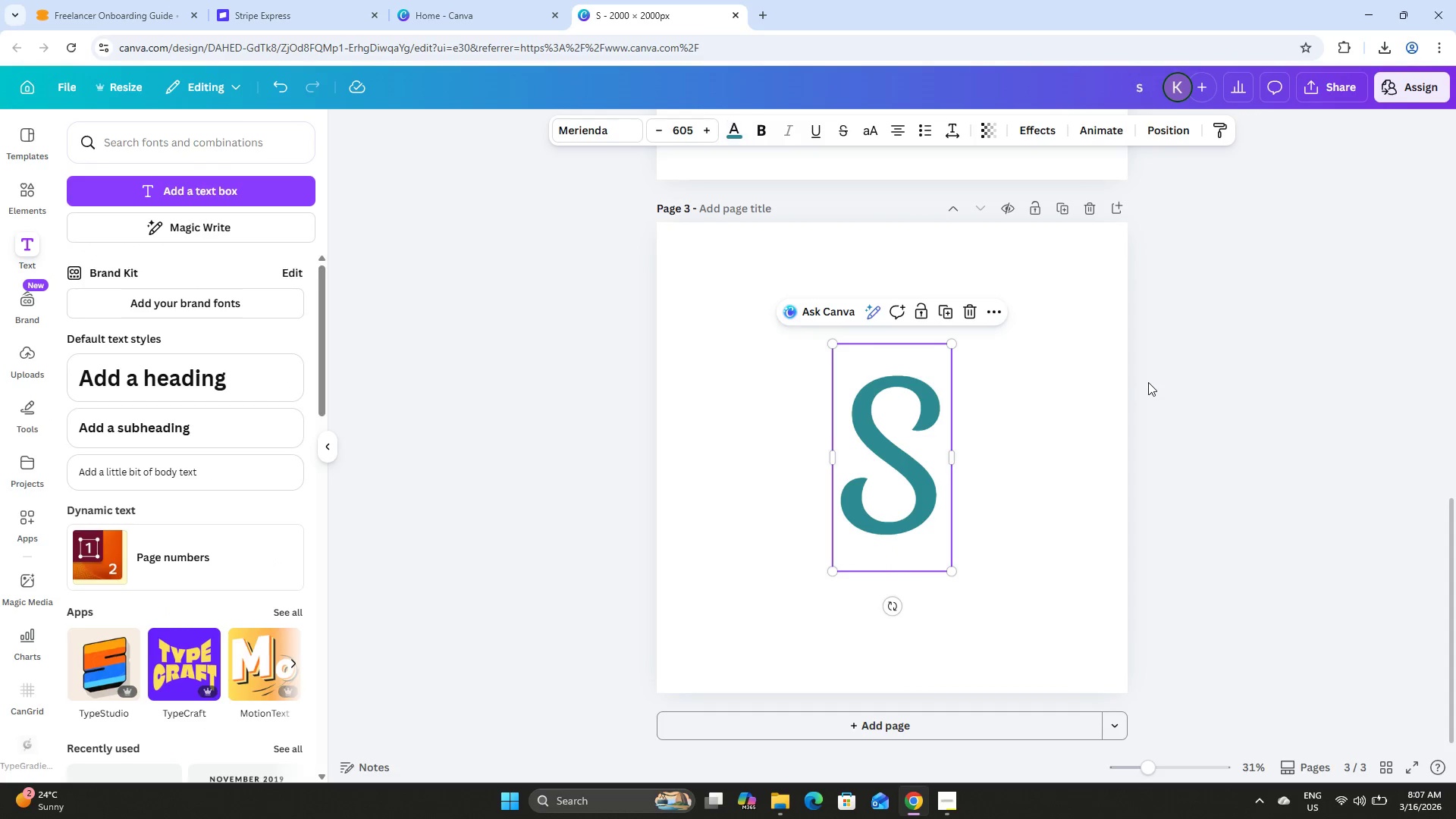 
left_click([1252, 474])
 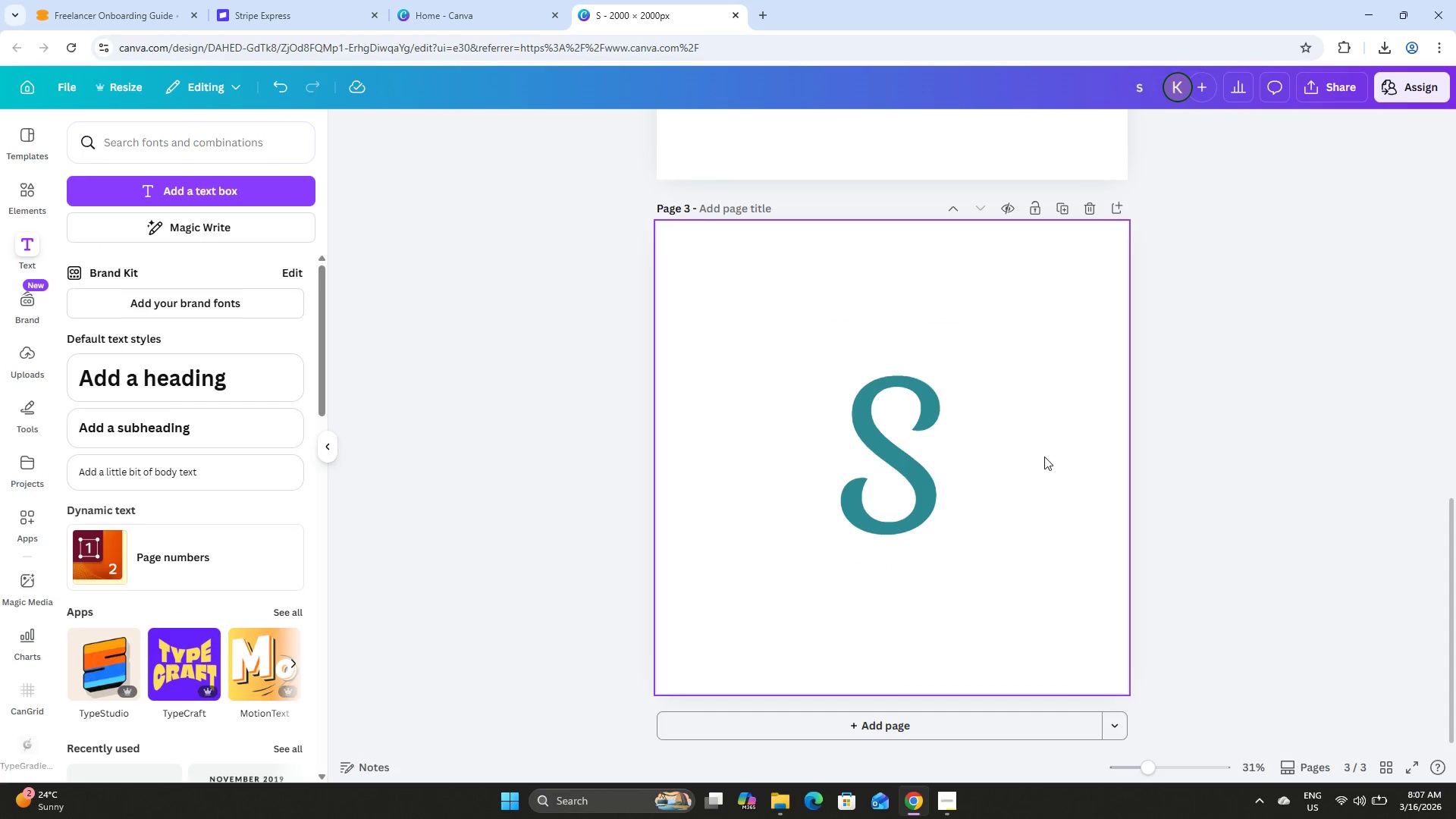 
scroll: coordinate [1044, 454], scroll_direction: up, amount: 6.0
 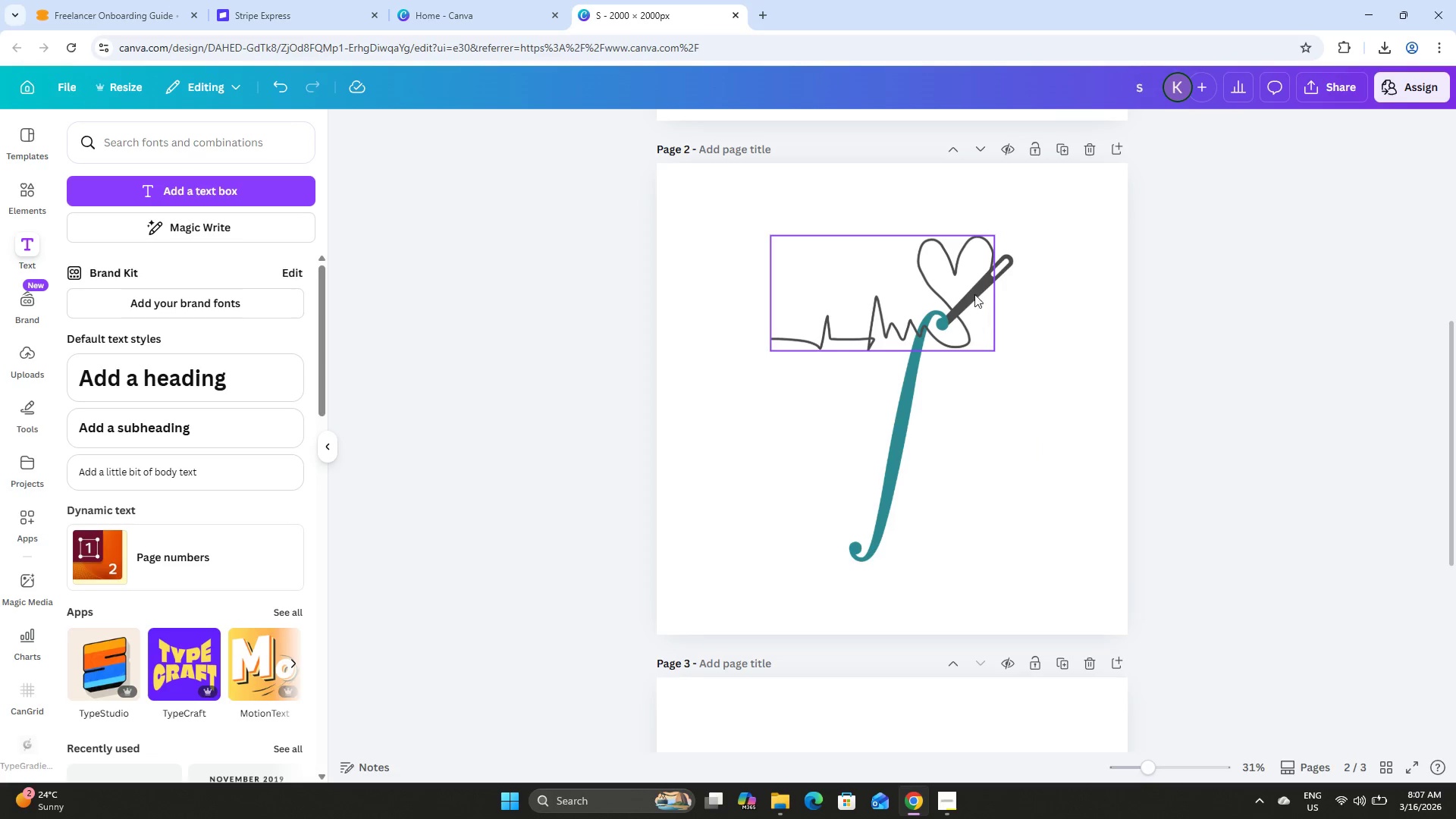 
left_click([972, 291])
 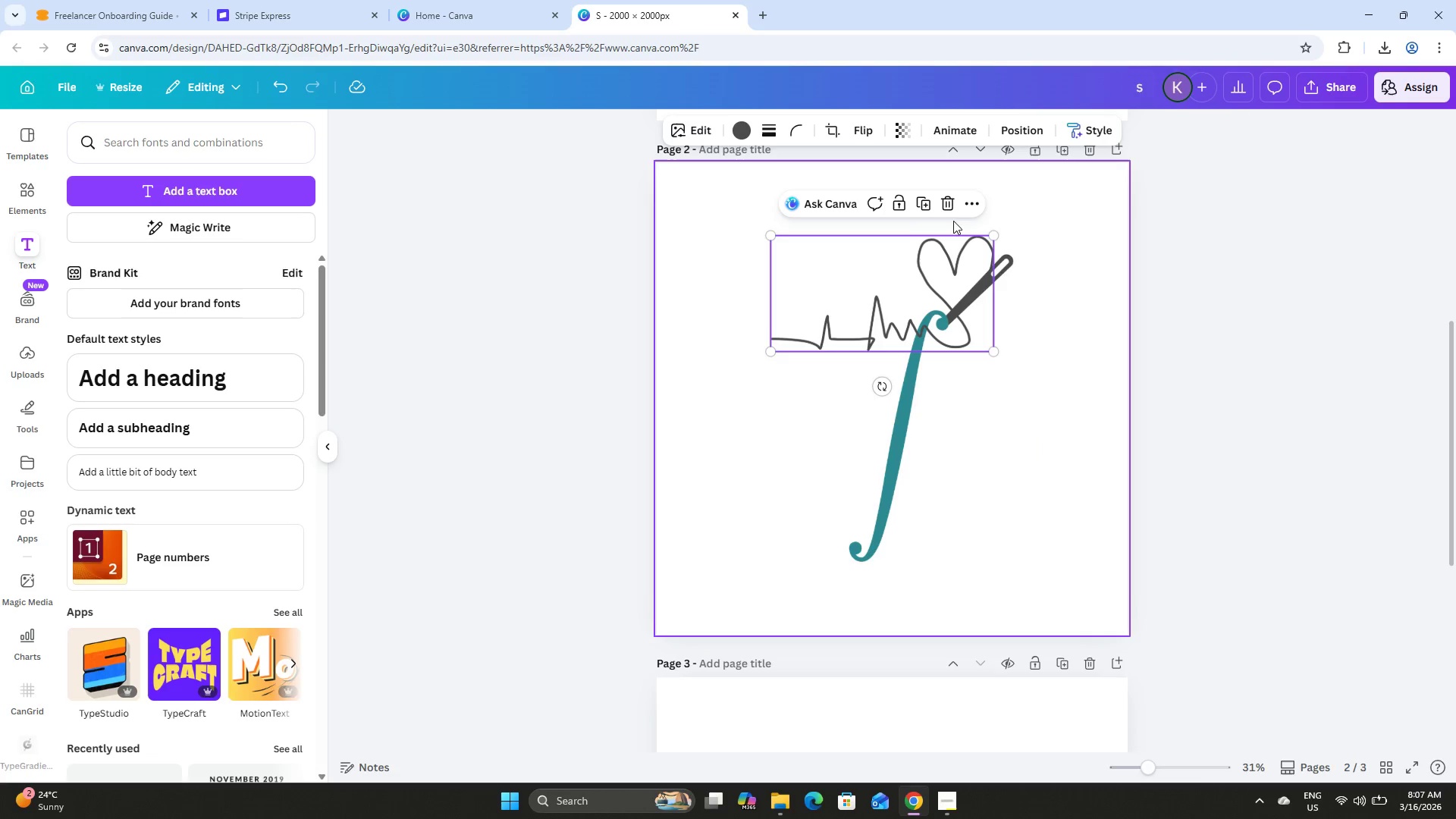 
left_click_drag(start_coordinate=[894, 224], to_coordinate=[1011, 288])
 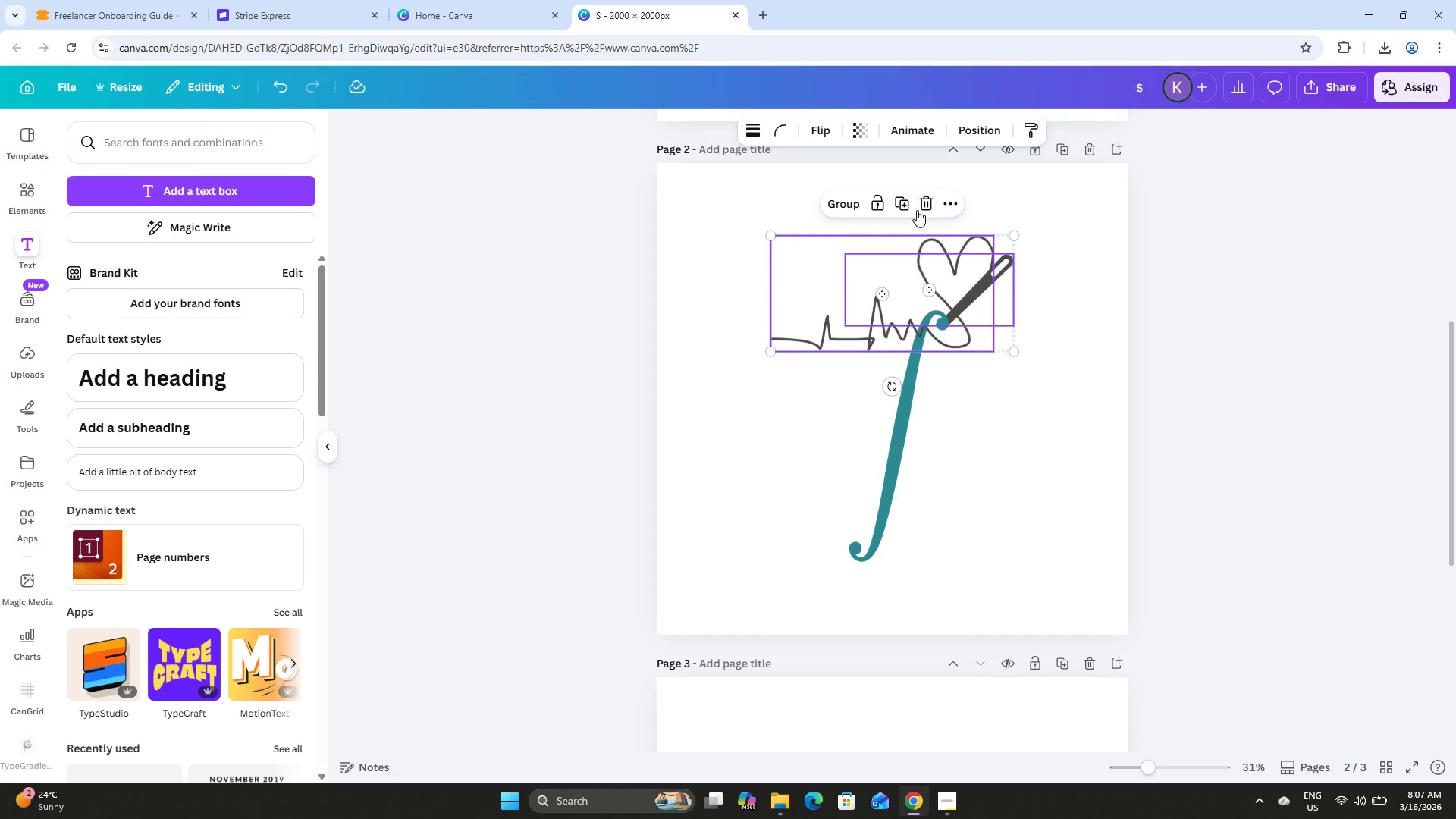 
left_click([903, 206])
 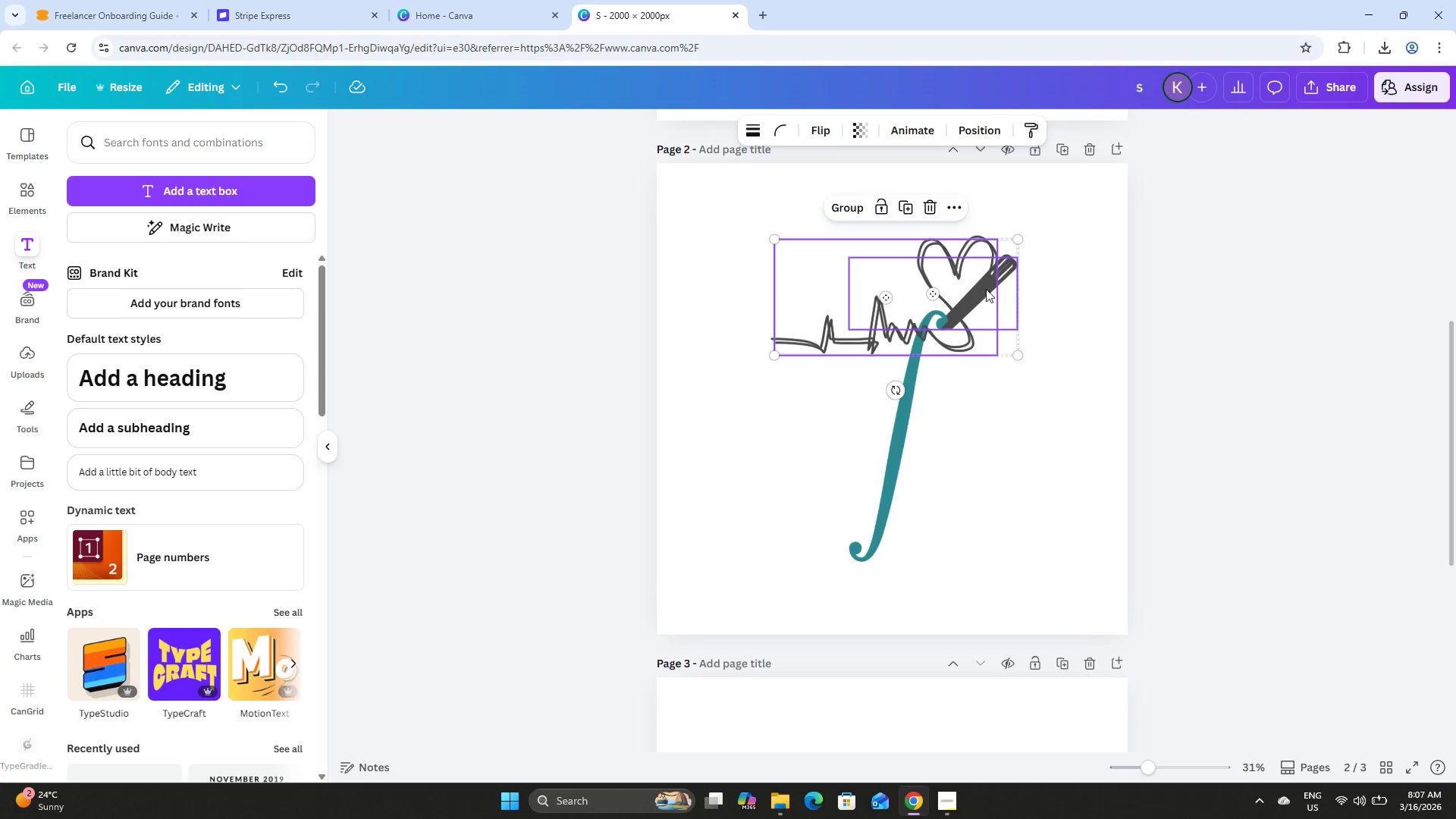 
left_click_drag(start_coordinate=[990, 297], to_coordinate=[959, 768])
 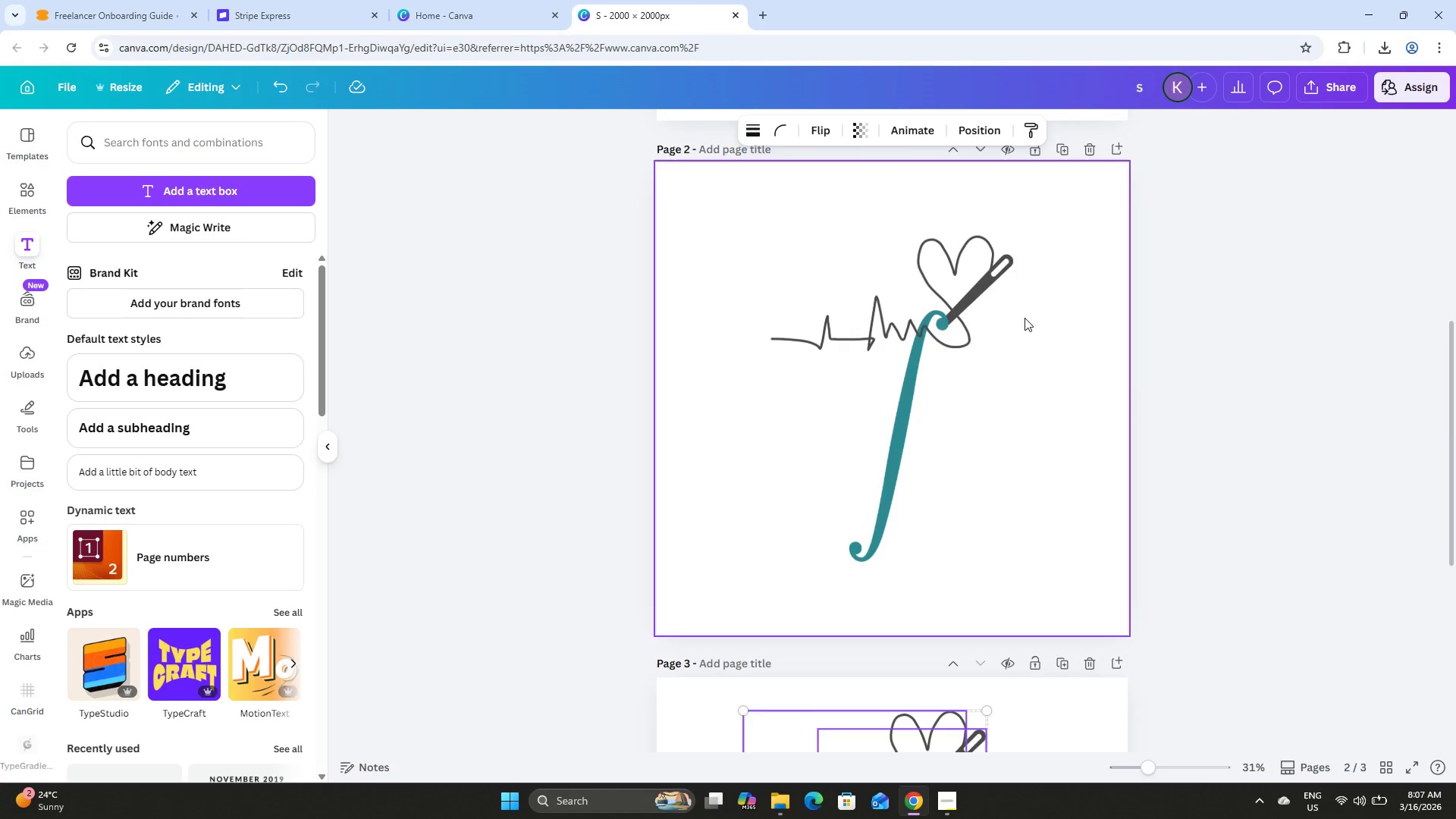 
scroll: coordinate [1025, 314], scroll_direction: down, amount: 5.0
 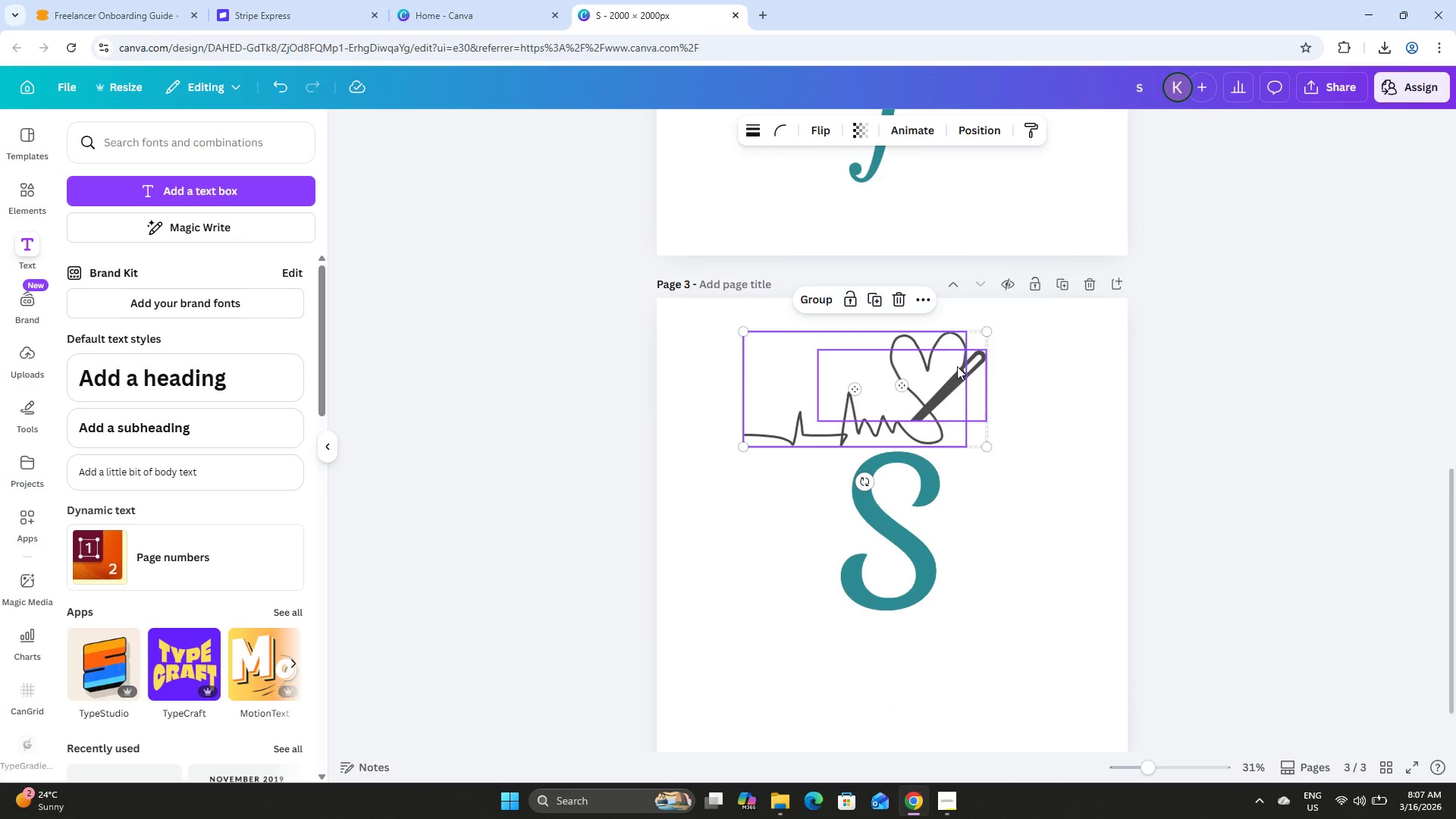 
left_click_drag(start_coordinate=[954, 366], to_coordinate=[977, 435])
 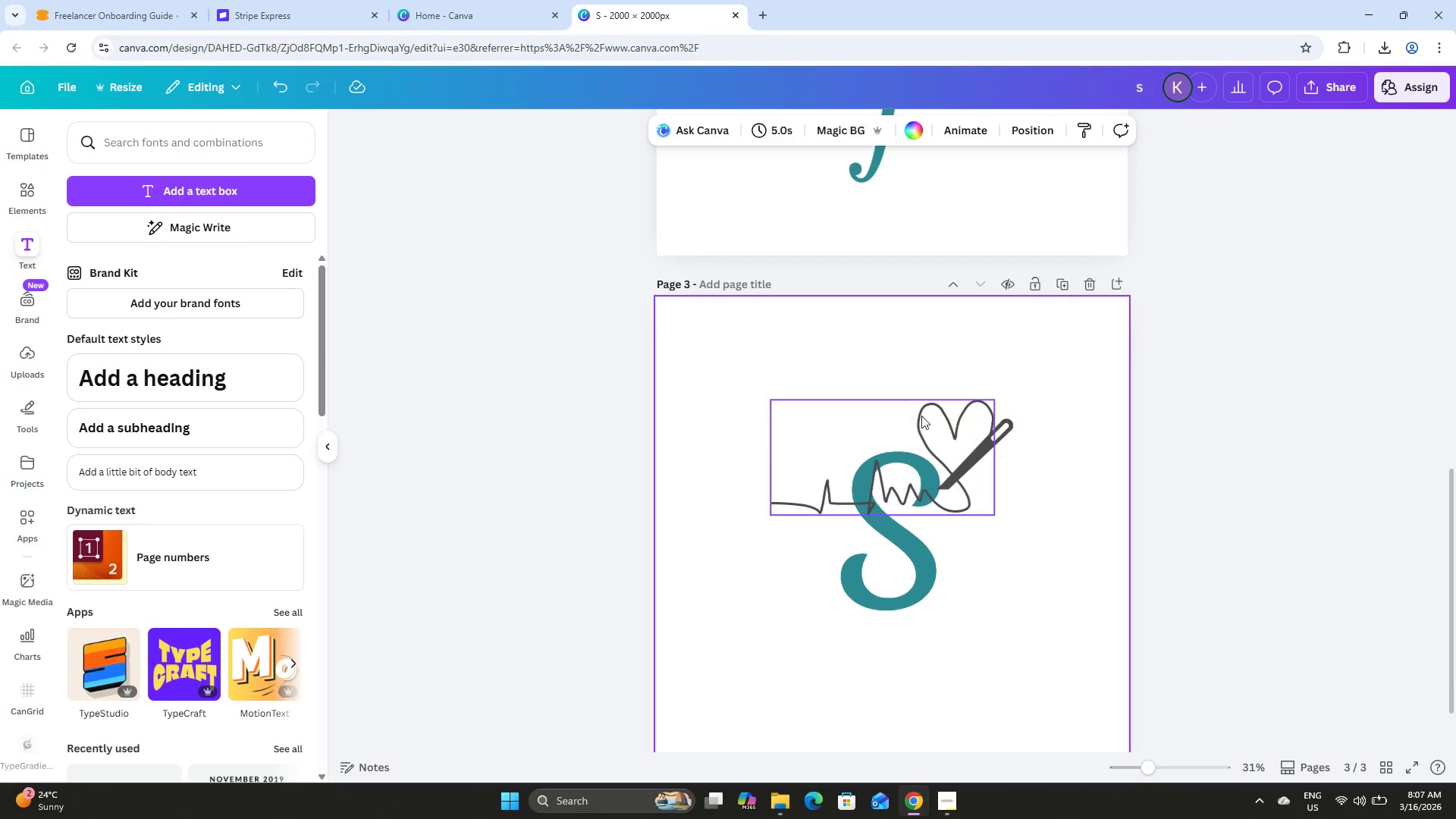 
double_click([921, 411])
 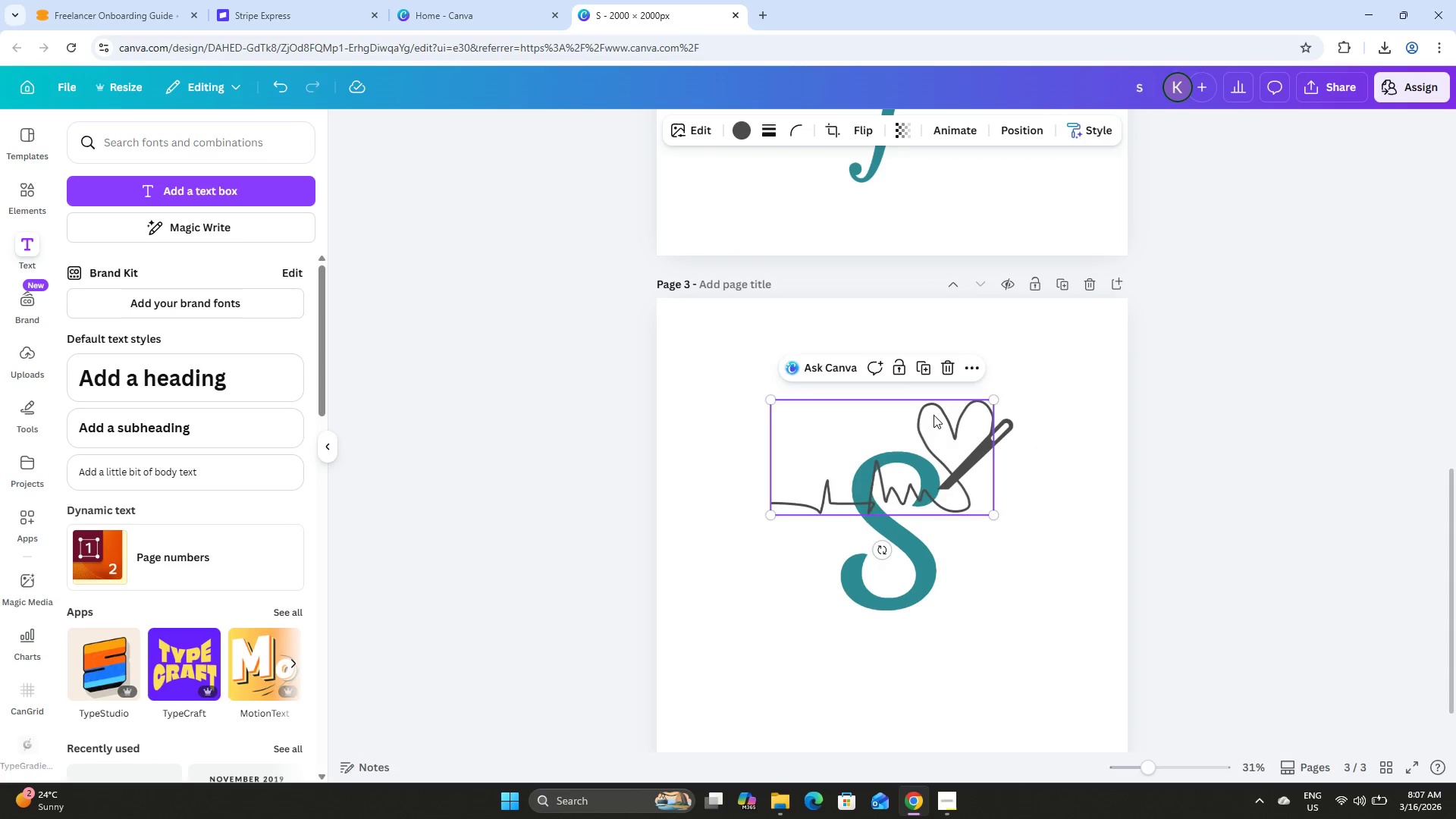 
left_click_drag(start_coordinate=[934, 415], to_coordinate=[861, 326])
 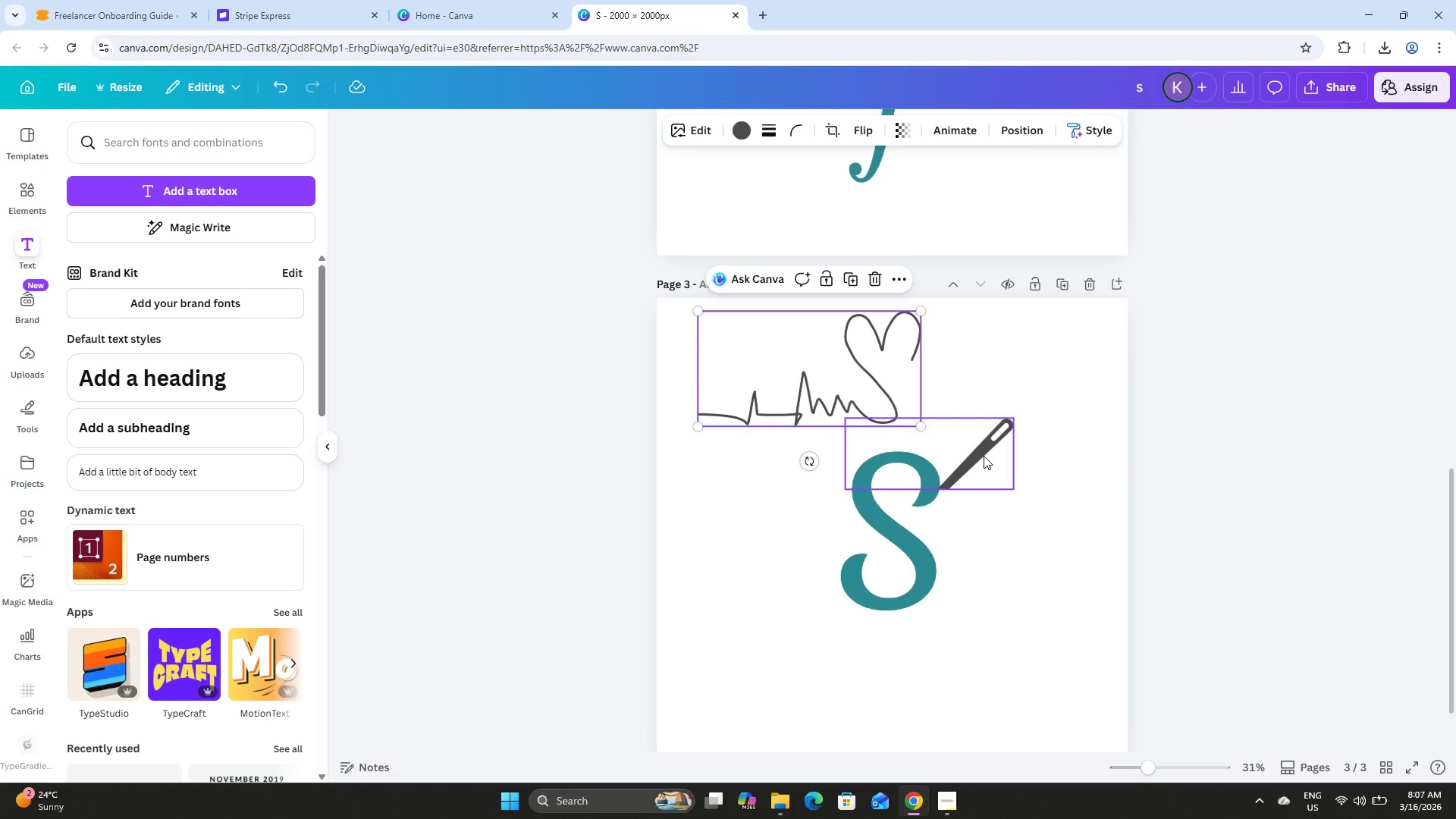 
left_click_drag(start_coordinate=[983, 455], to_coordinate=[965, 465])
 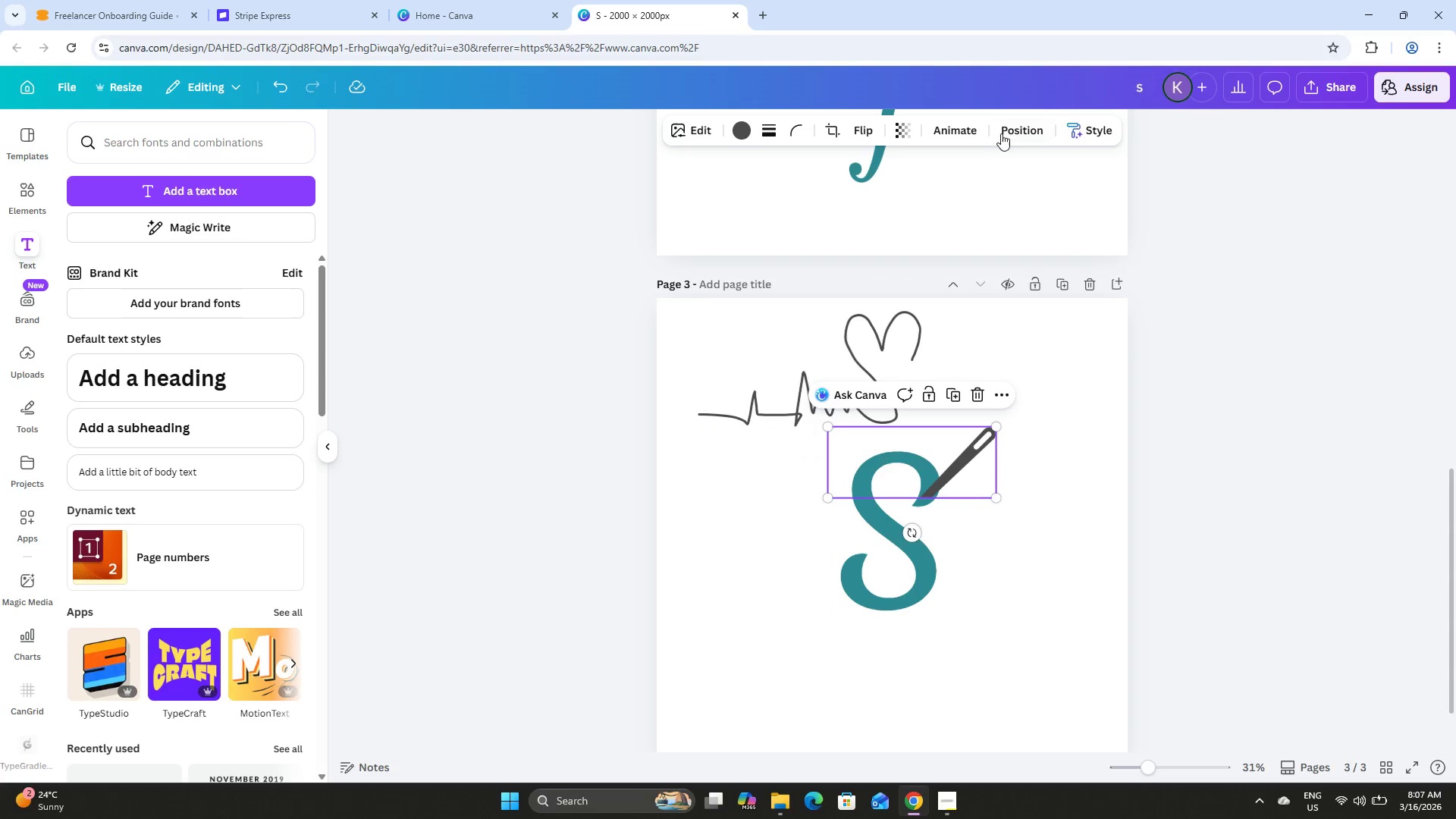 
left_click([970, 130])
 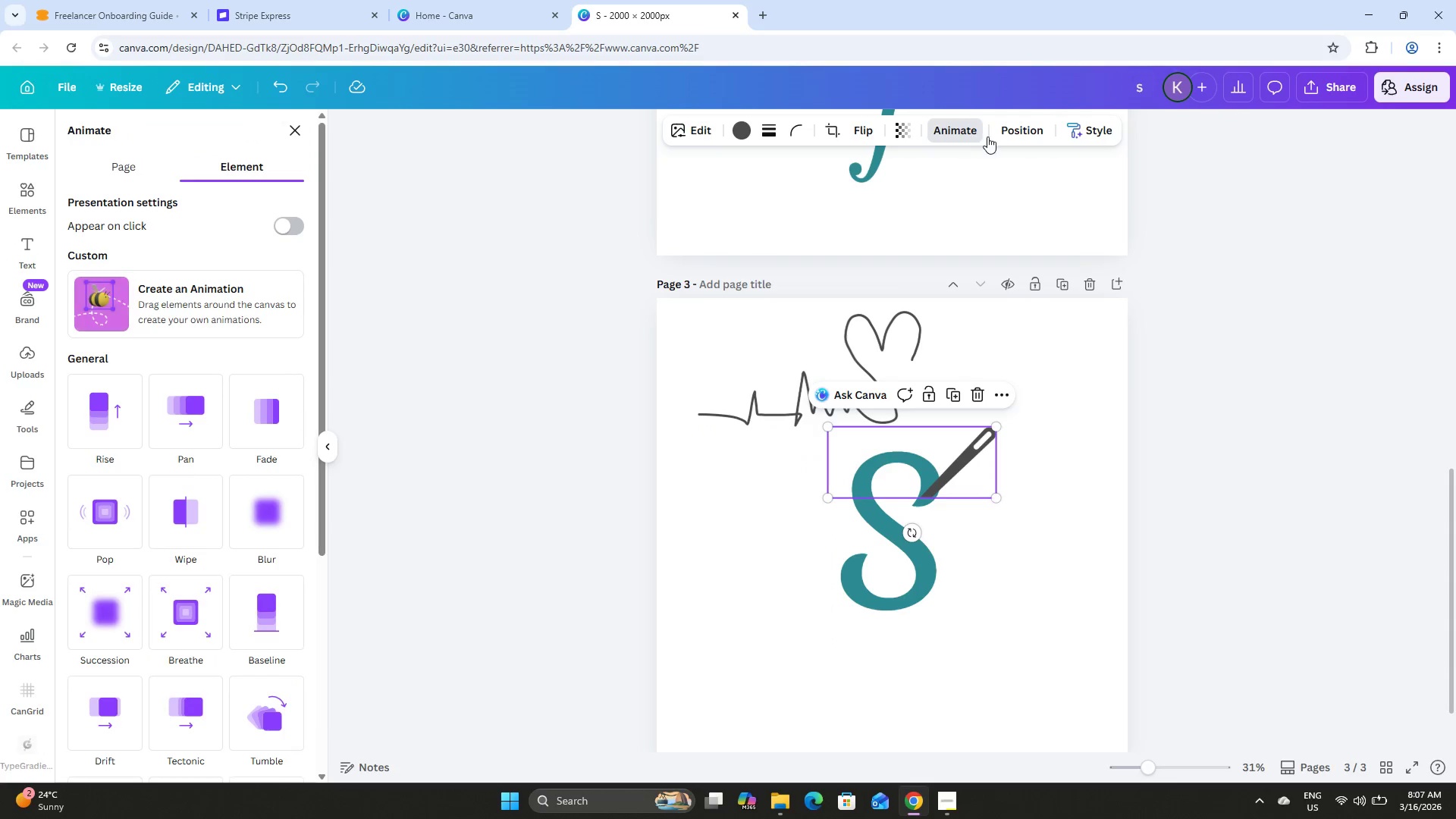 
left_click([1018, 133])
 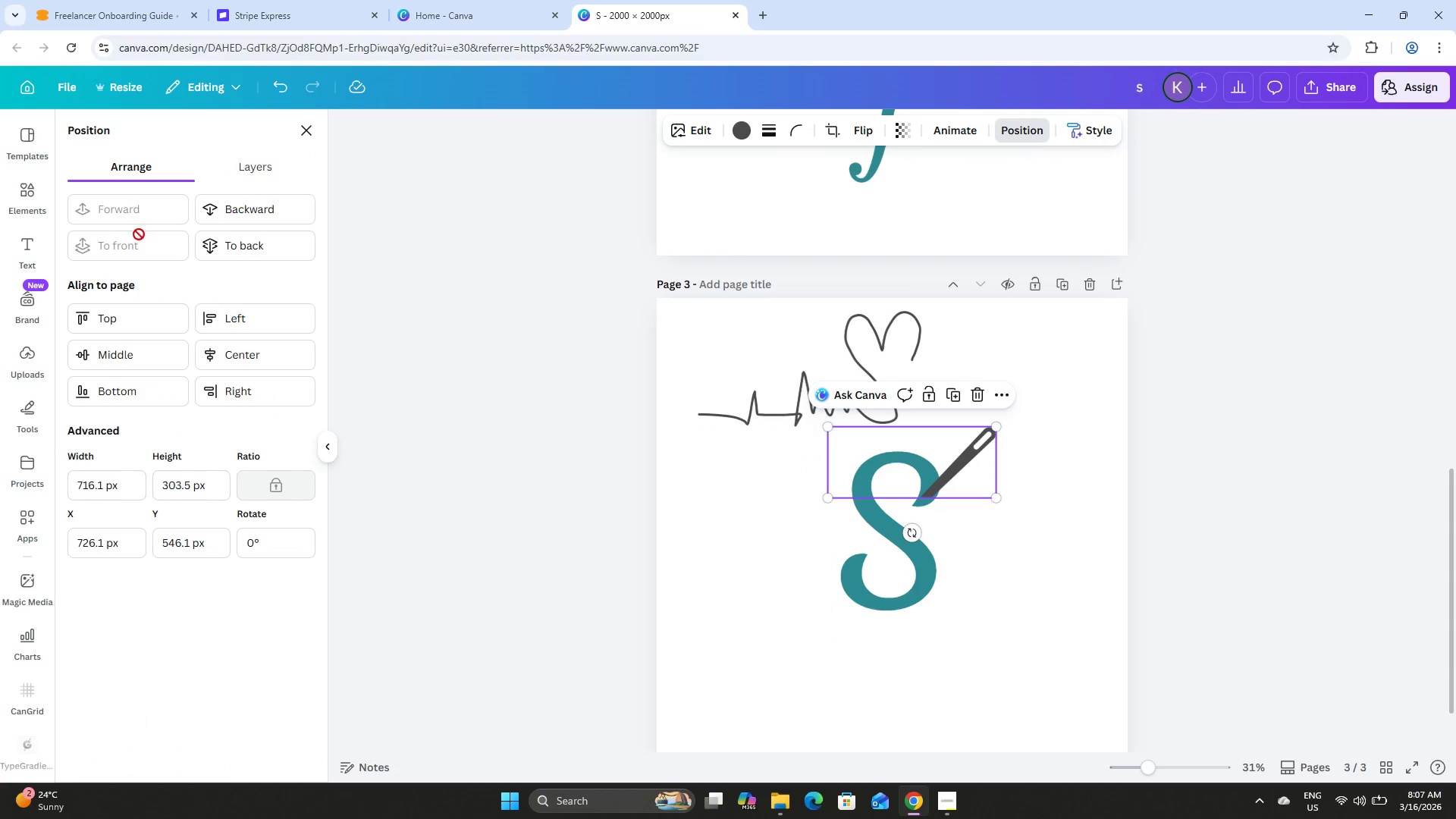 
left_click([224, 212])
 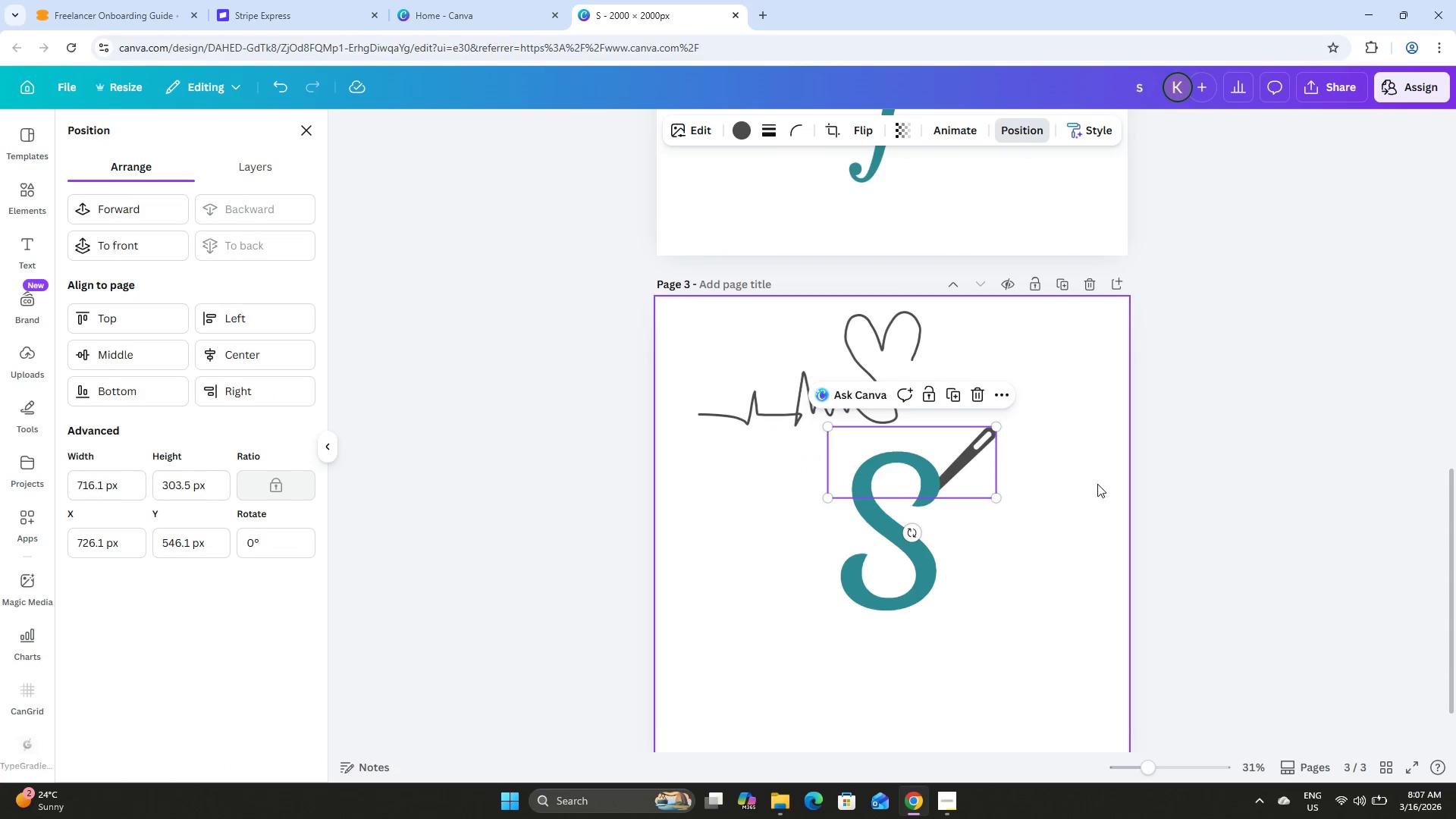 
left_click([1206, 421])
 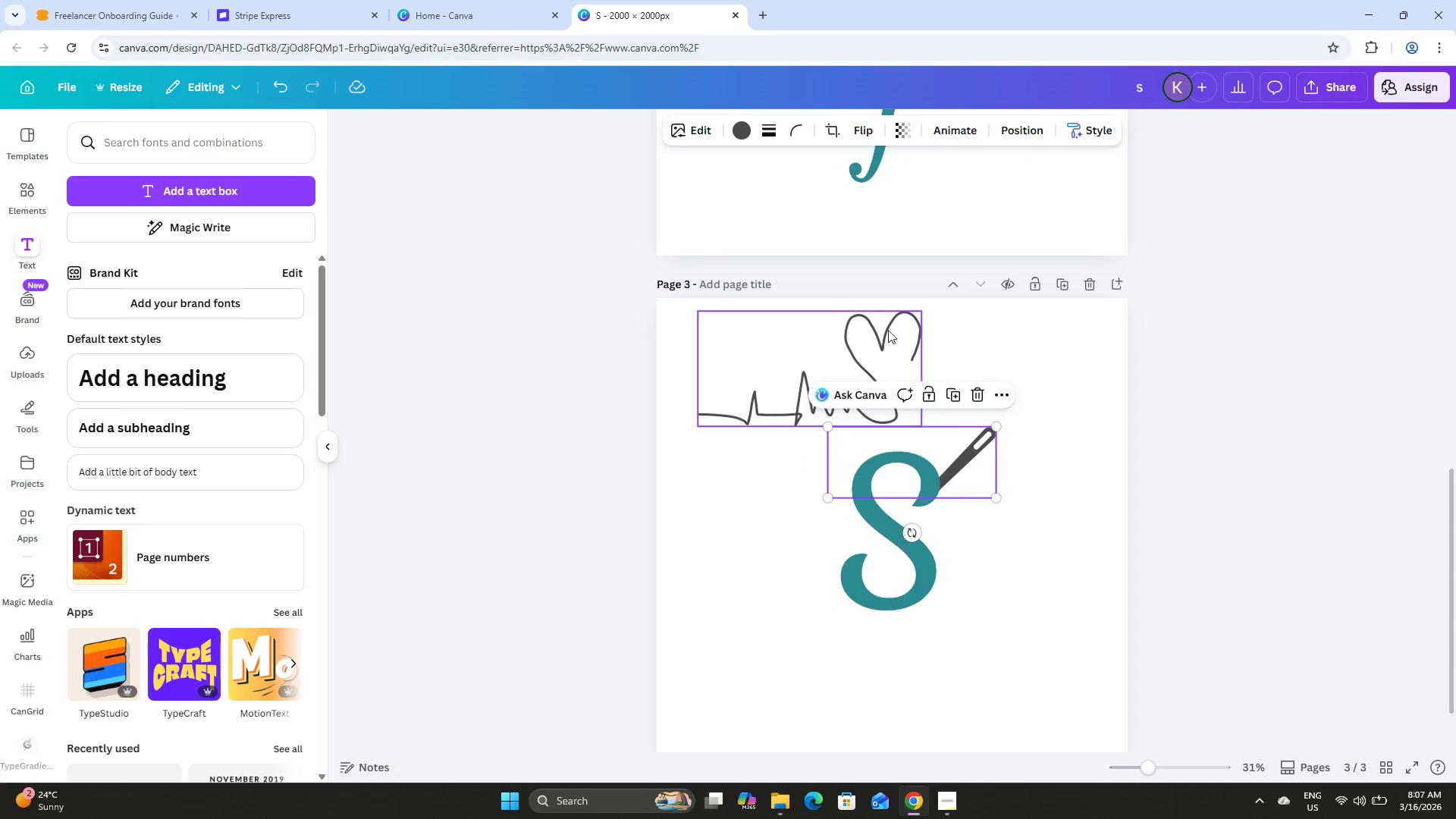 
left_click([884, 325])
 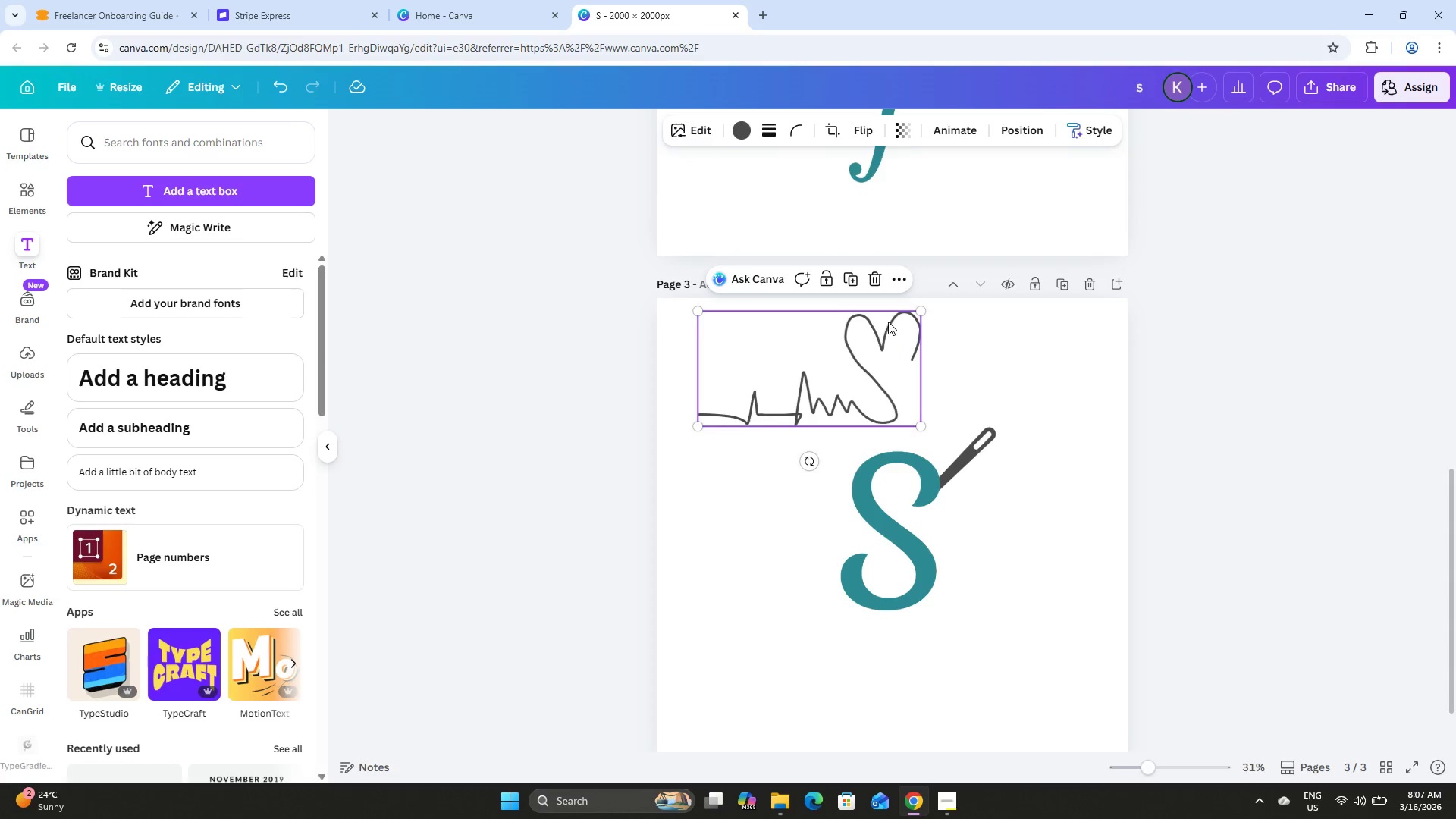 
left_click_drag(start_coordinate=[888, 322], to_coordinate=[940, 413])
 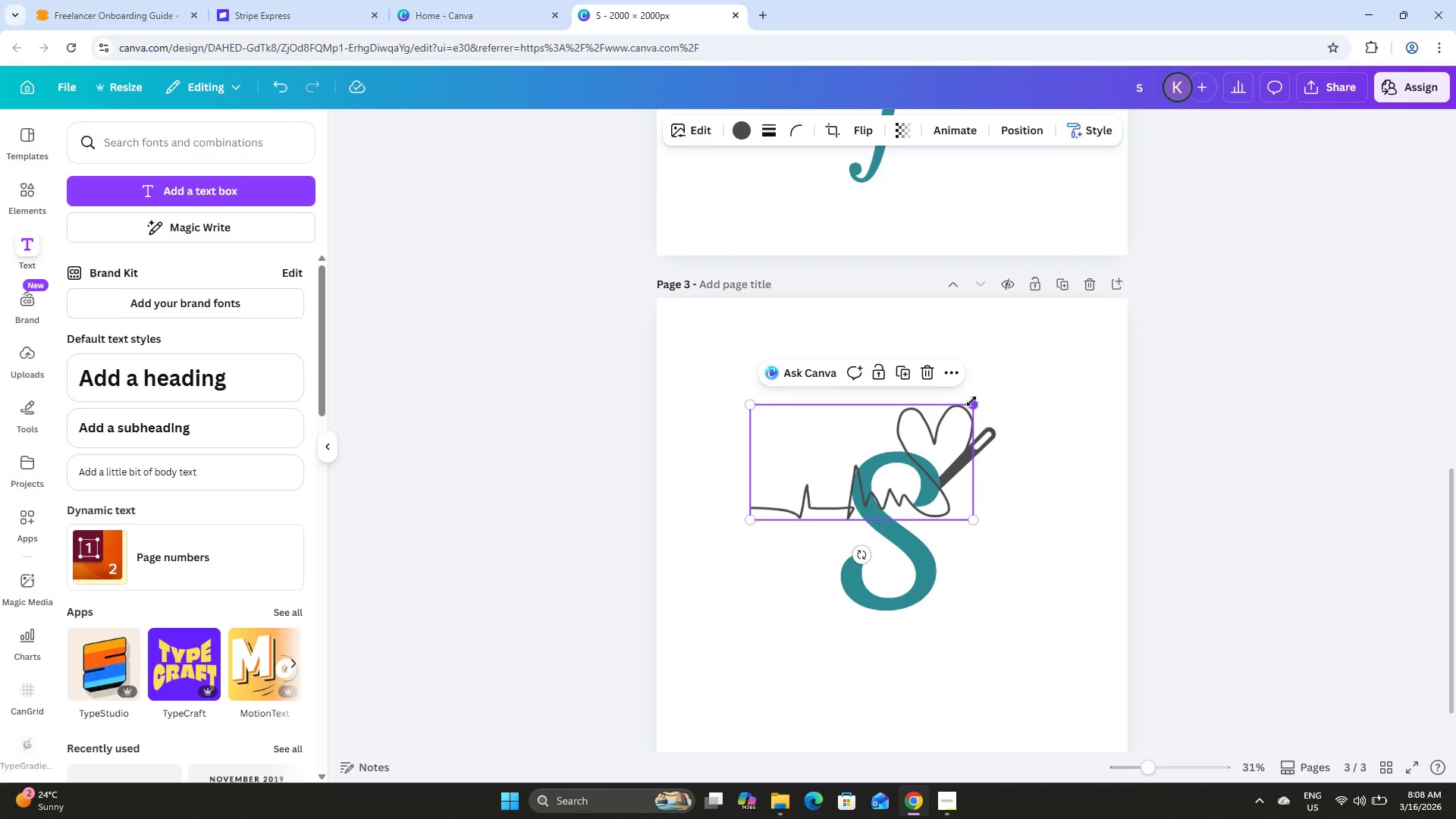 
left_click_drag(start_coordinate=[973, 402], to_coordinate=[945, 422])
 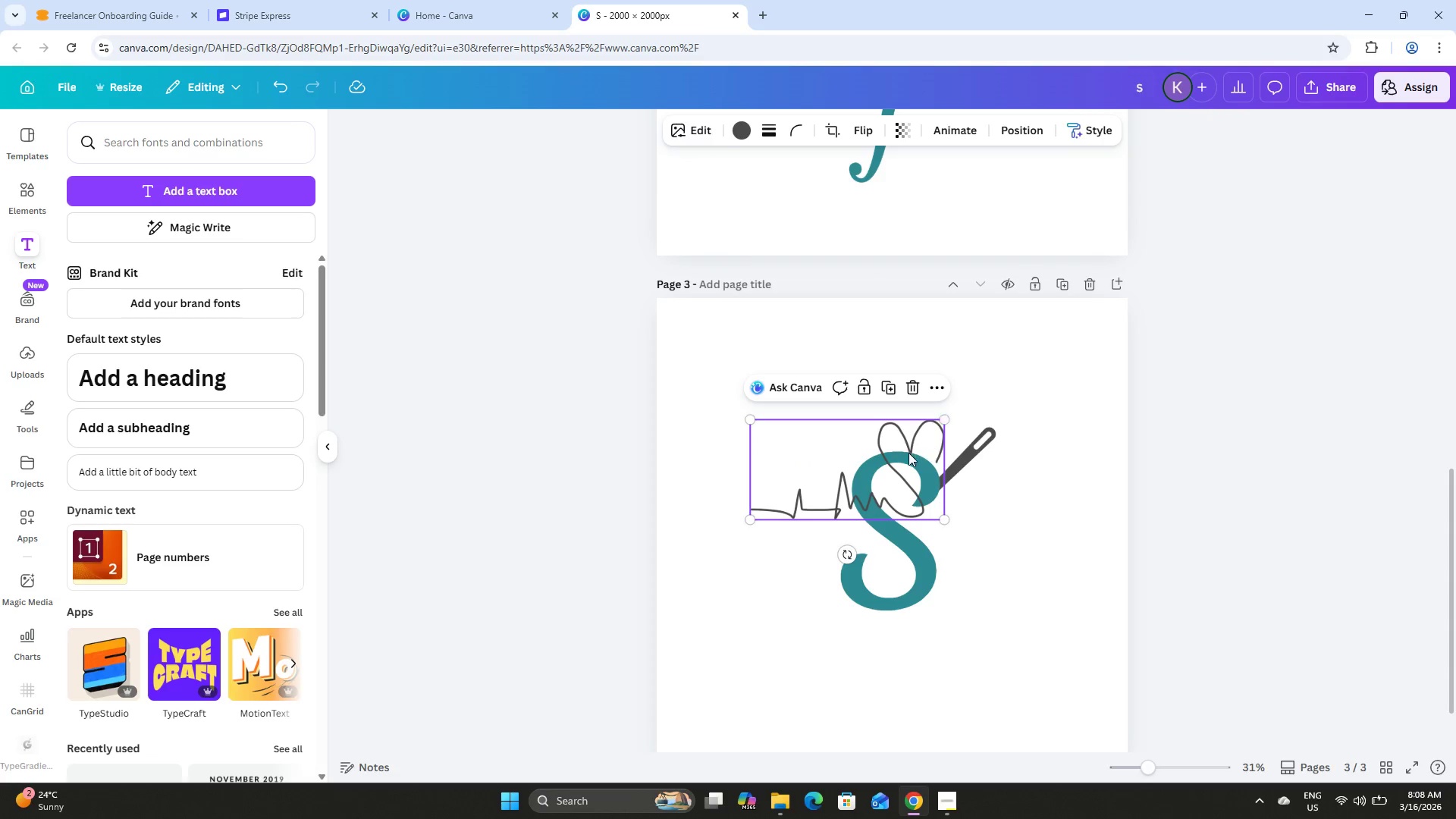 
left_click_drag(start_coordinate=[908, 453], to_coordinate=[922, 459])
 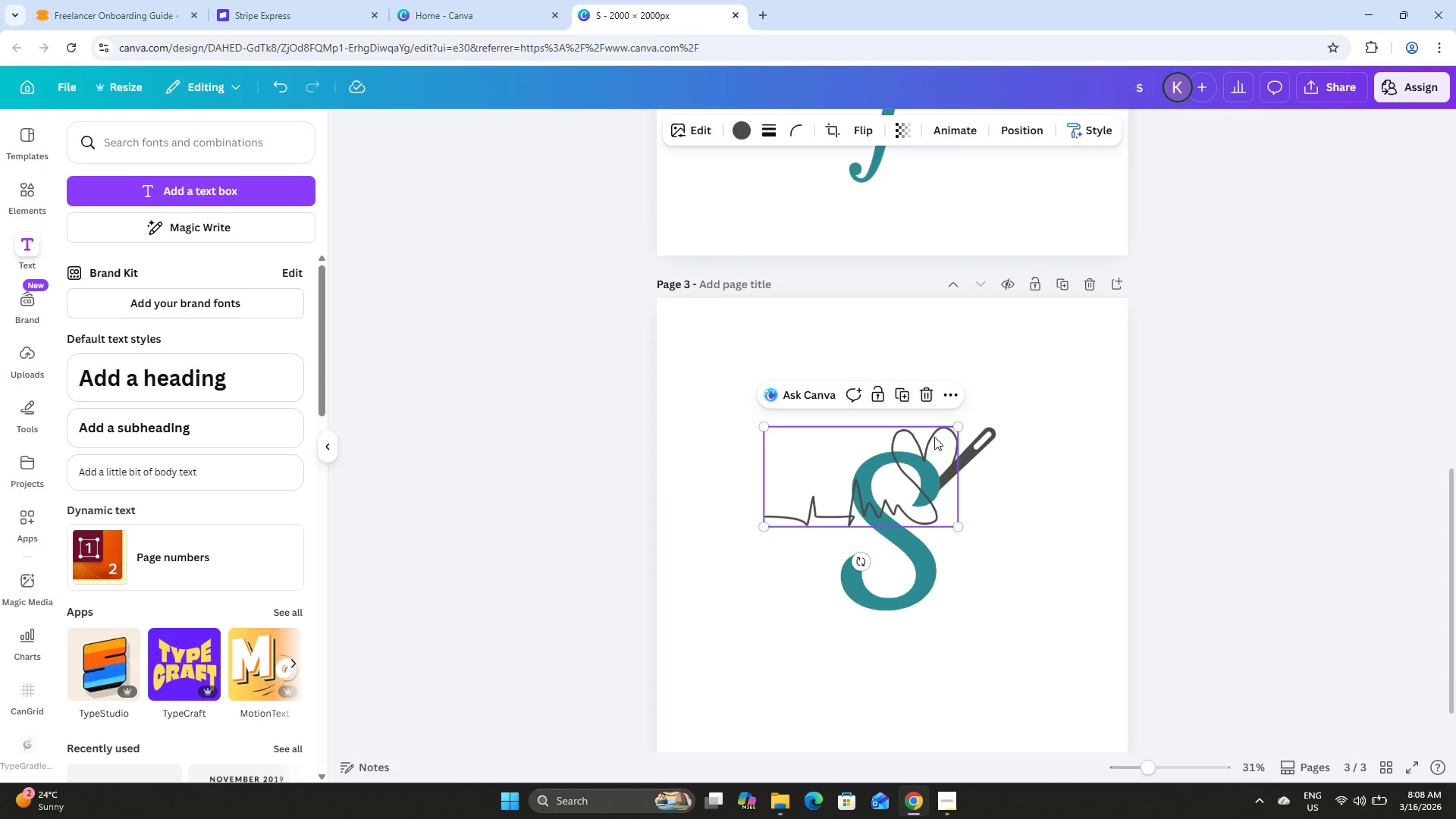 
left_click([1035, 500])
 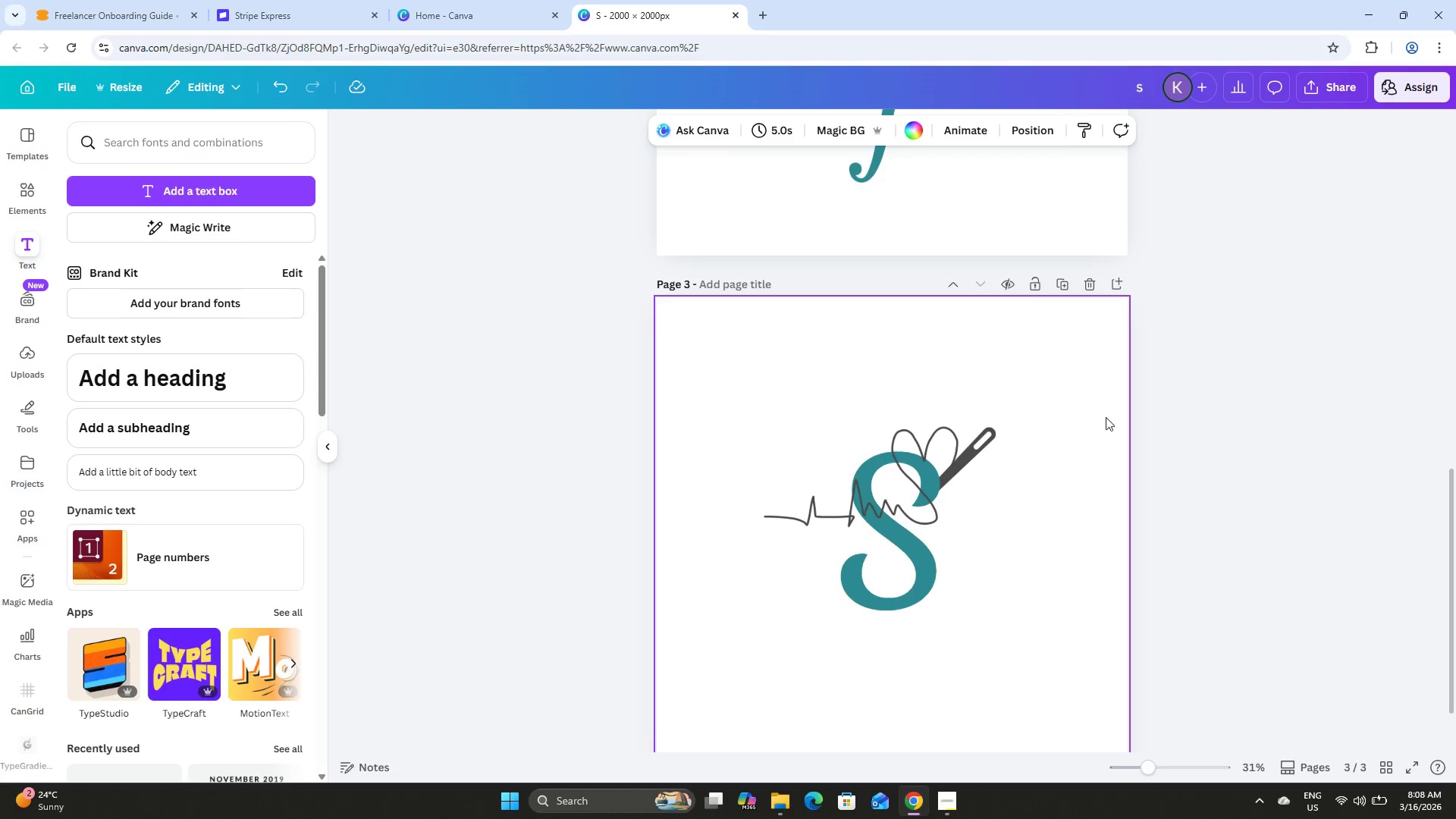 
scroll: coordinate [1106, 415], scroll_direction: down, amount: 5.0
 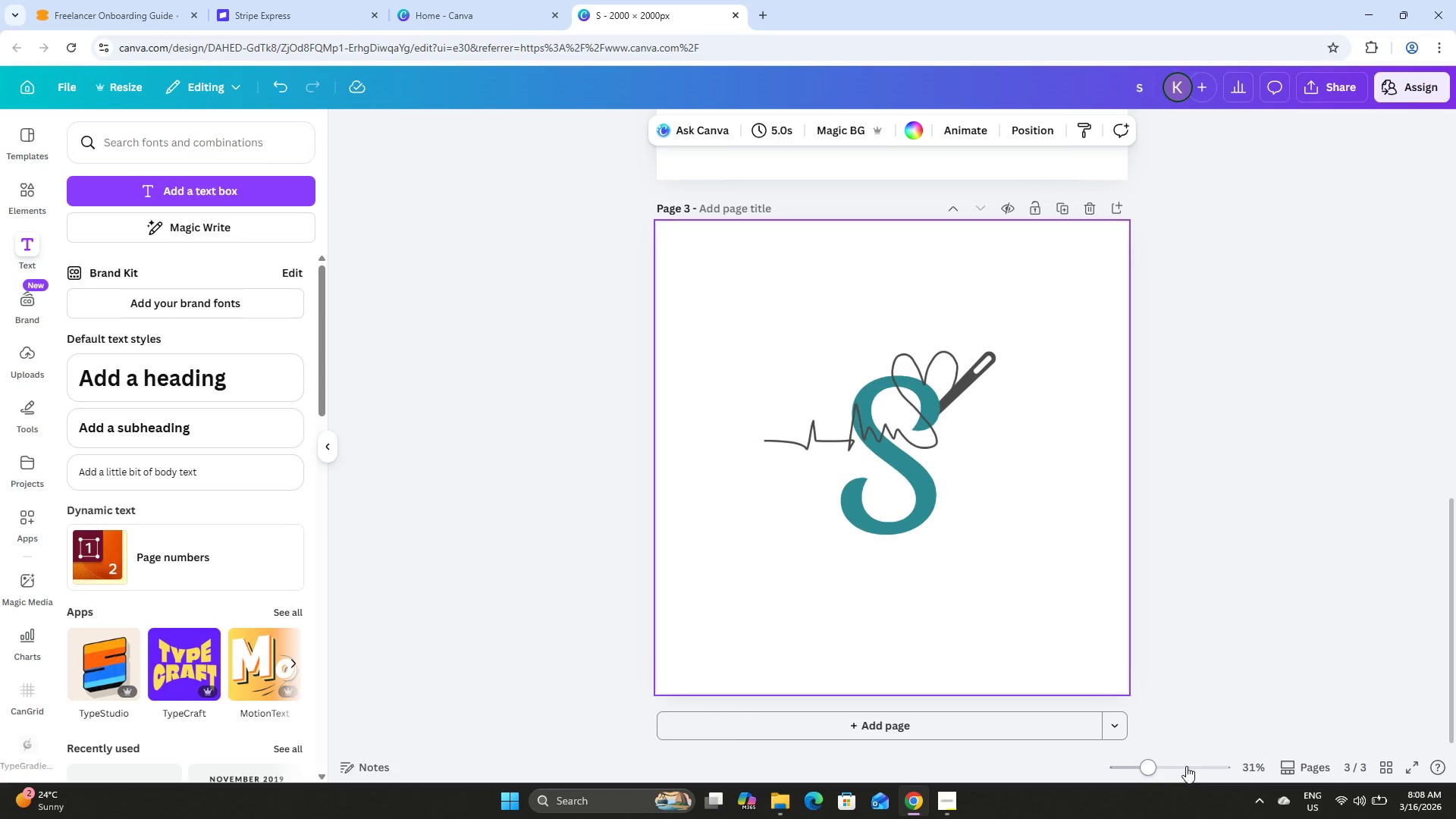 
left_click_drag(start_coordinate=[1159, 767], to_coordinate=[1175, 750])
 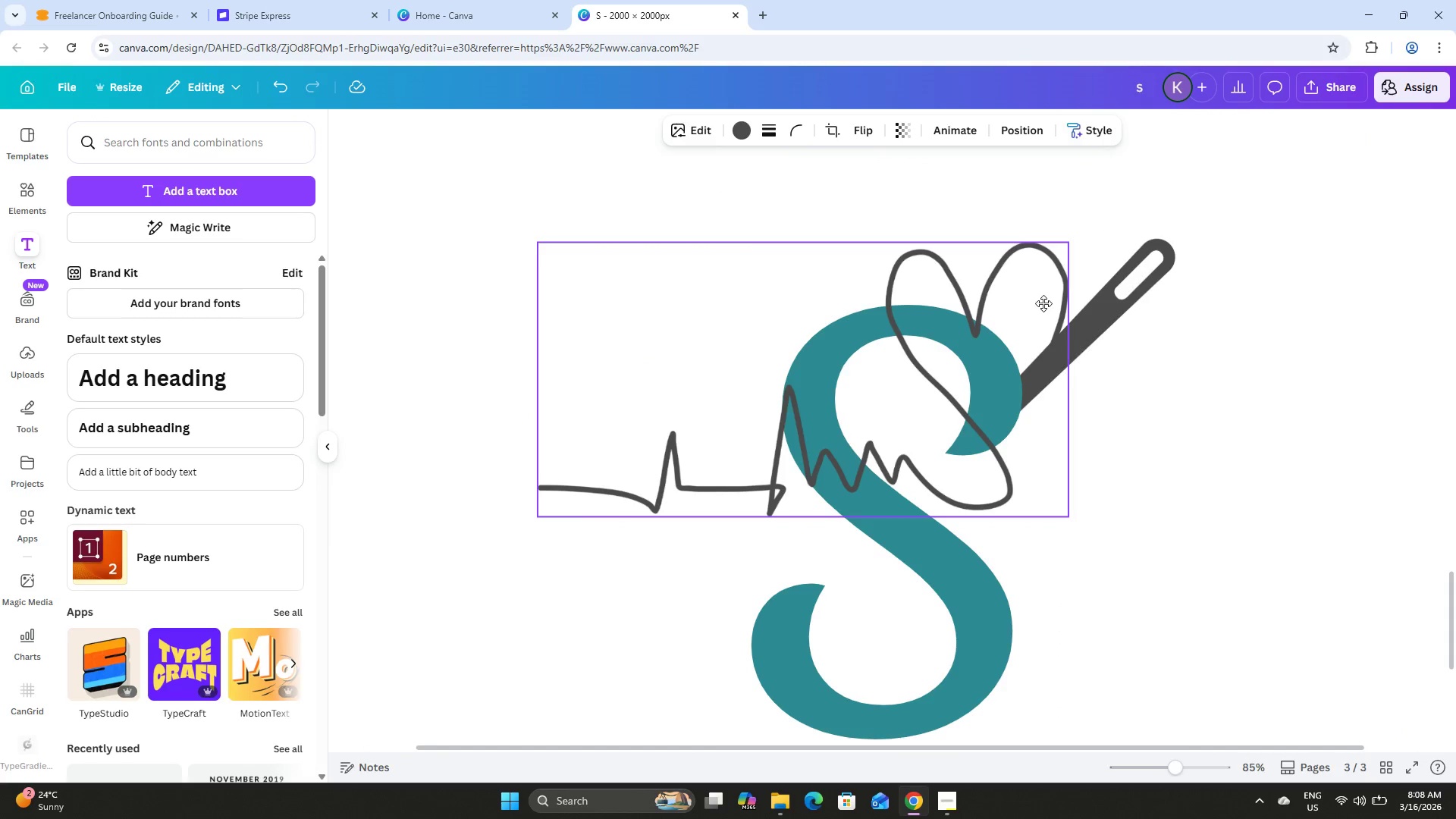 
wait(12.03)
 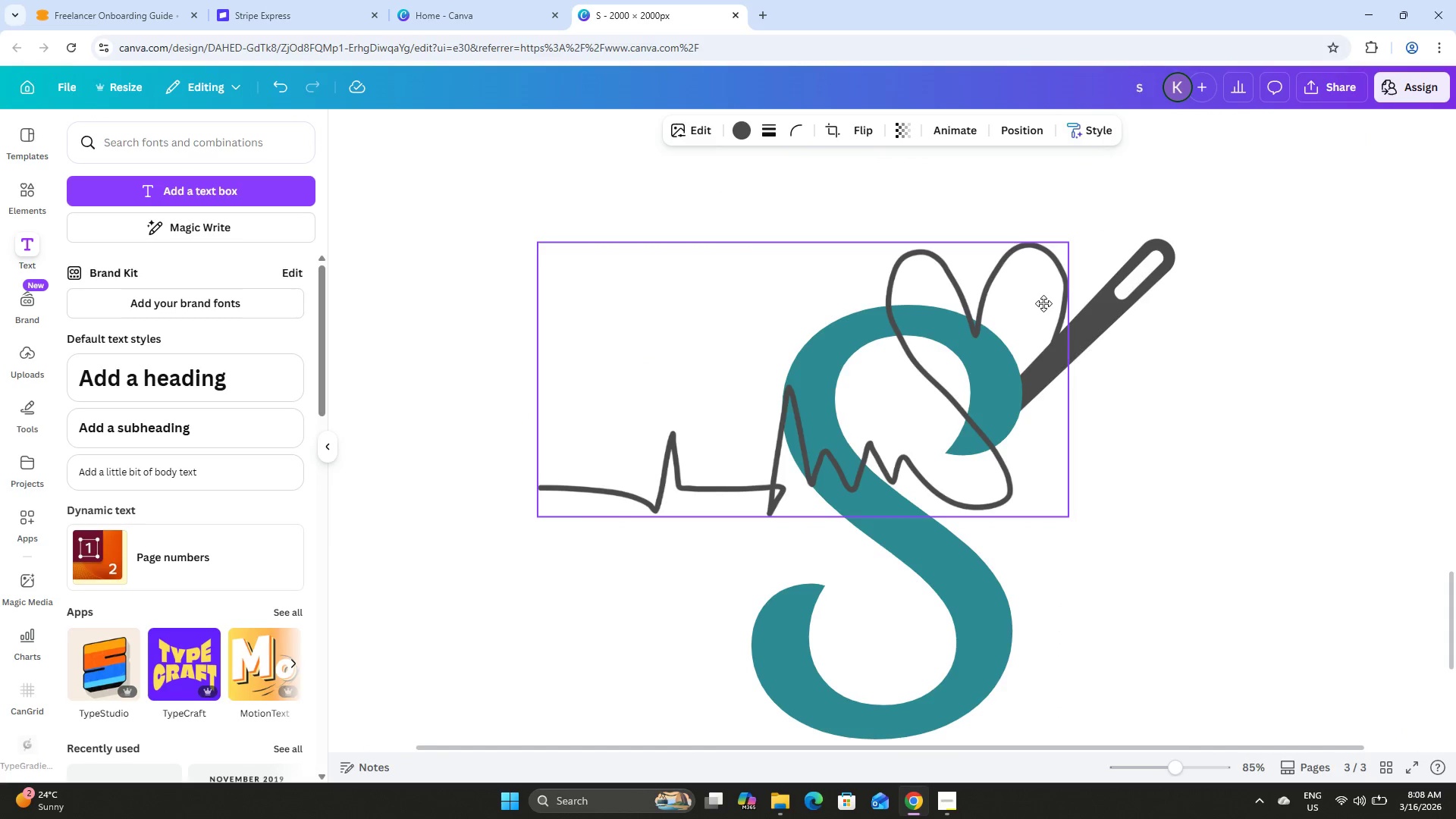 
left_click([1158, 391])
 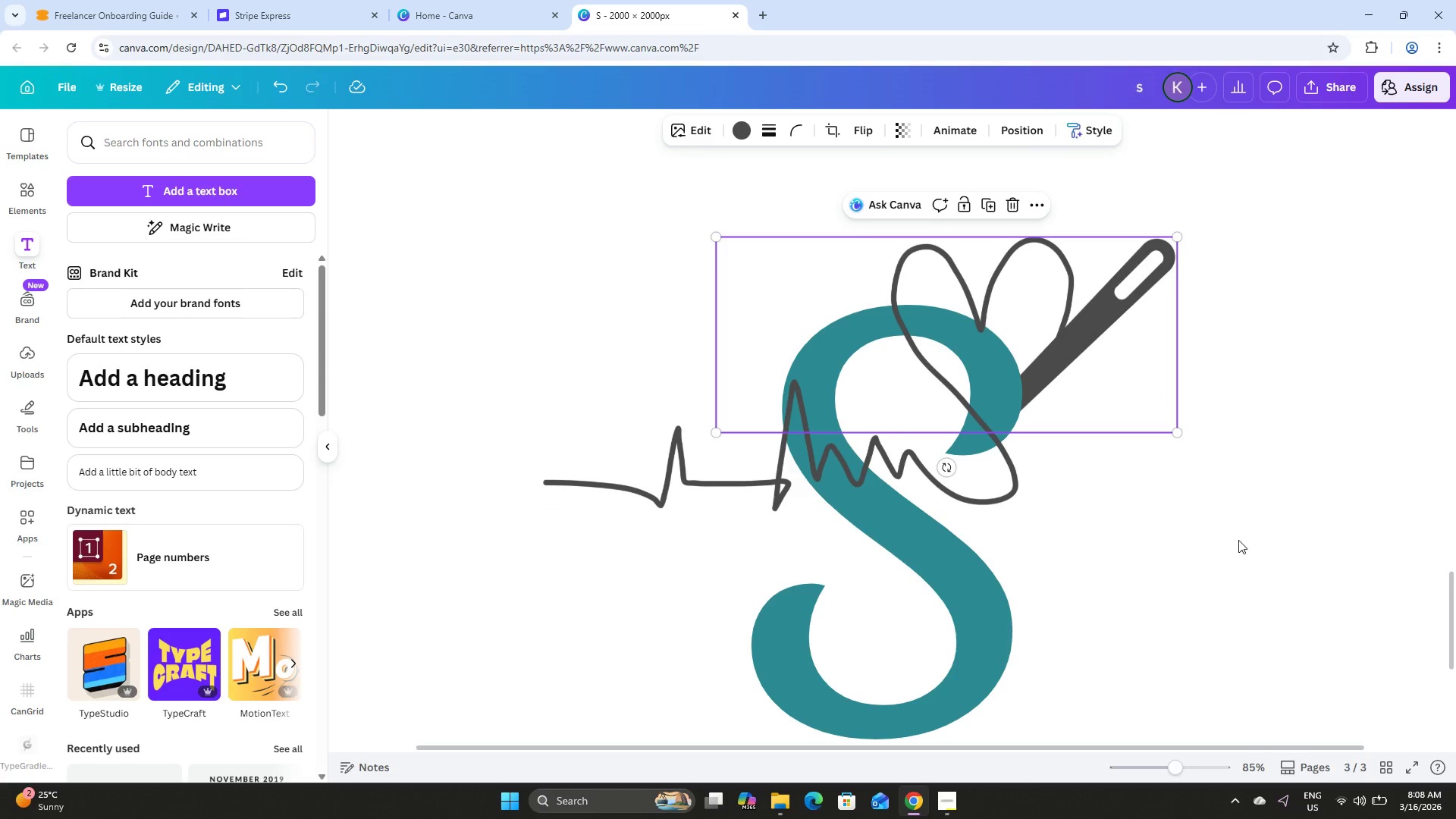 
left_click([1236, 541])
 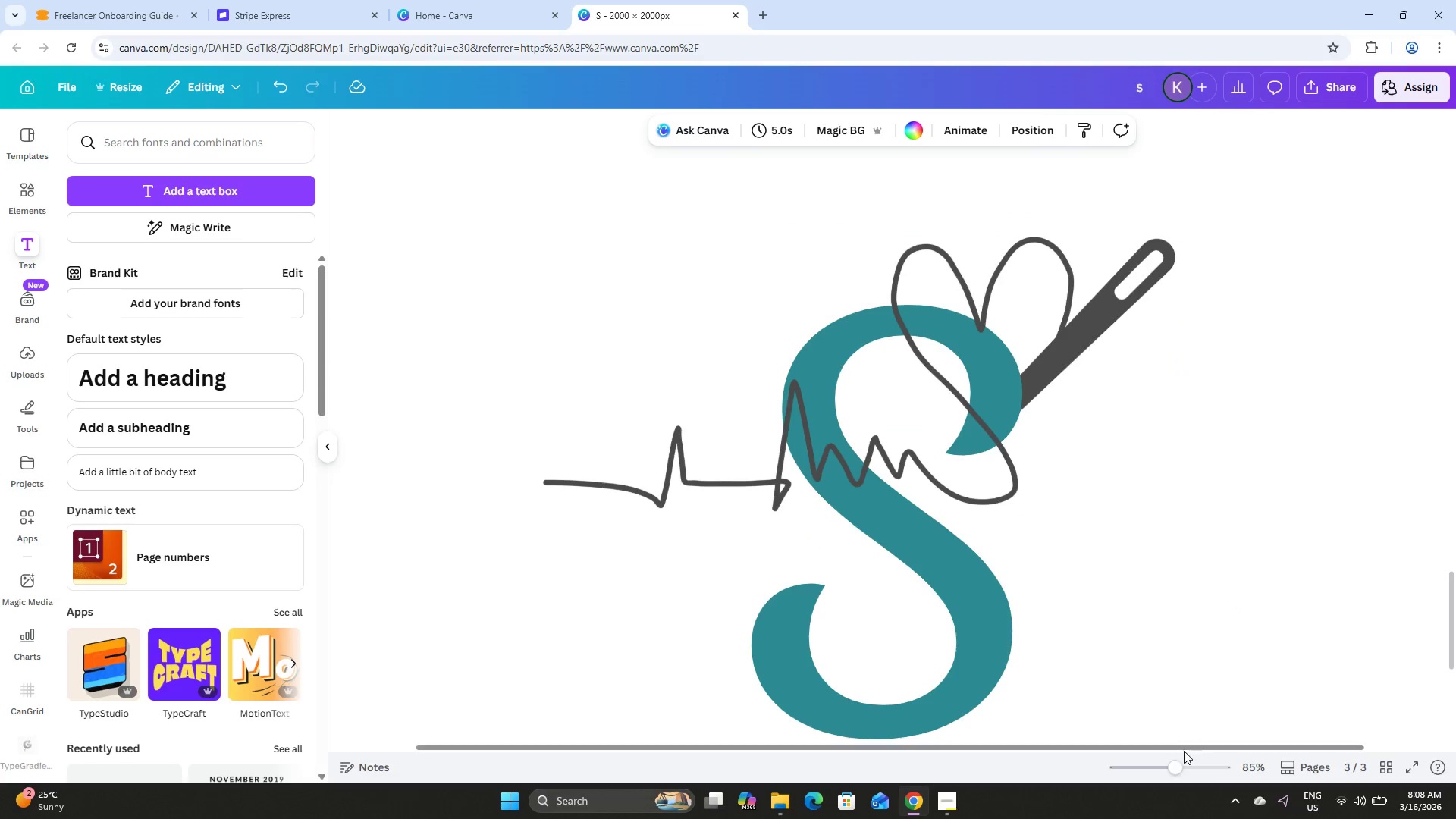 
left_click_drag(start_coordinate=[1171, 766], to_coordinate=[1156, 765])
 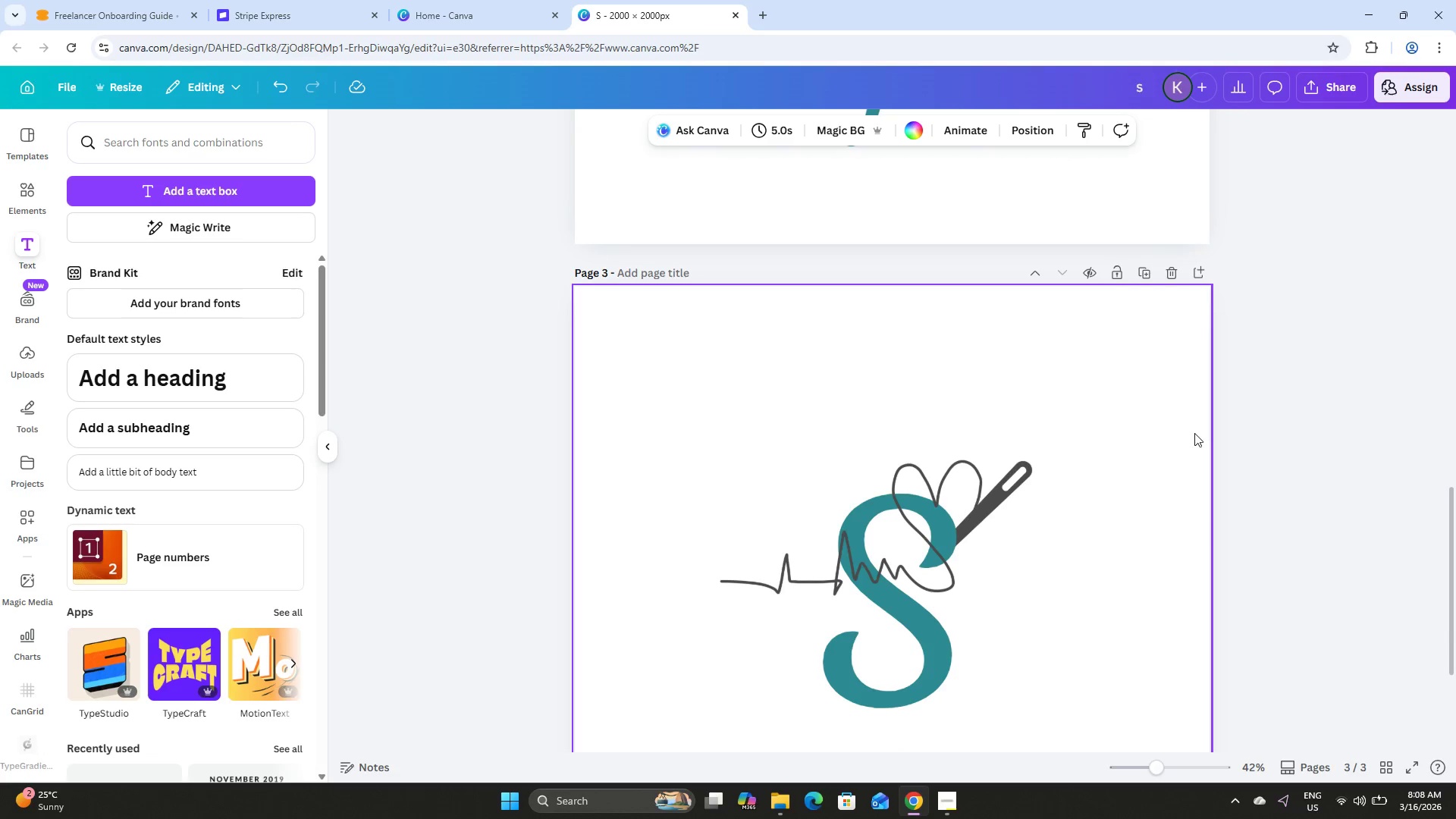 
scroll: coordinate [1194, 432], scroll_direction: down, amount: 3.0
 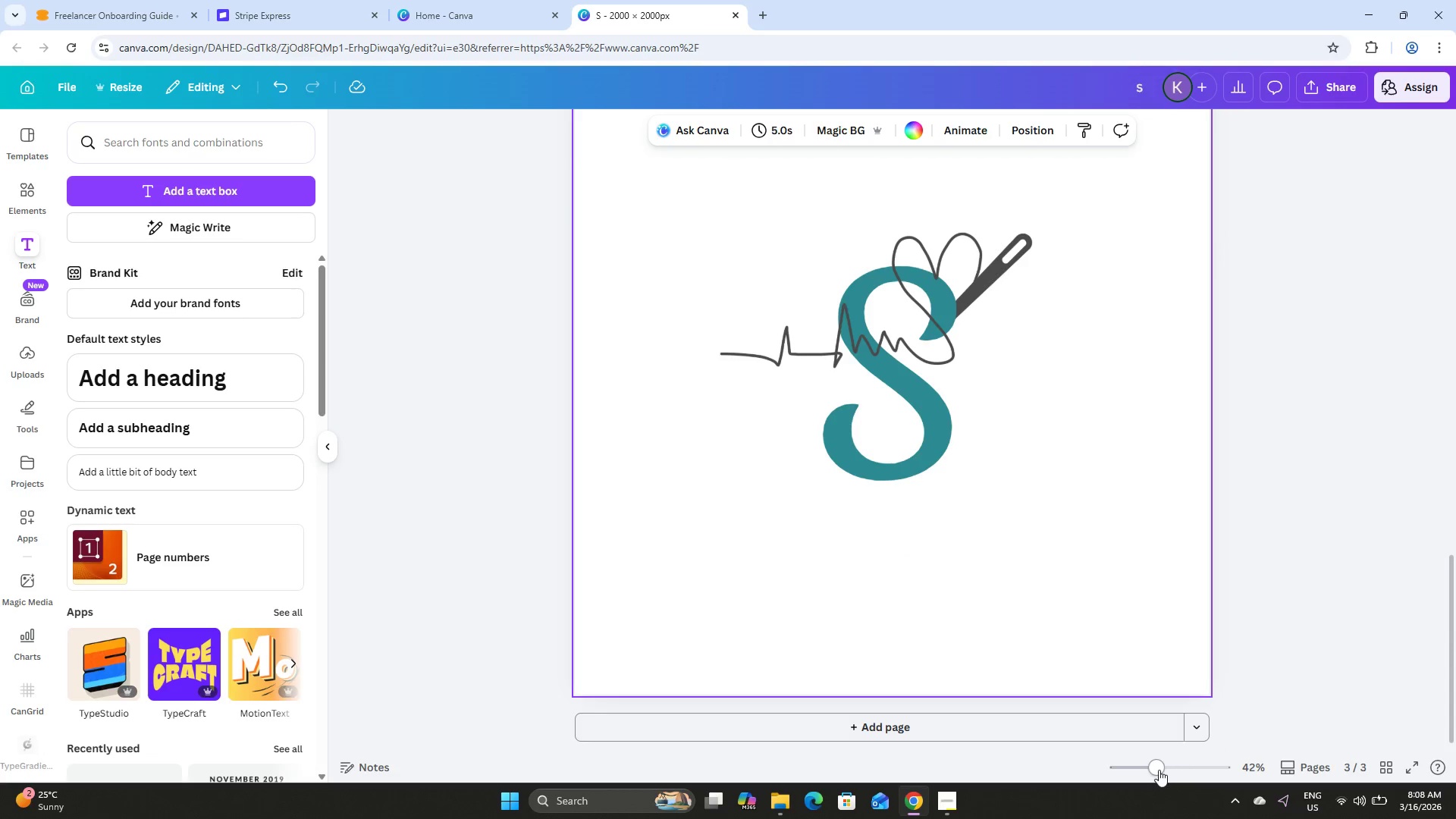 
left_click_drag(start_coordinate=[1157, 770], to_coordinate=[1167, 766])
 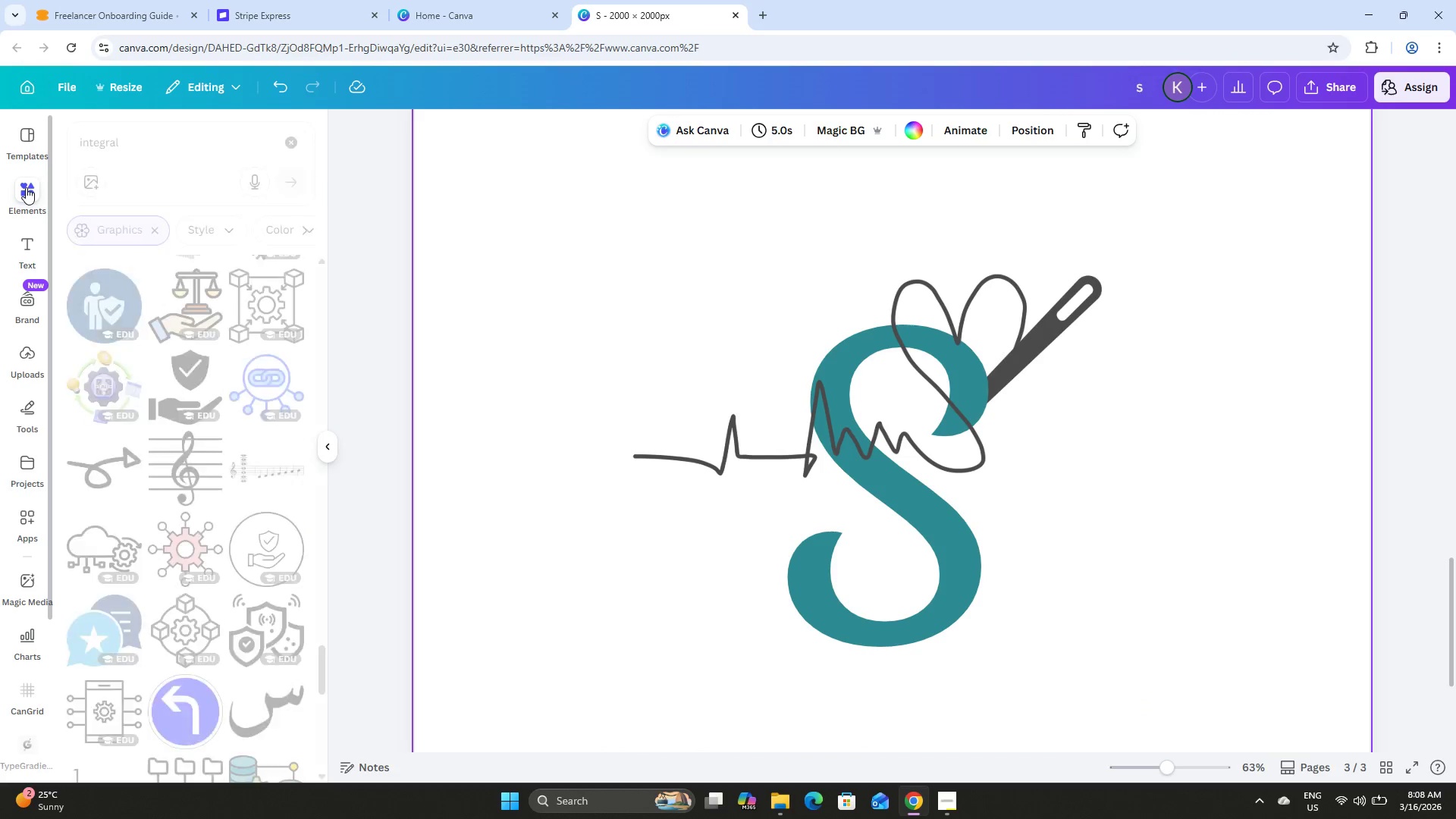 
left_click([132, 132])
 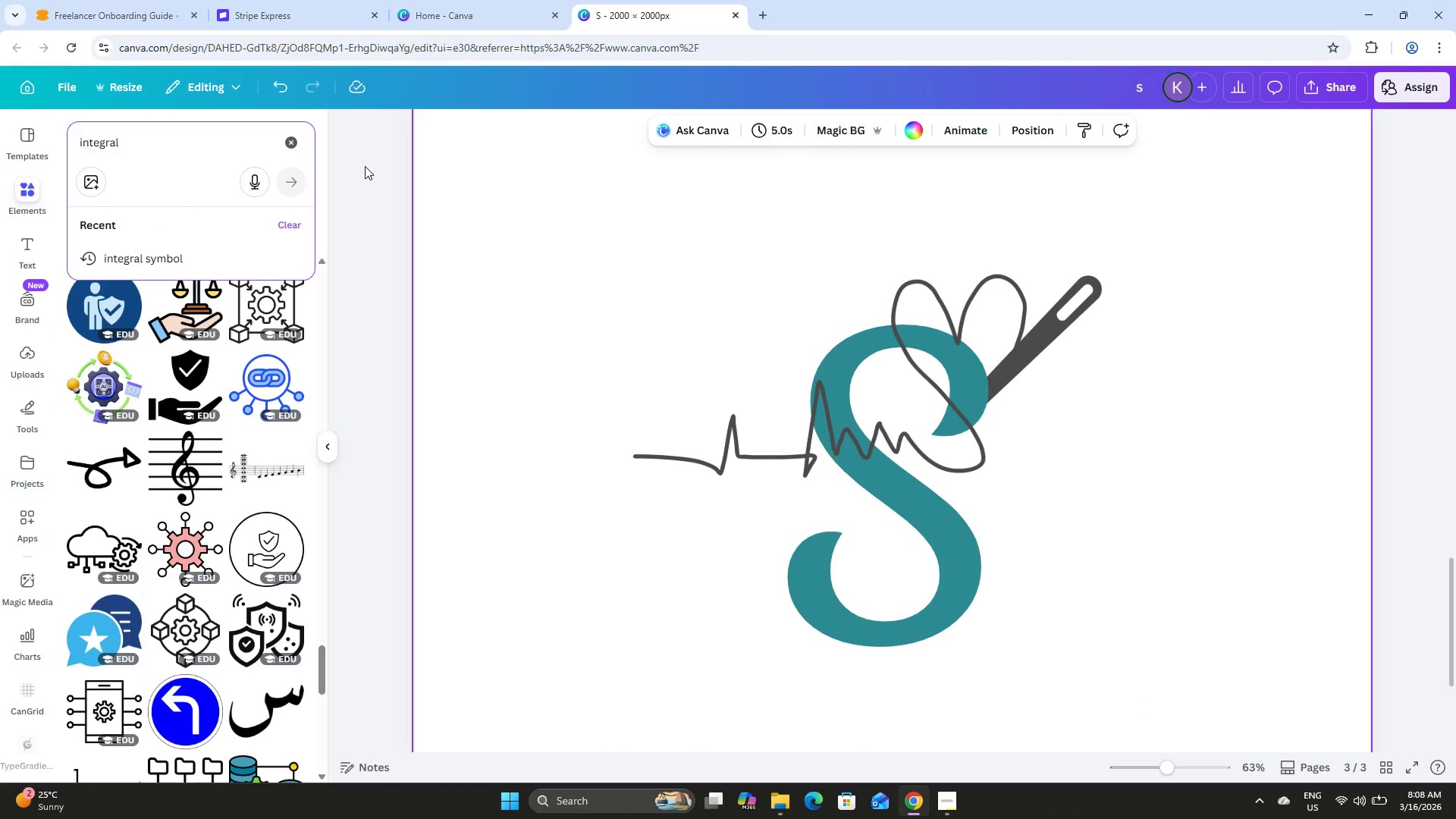 
left_click([359, 153])
 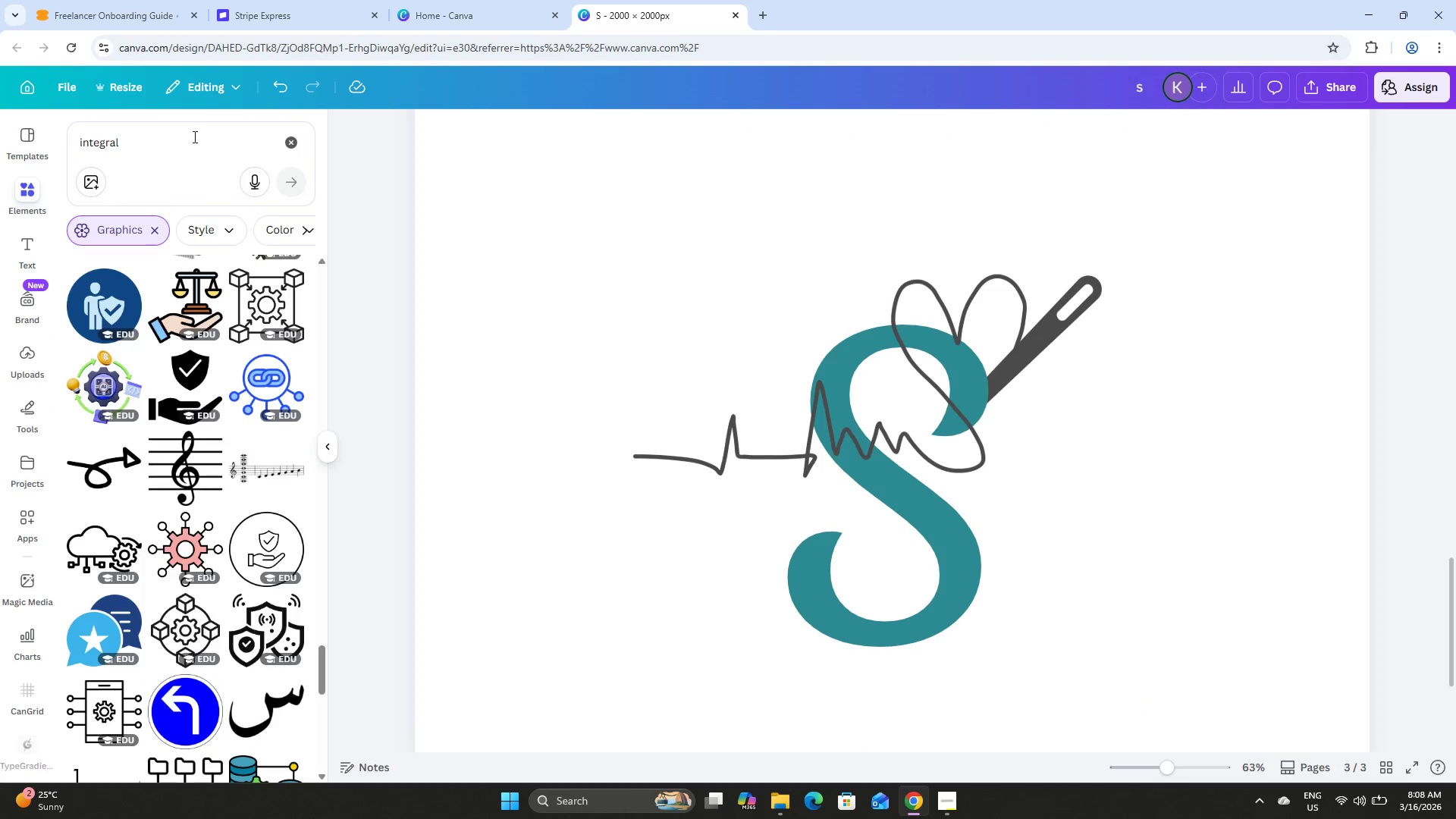 
left_click([181, 136])
 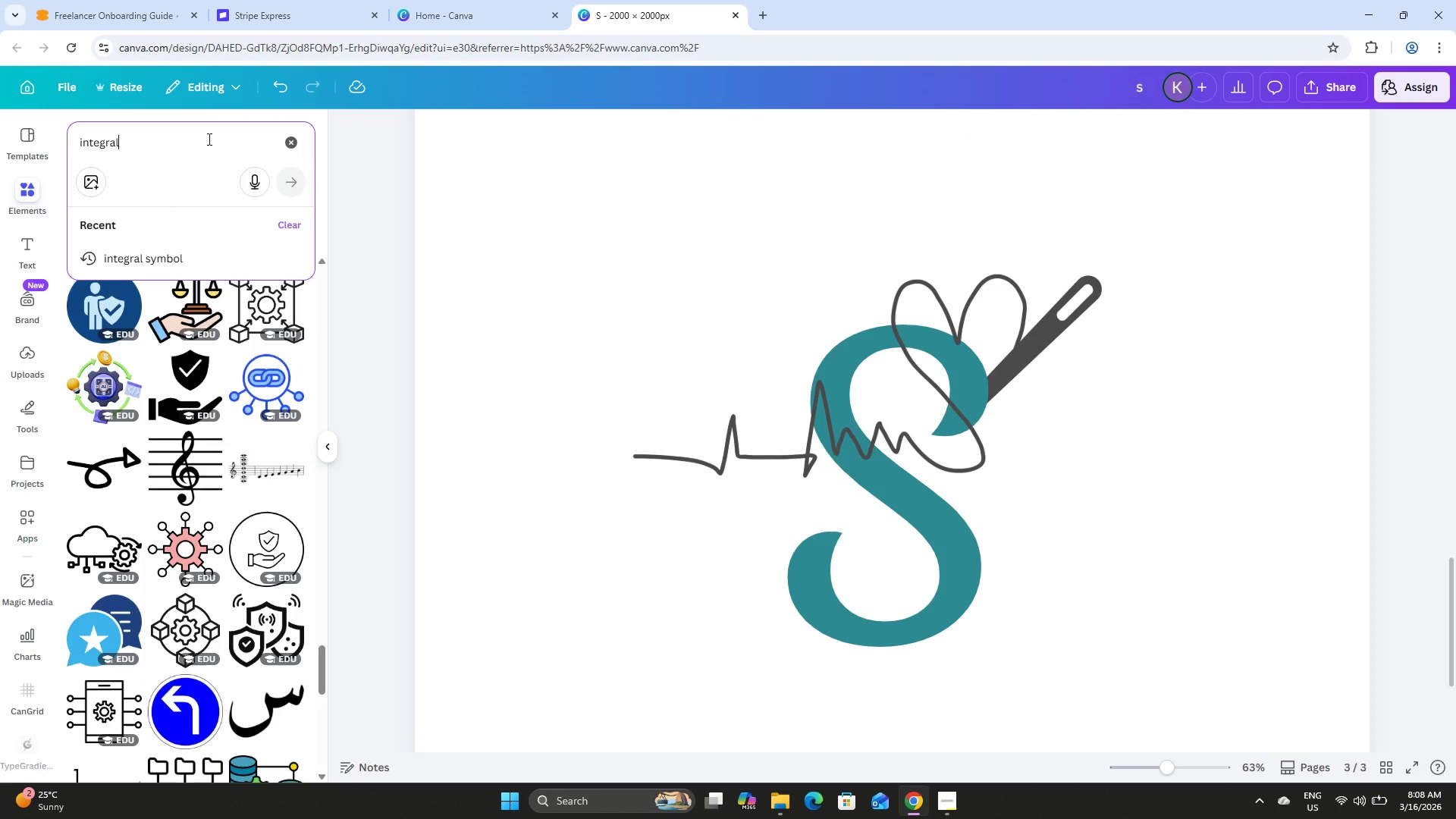 
left_click_drag(start_coordinate=[208, 139], to_coordinate=[11, 133])
 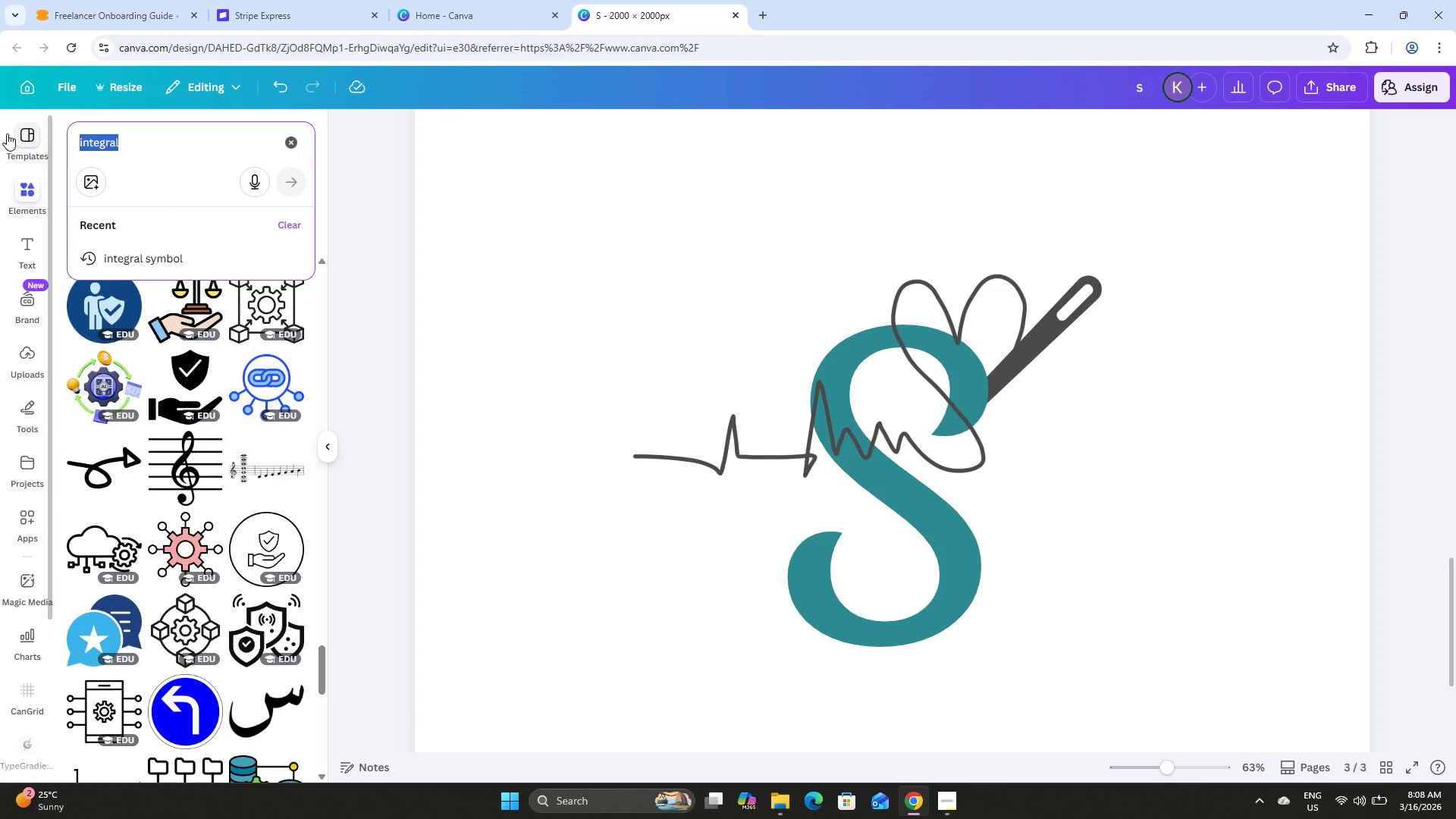 
type(math)
 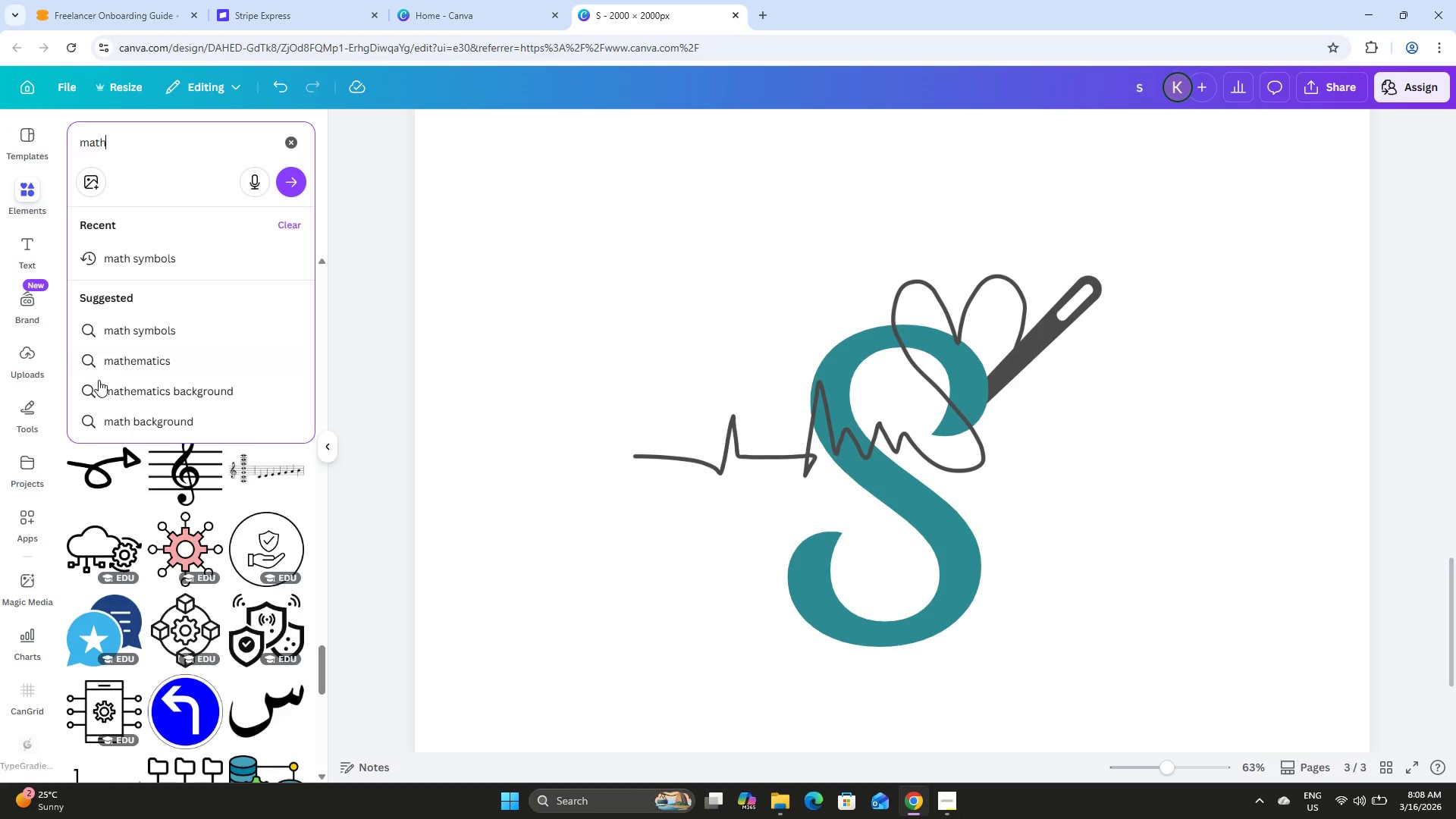 
left_click([210, 340])
 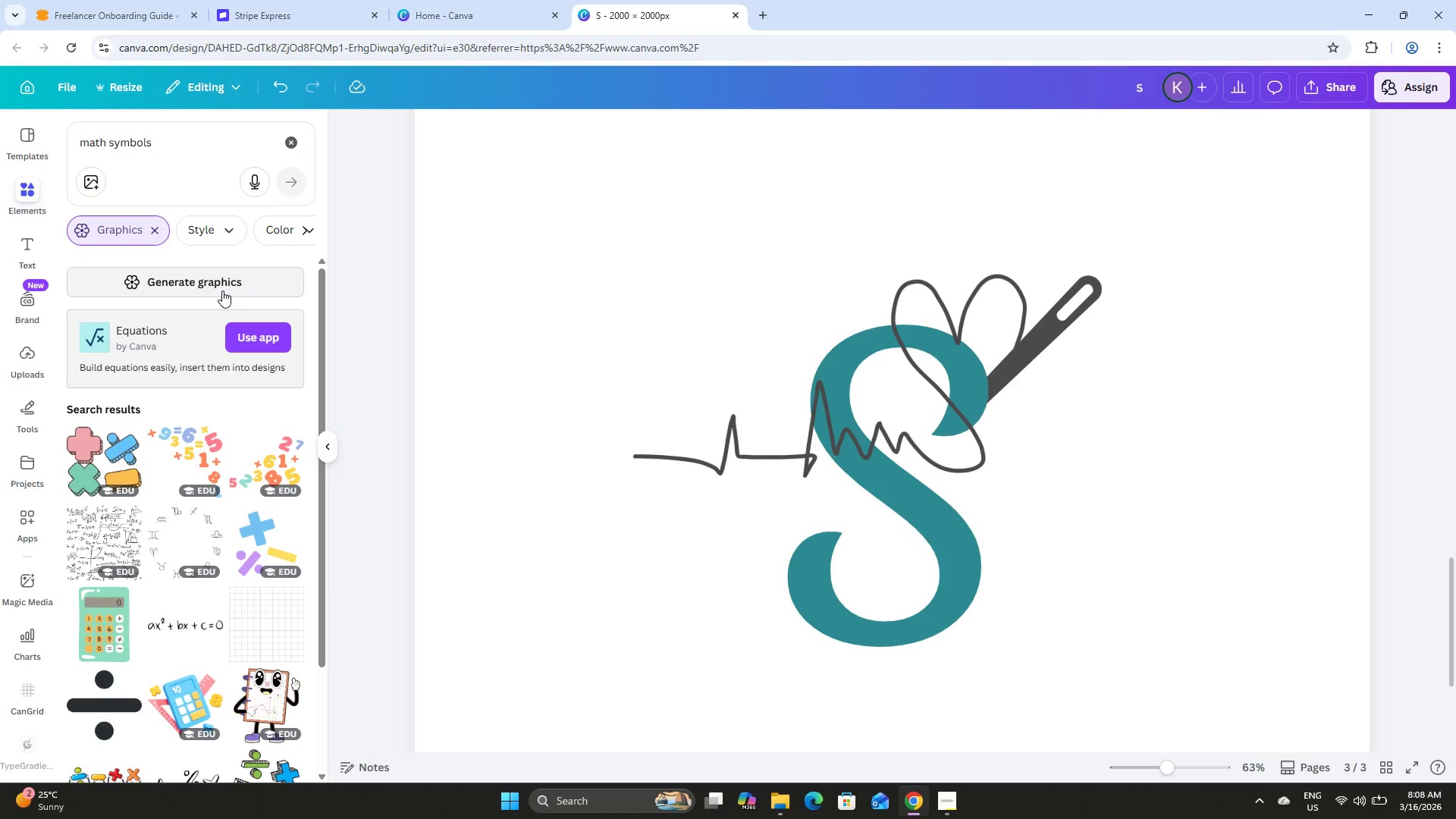 
scroll: coordinate [201, 331], scroll_direction: down, amount: 36.0
 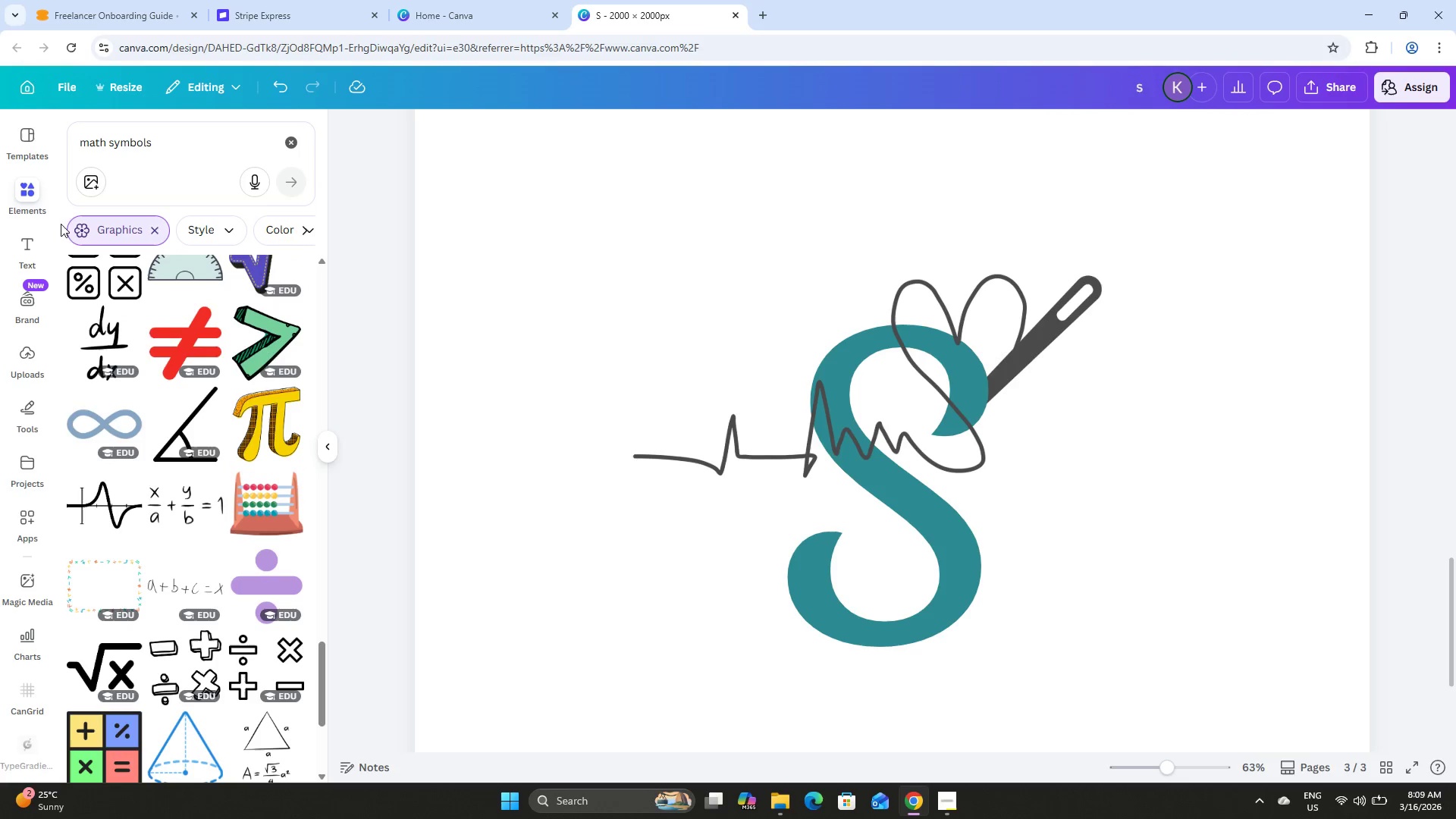 
left_click([30, 262])
 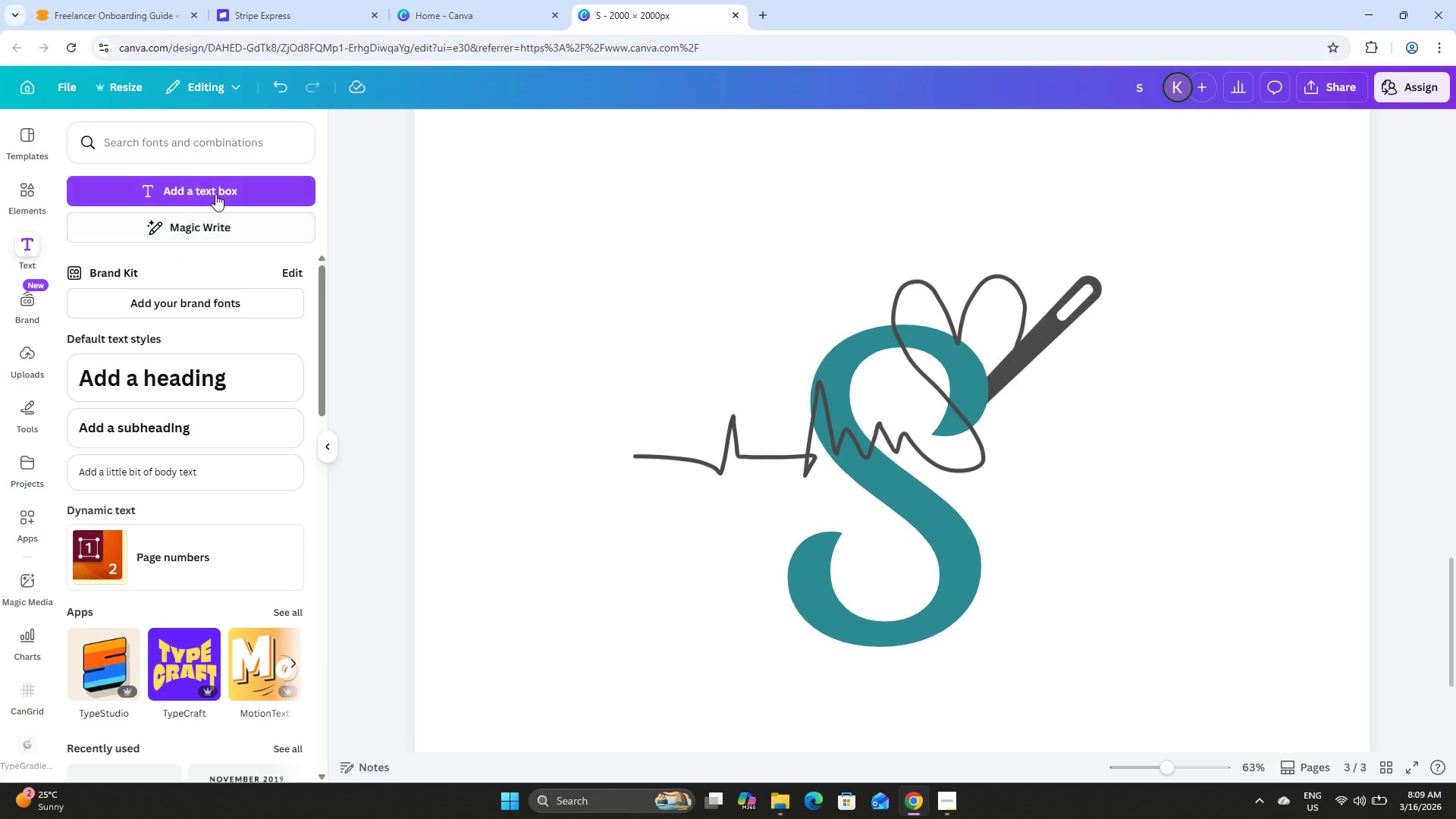 
left_click([215, 188])
 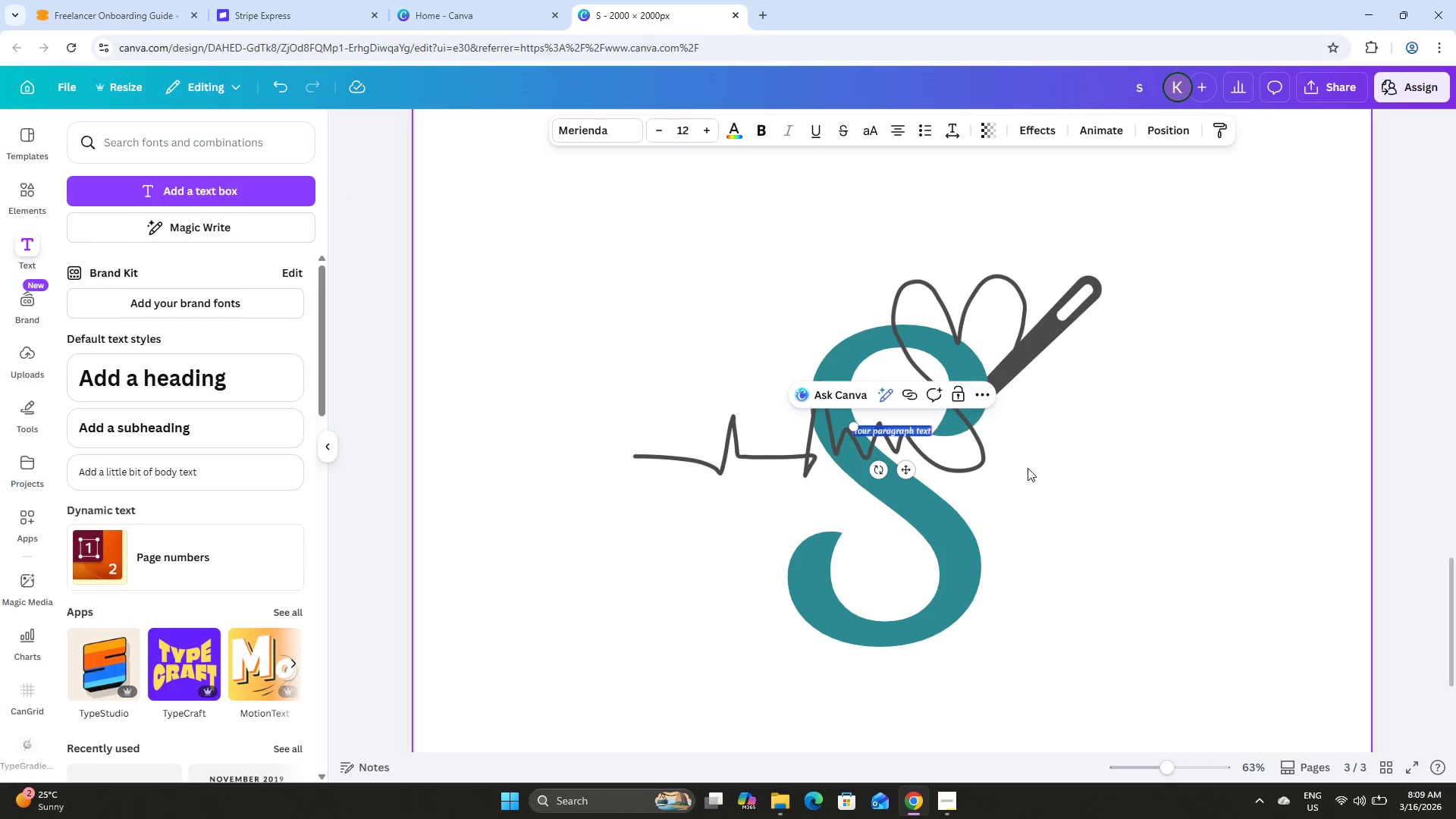 
left_click([1104, 485])
 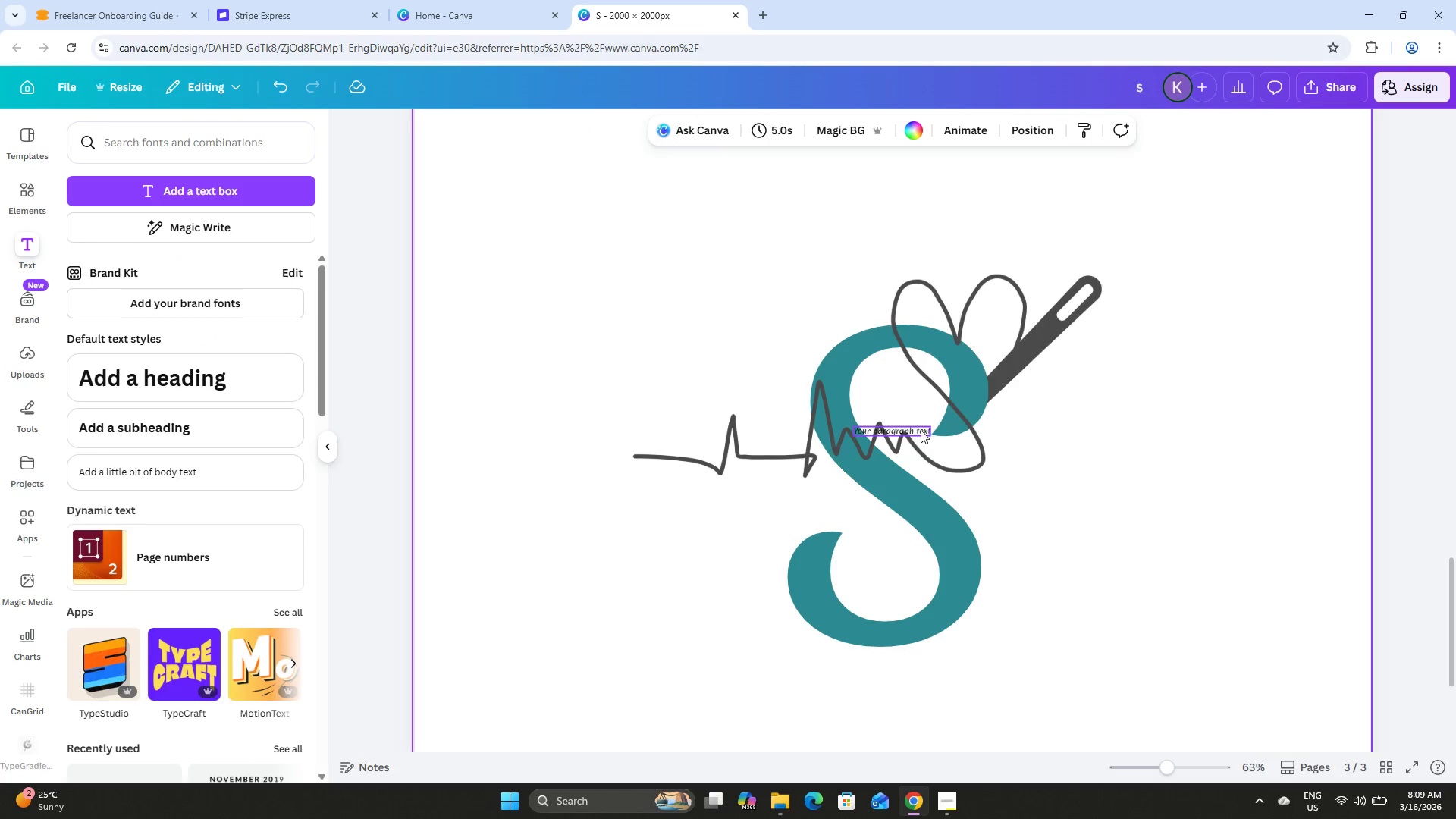 
left_click_drag(start_coordinate=[915, 429], to_coordinate=[682, 535])
 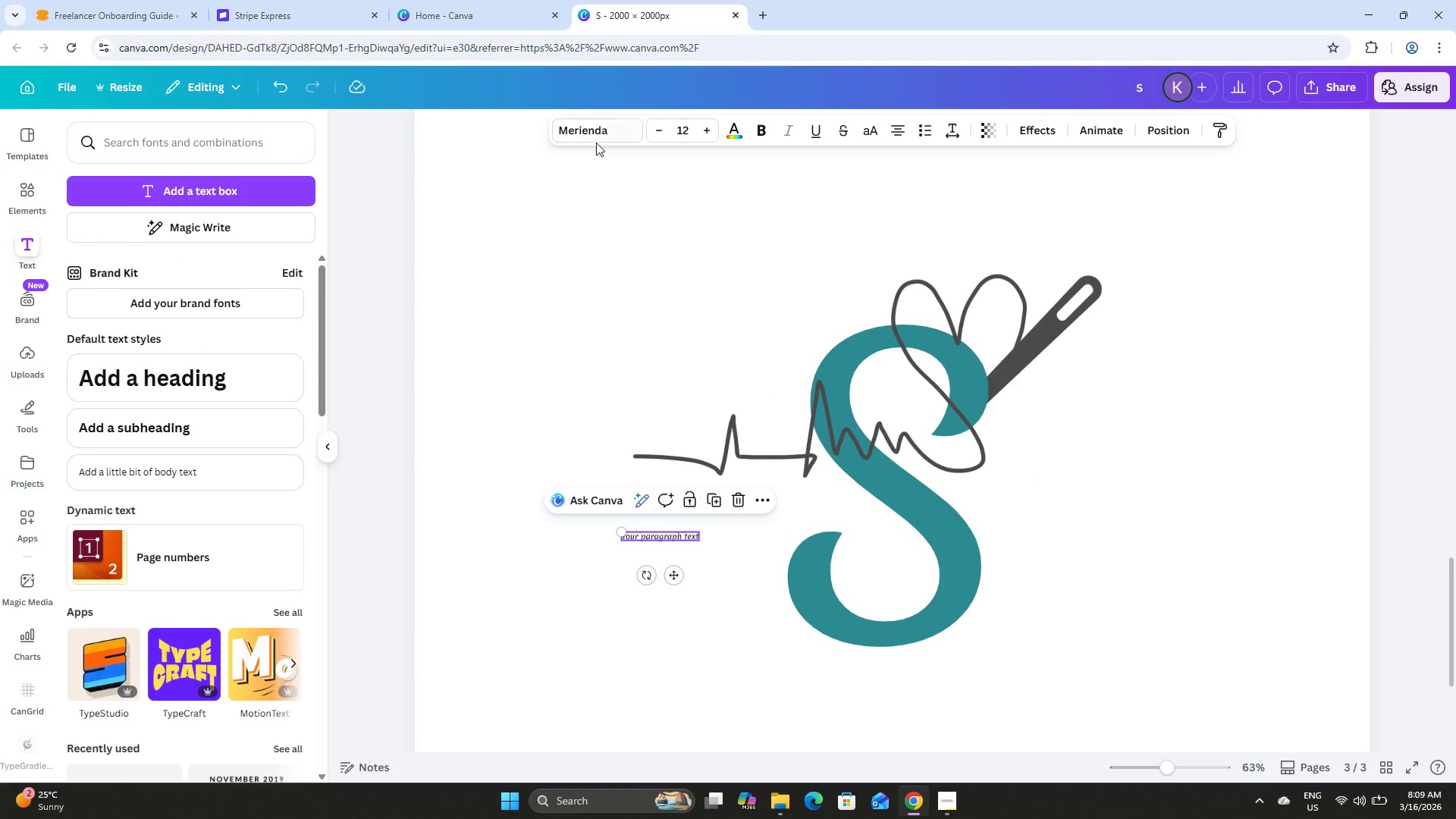 
left_click([607, 130])
 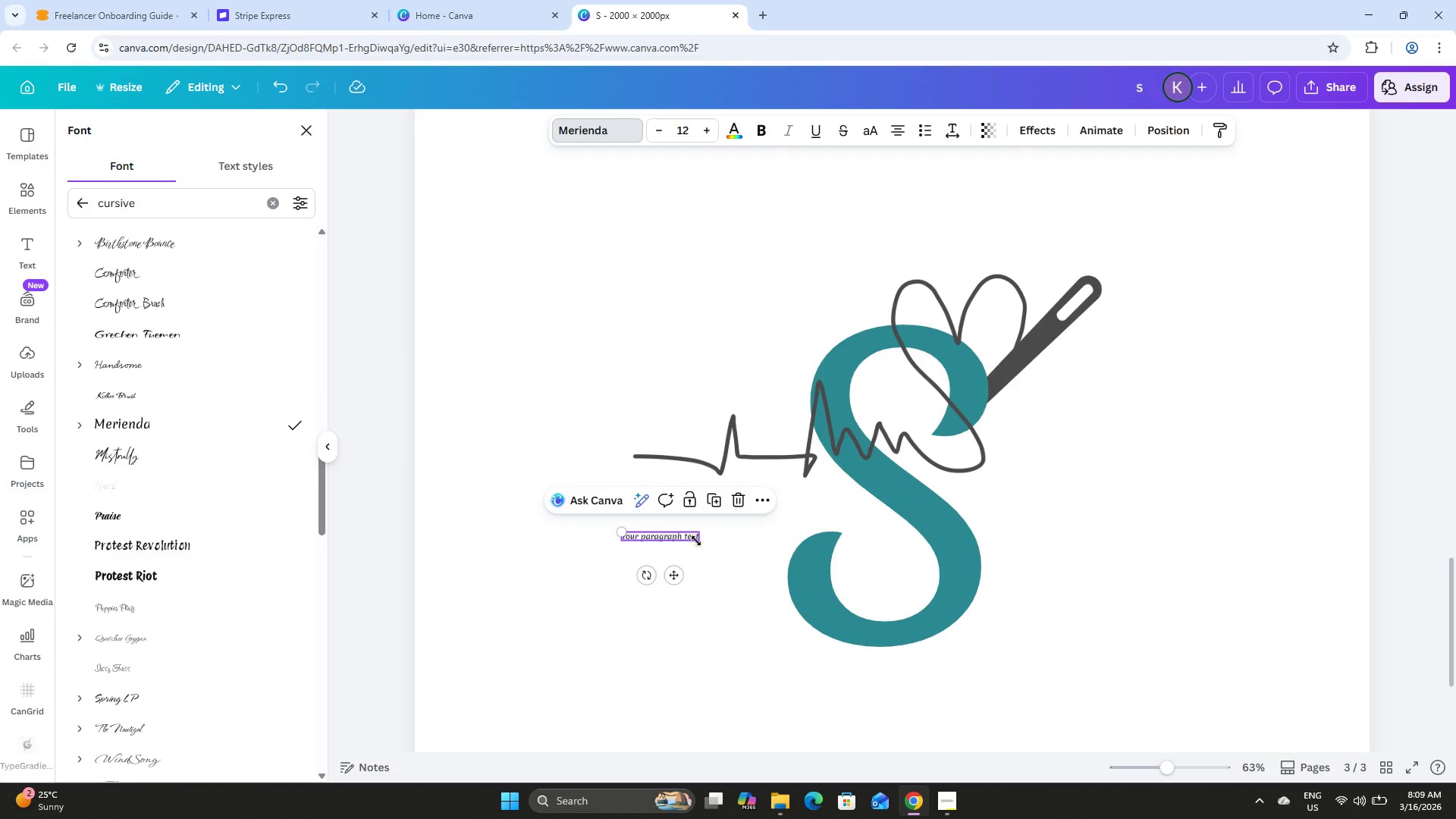 
left_click([686, 127])
 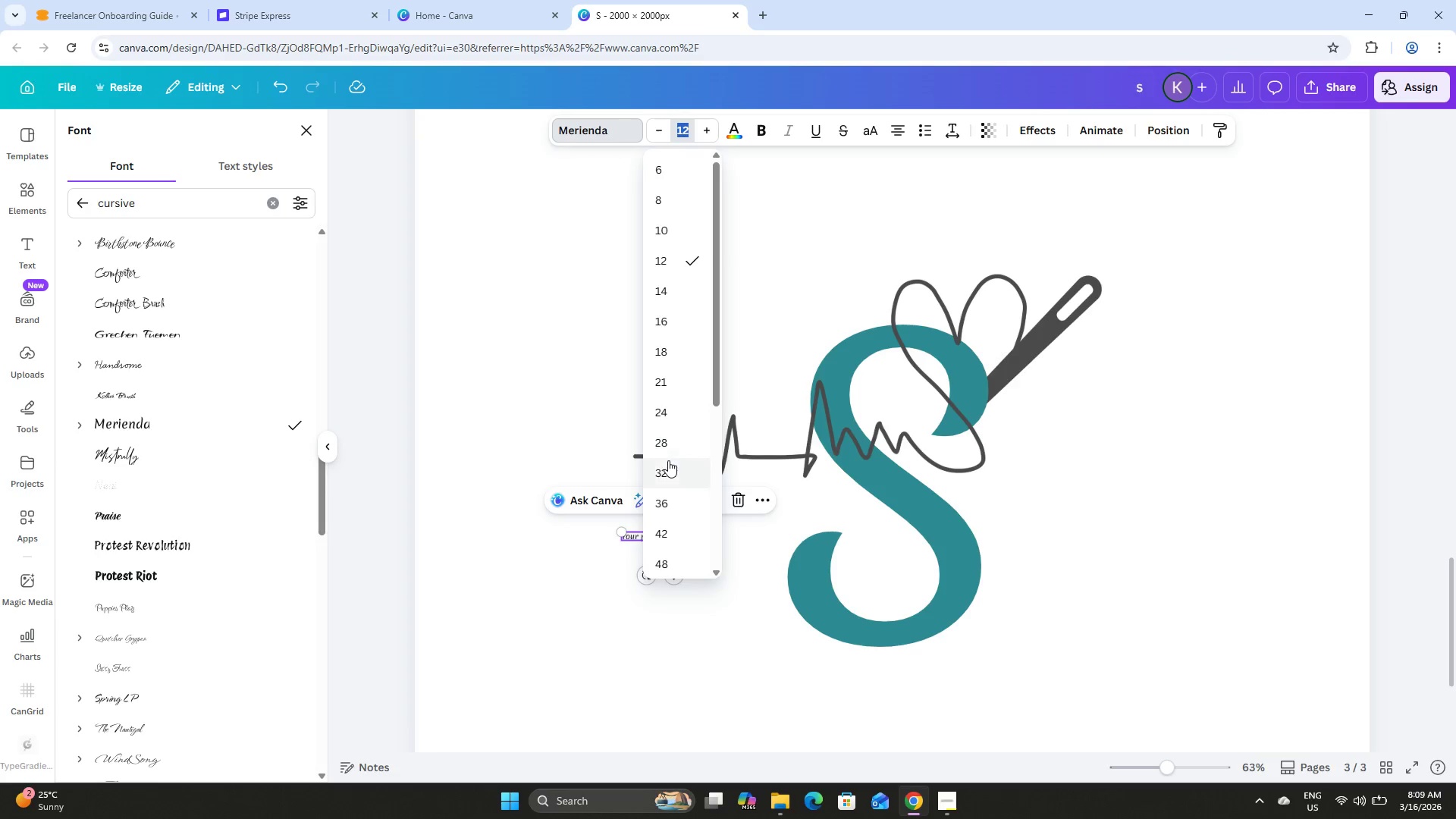 
left_click([670, 469])
 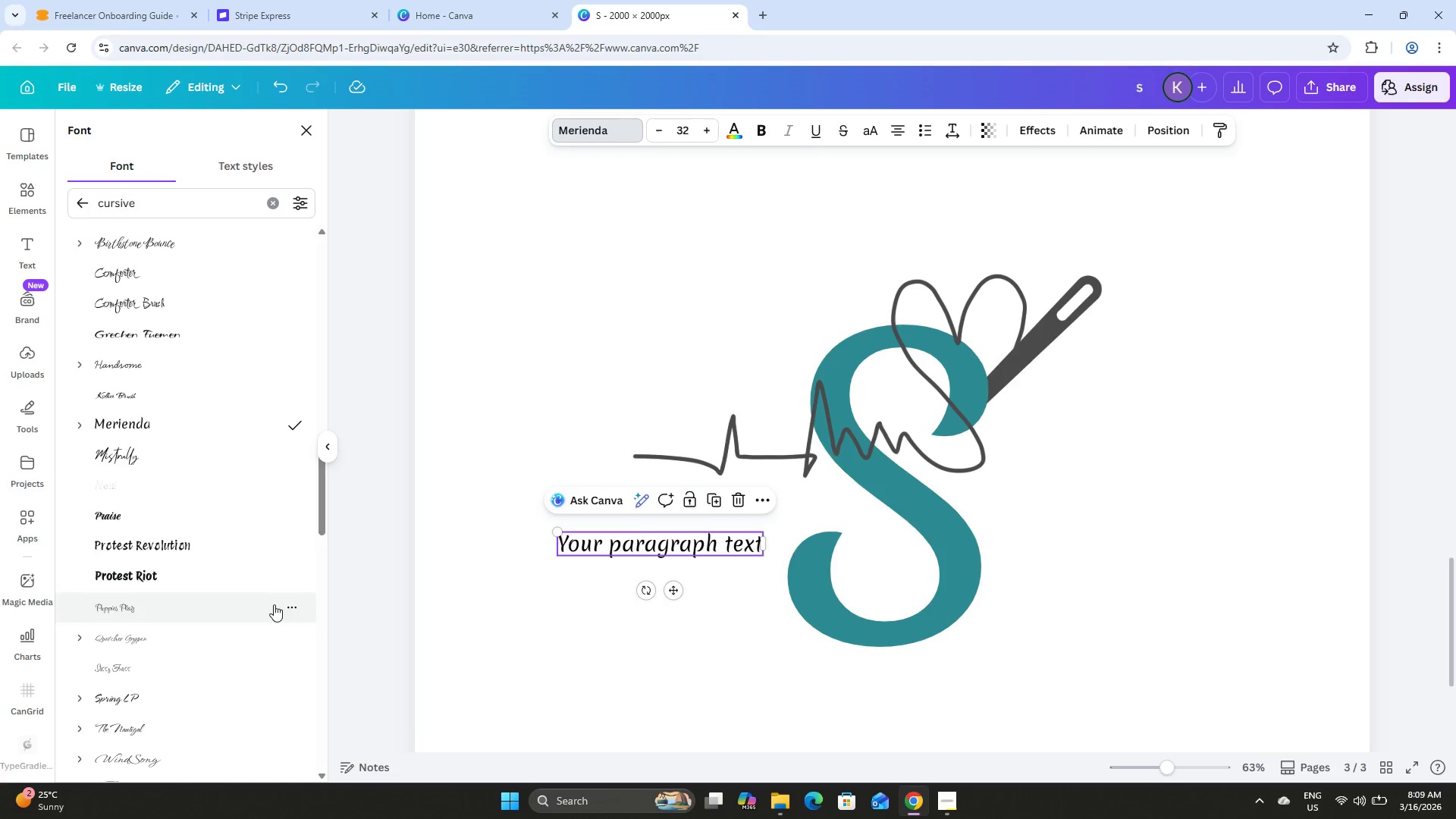 
scroll: coordinate [235, 500], scroll_direction: down, amount: 2.0
 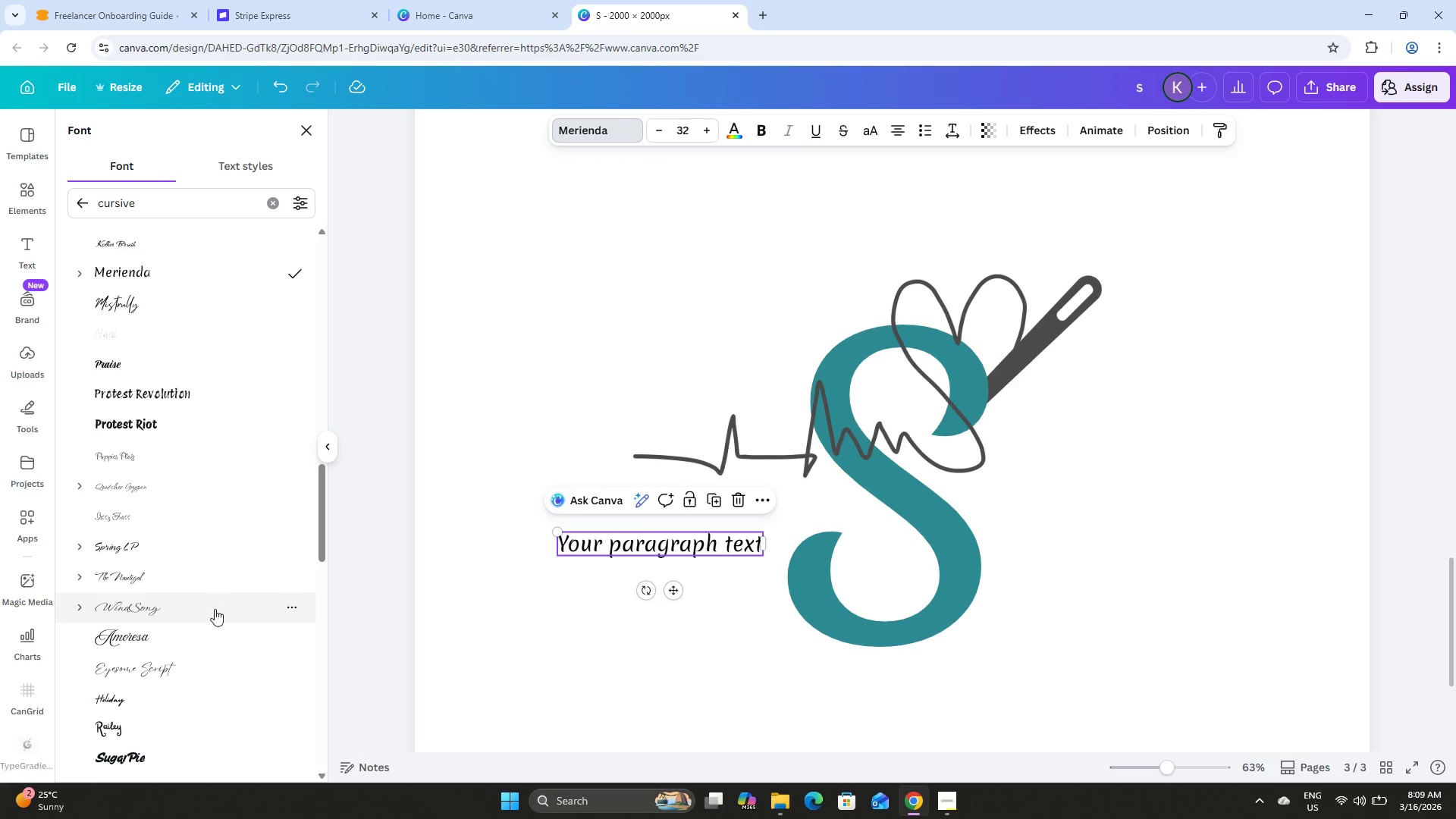 
left_click([207, 636])
 